 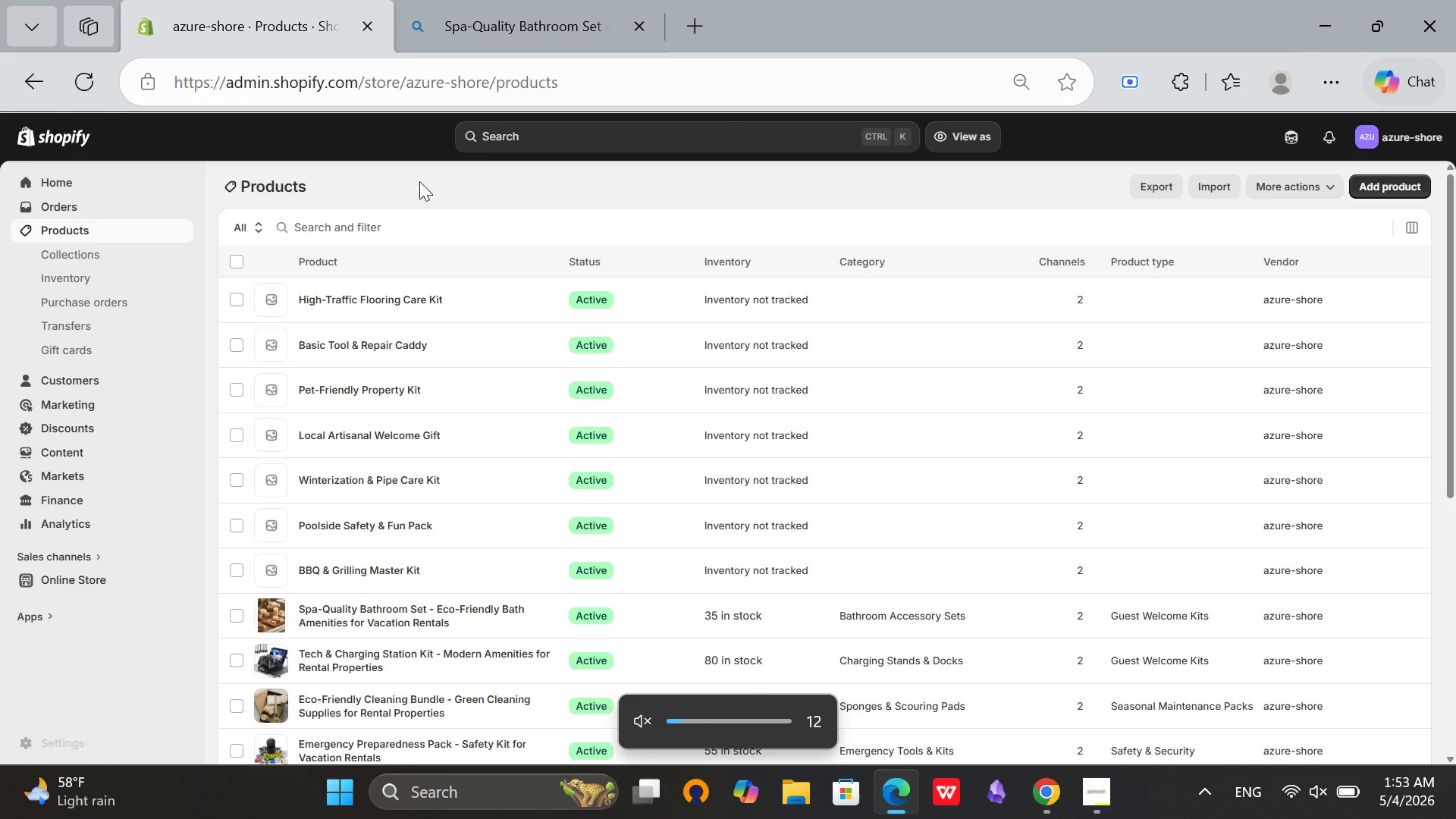 
scroll: coordinate [1242, 653], scroll_direction: down, amount: 6.0
 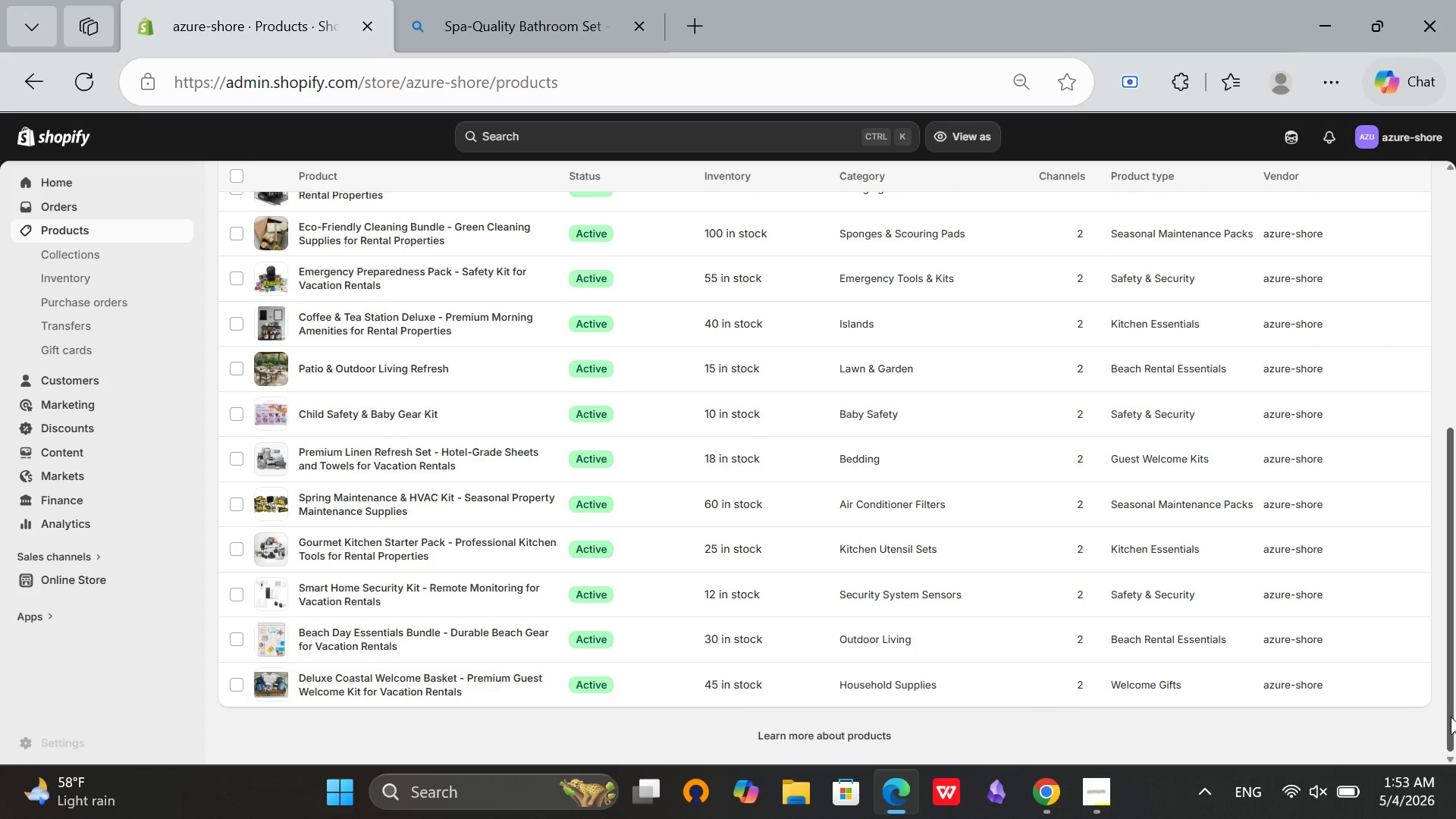 
left_click_drag(start_coordinate=[1451, 717], to_coordinate=[1433, 308])
 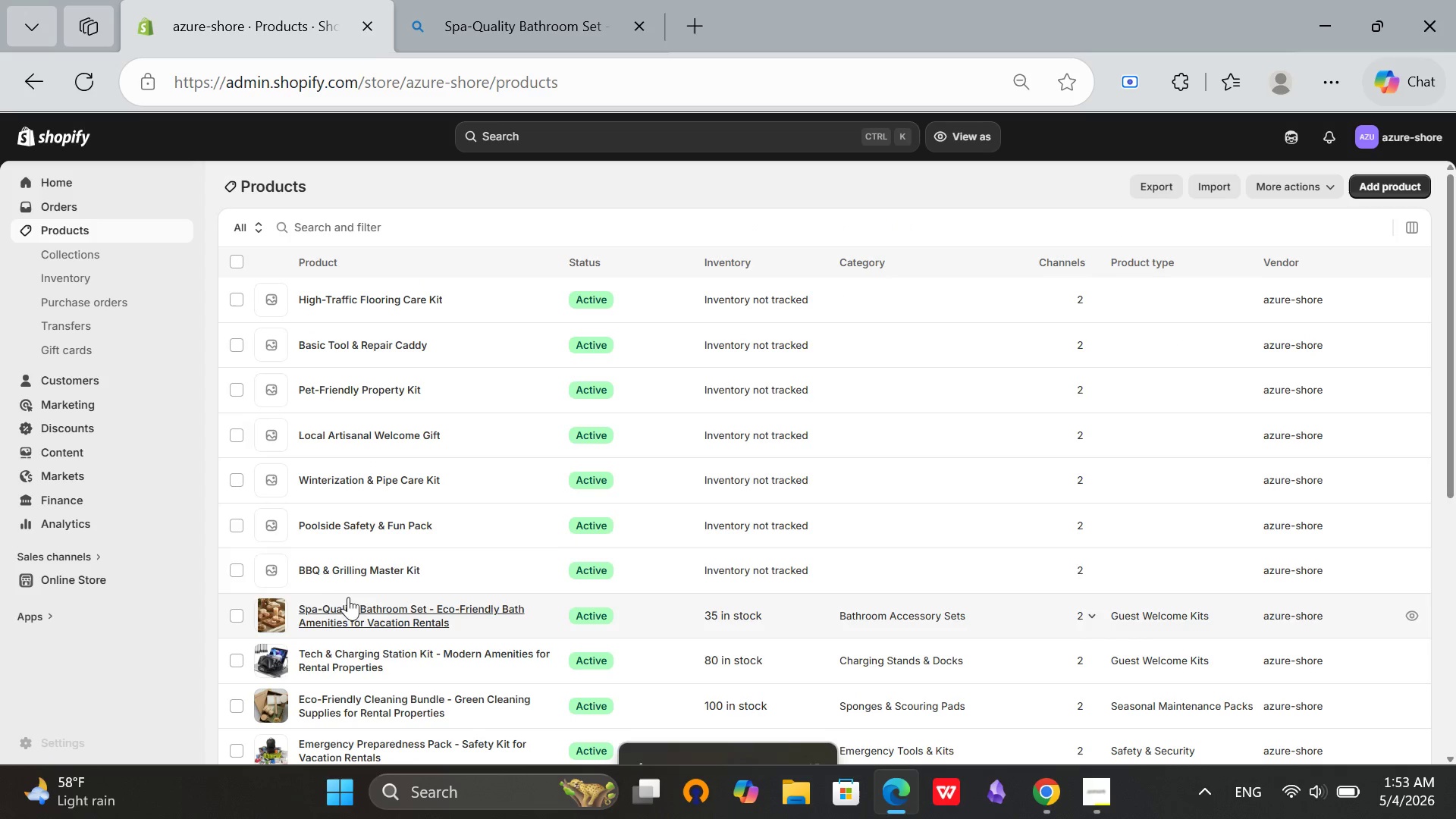 
key(Mute)
 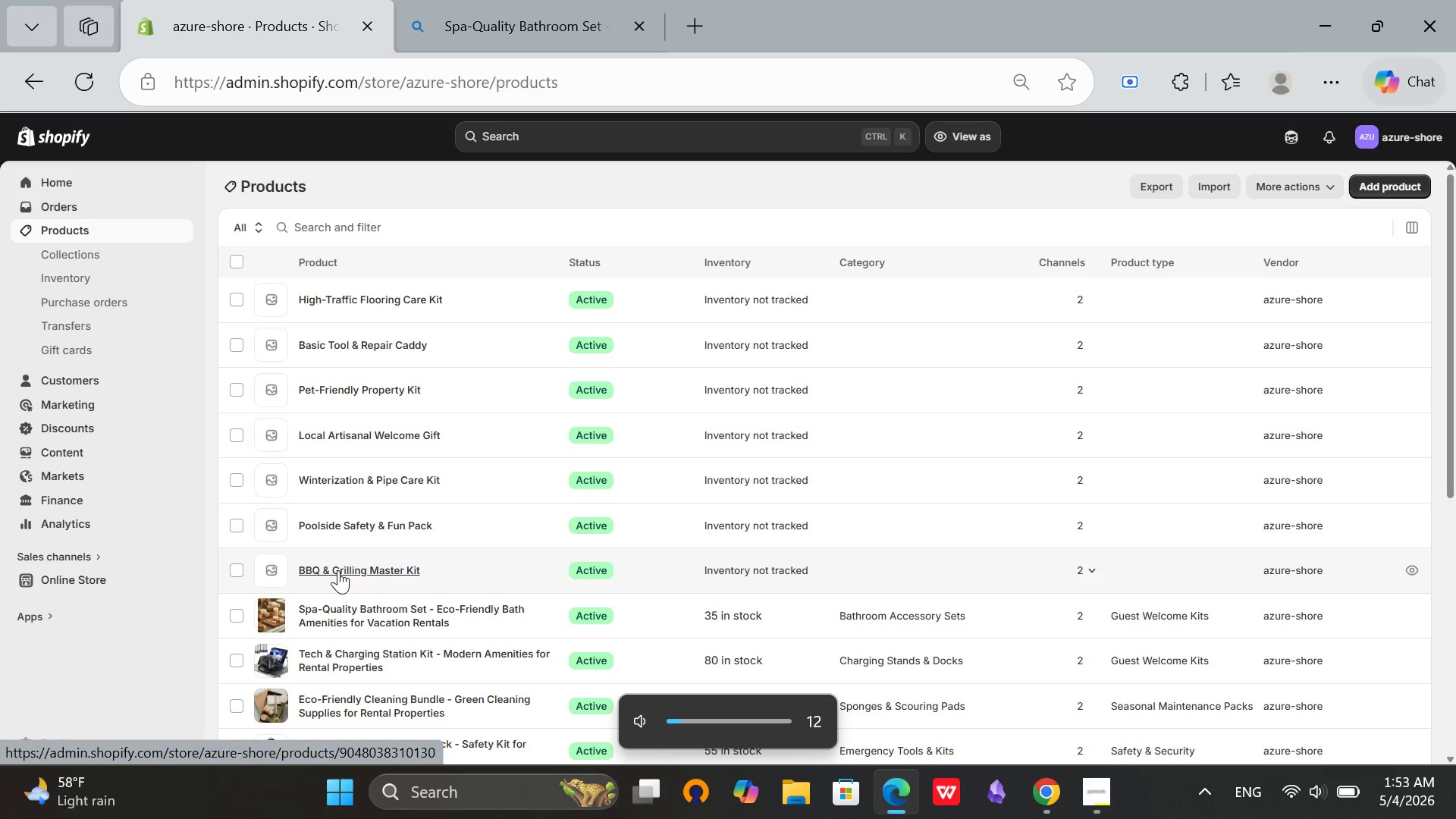 
left_click([338, 570])
 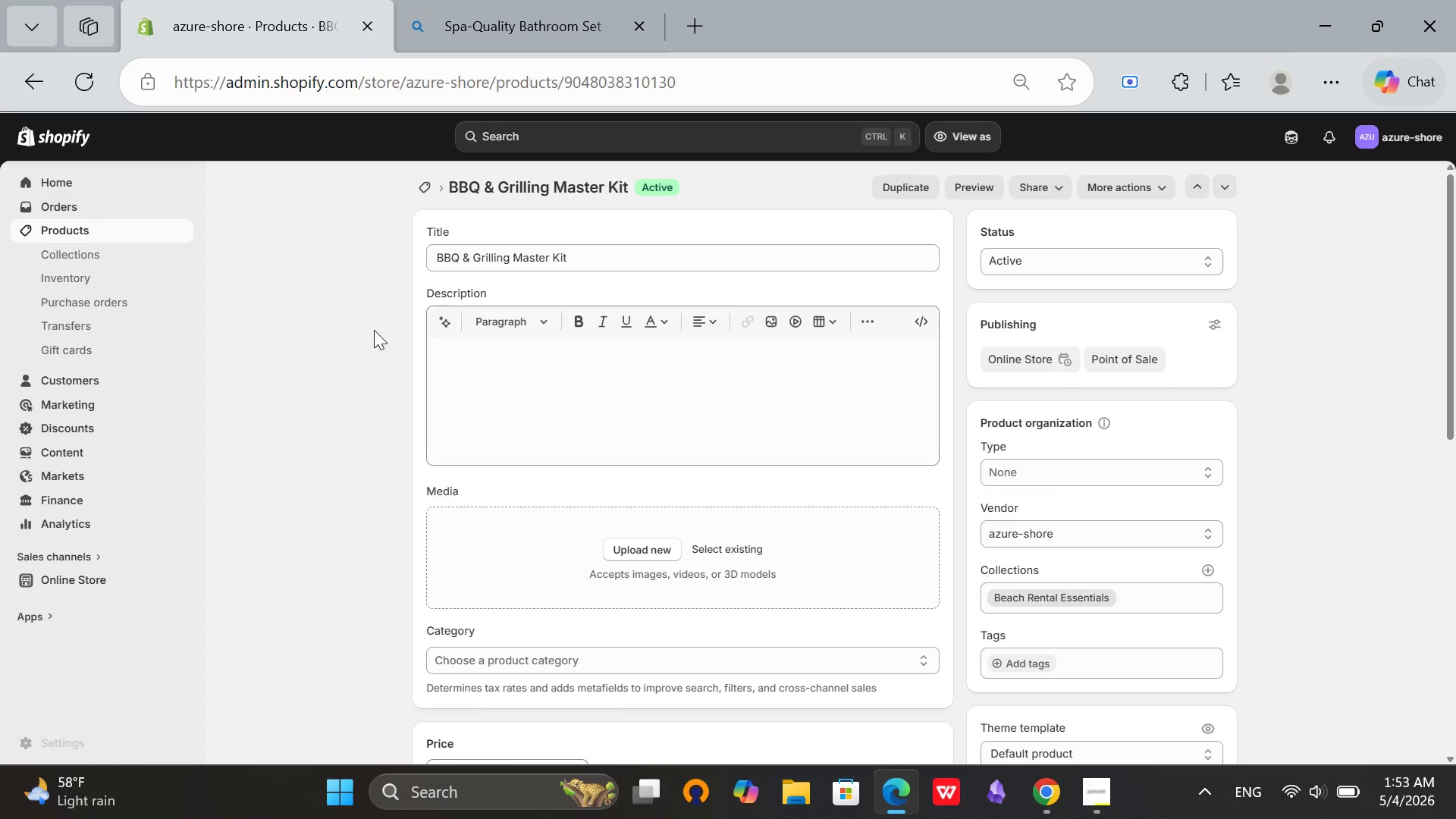 
wait(17.67)
 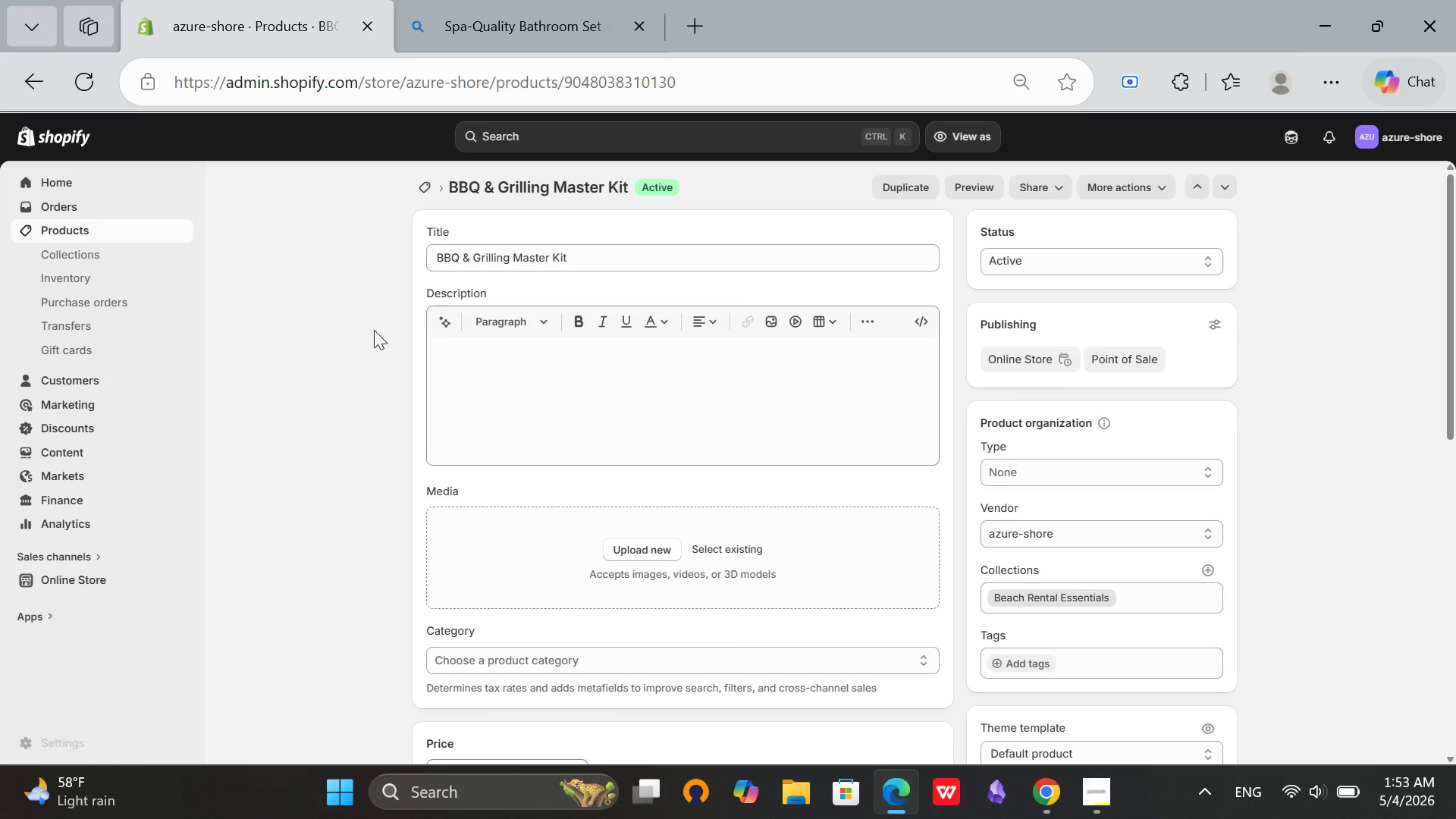 
key(Control+ControlLeft)
 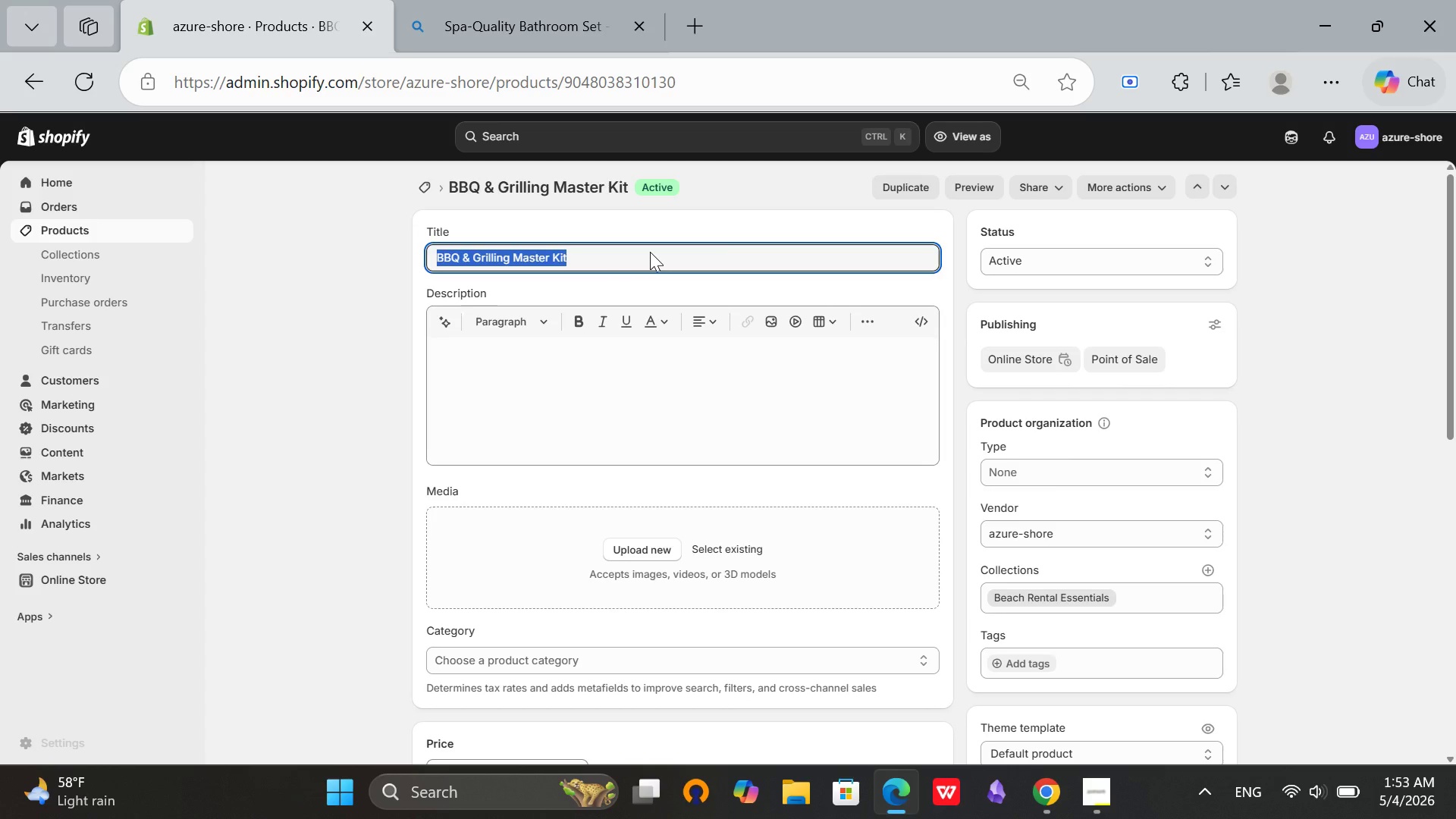 
key(Control+A)
 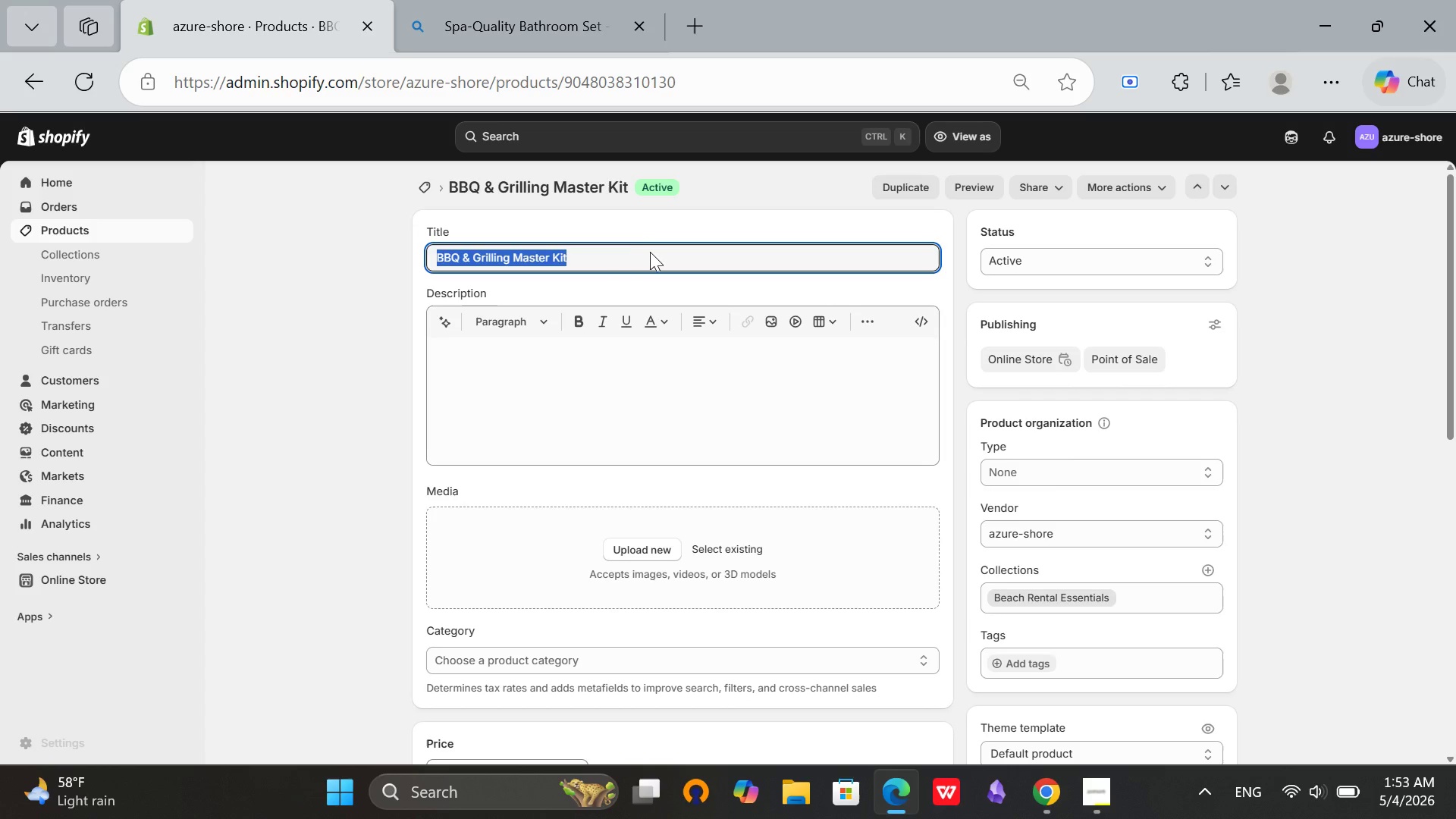 
key(Control+C)
 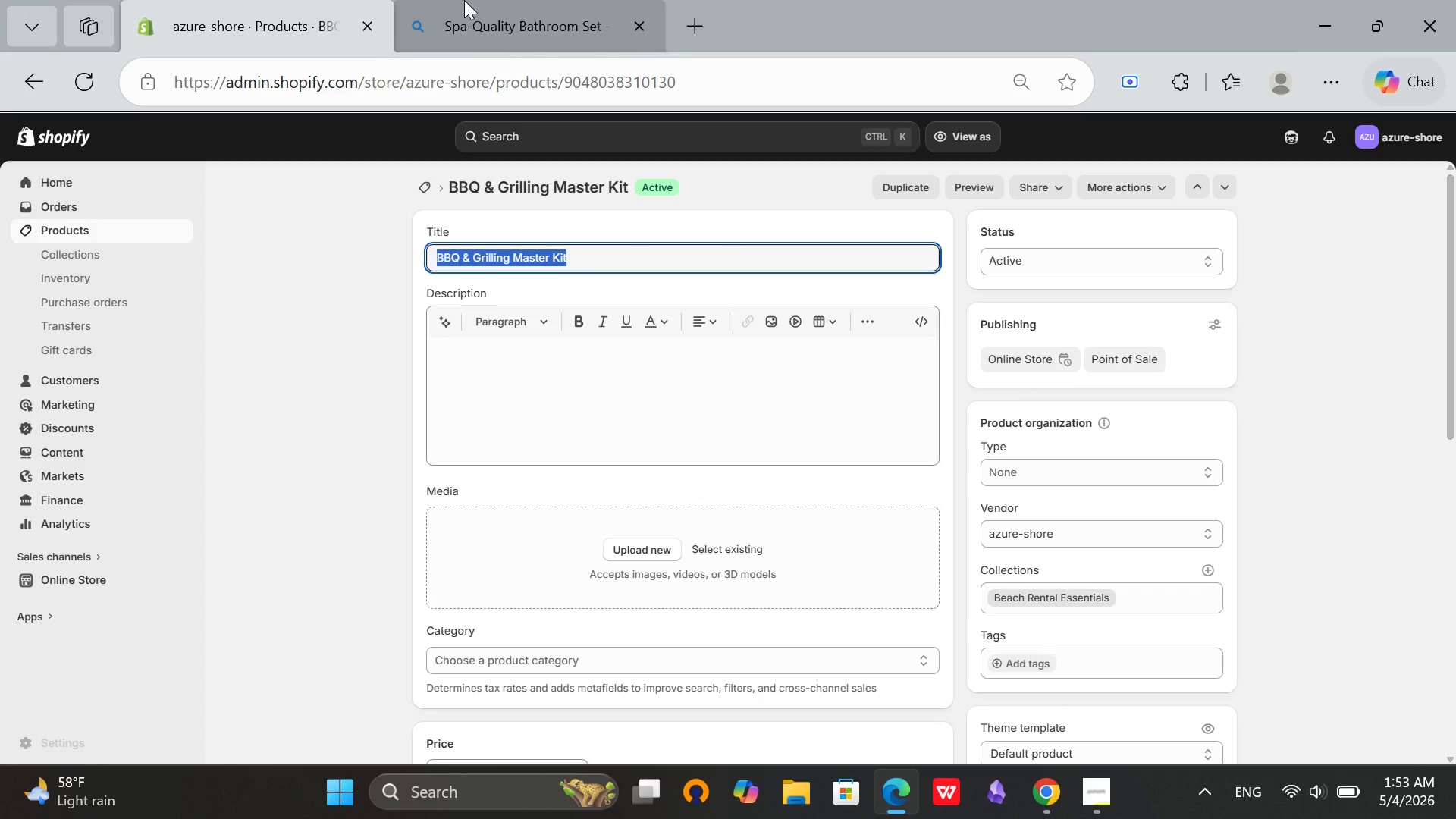 
left_click([464, 0])
 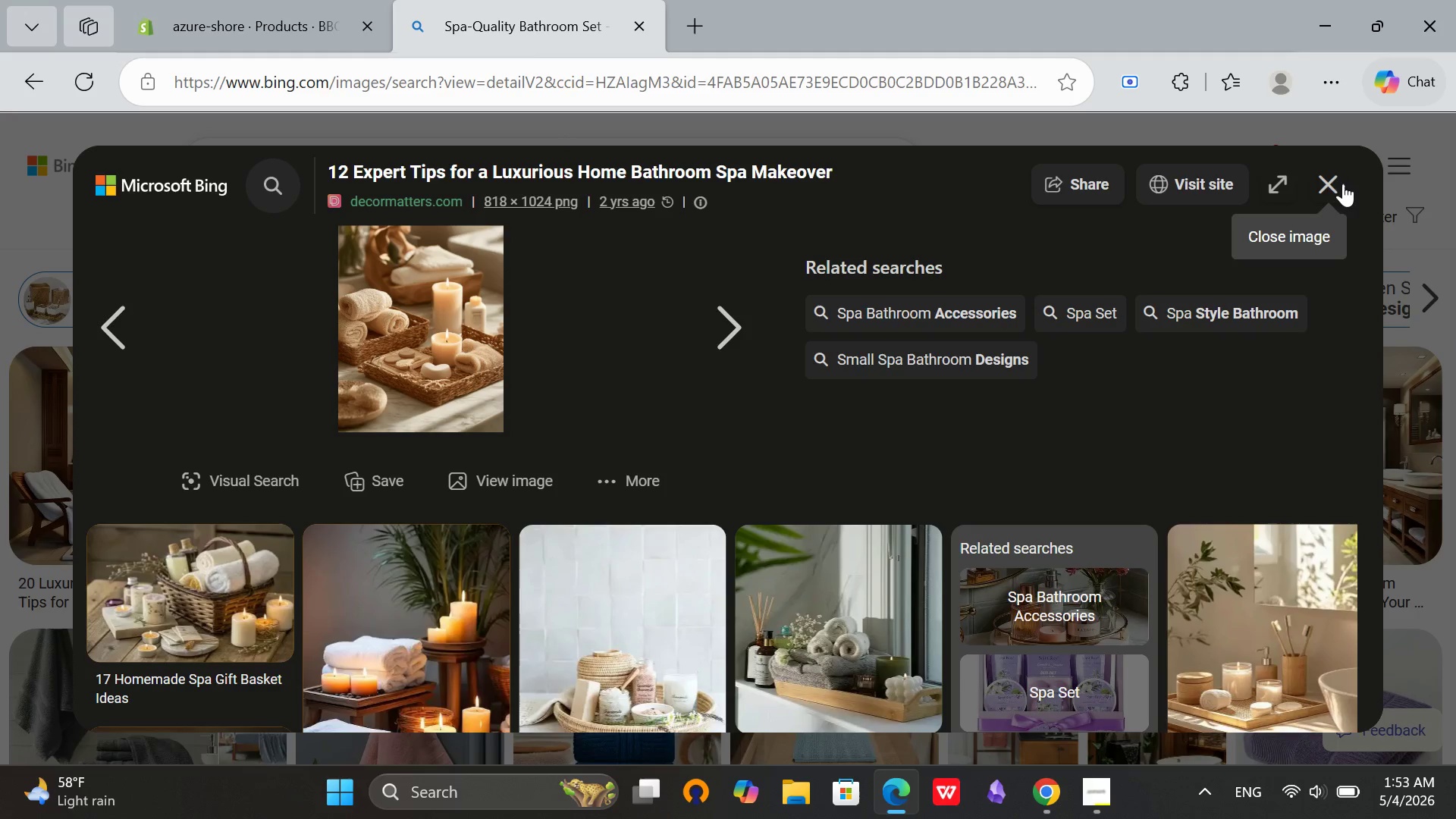 
left_click([1341, 184])
 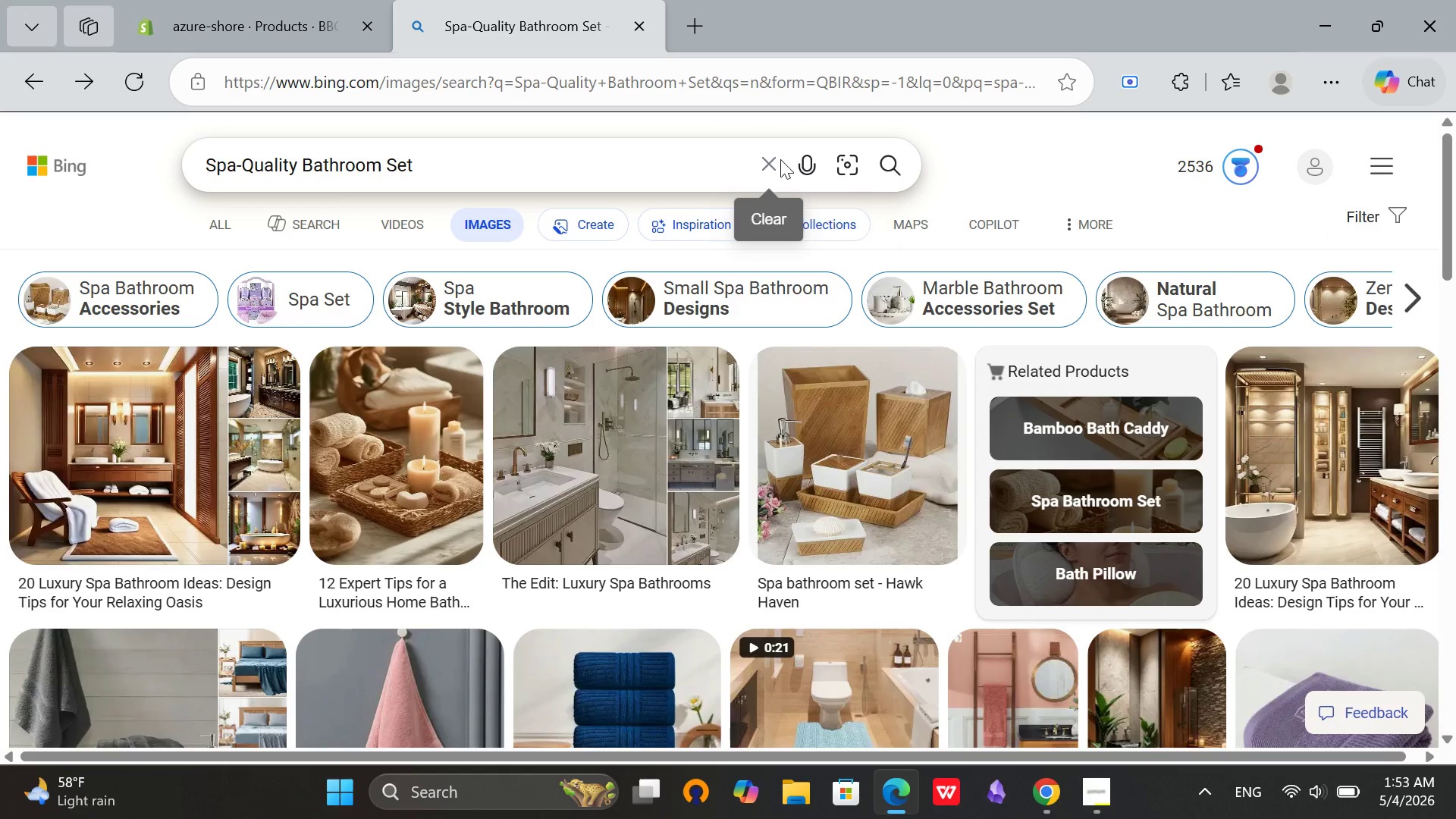 
left_click([780, 159])
 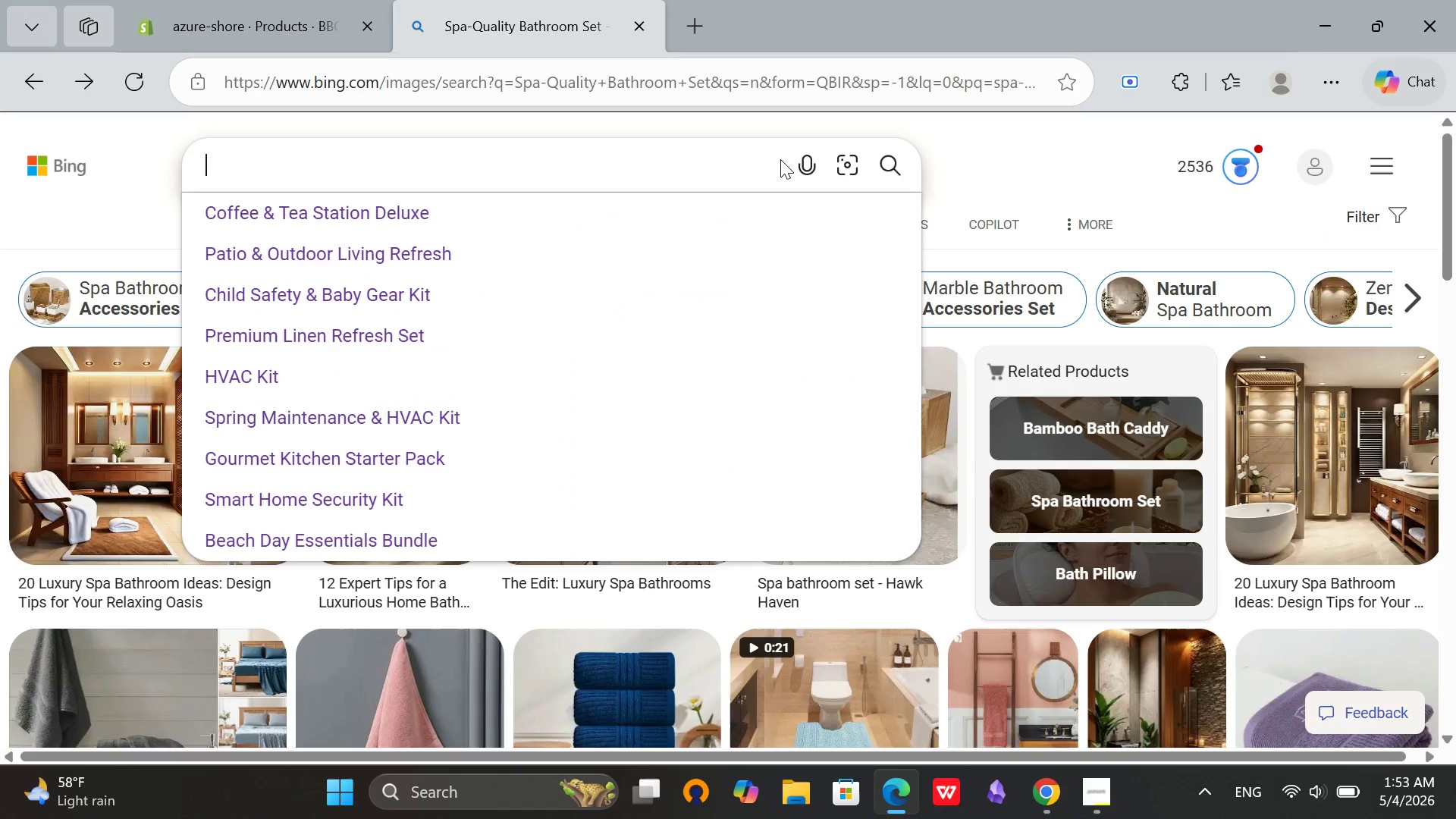 
key(Control+V)
 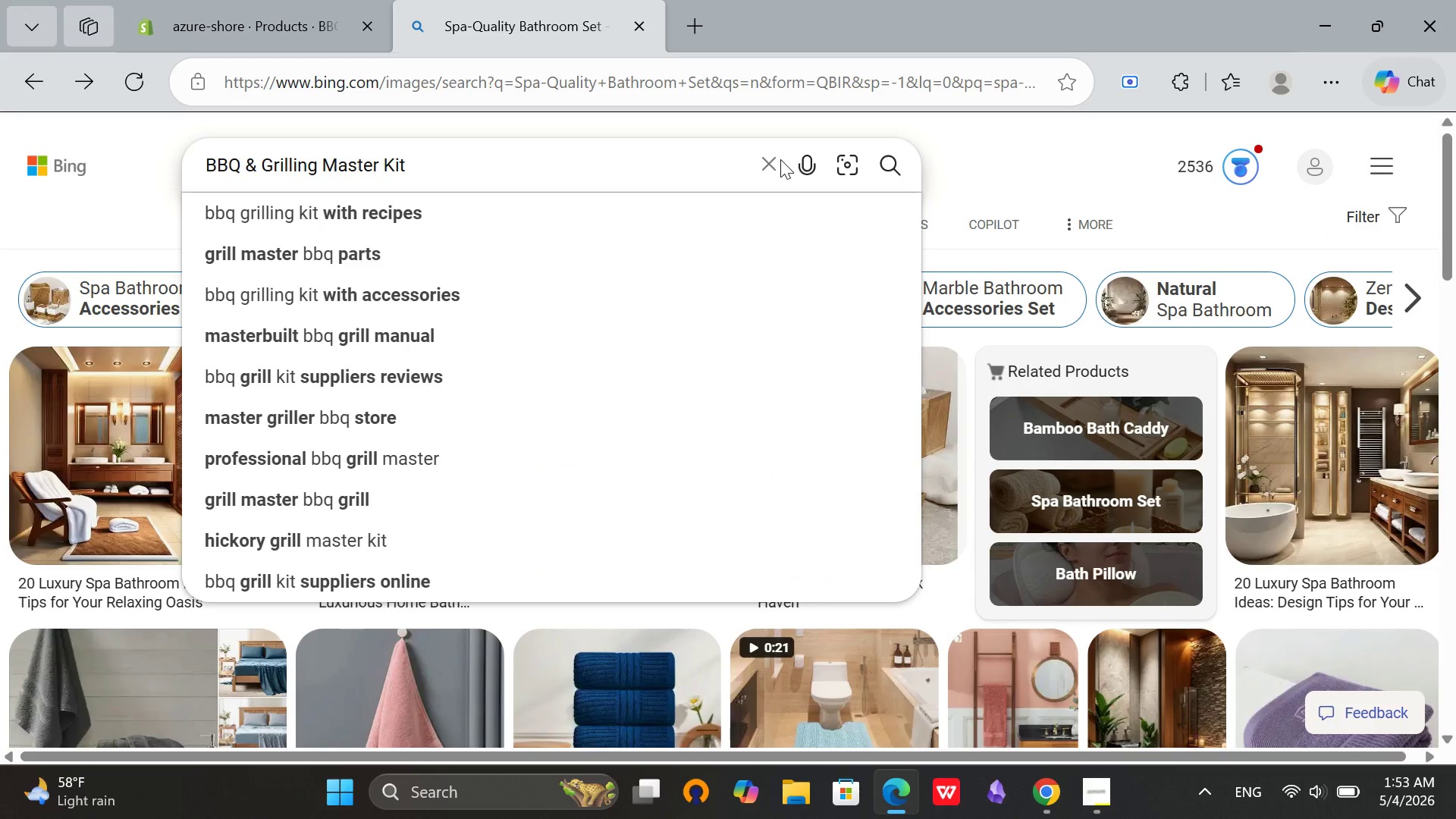 
key(Enter)
 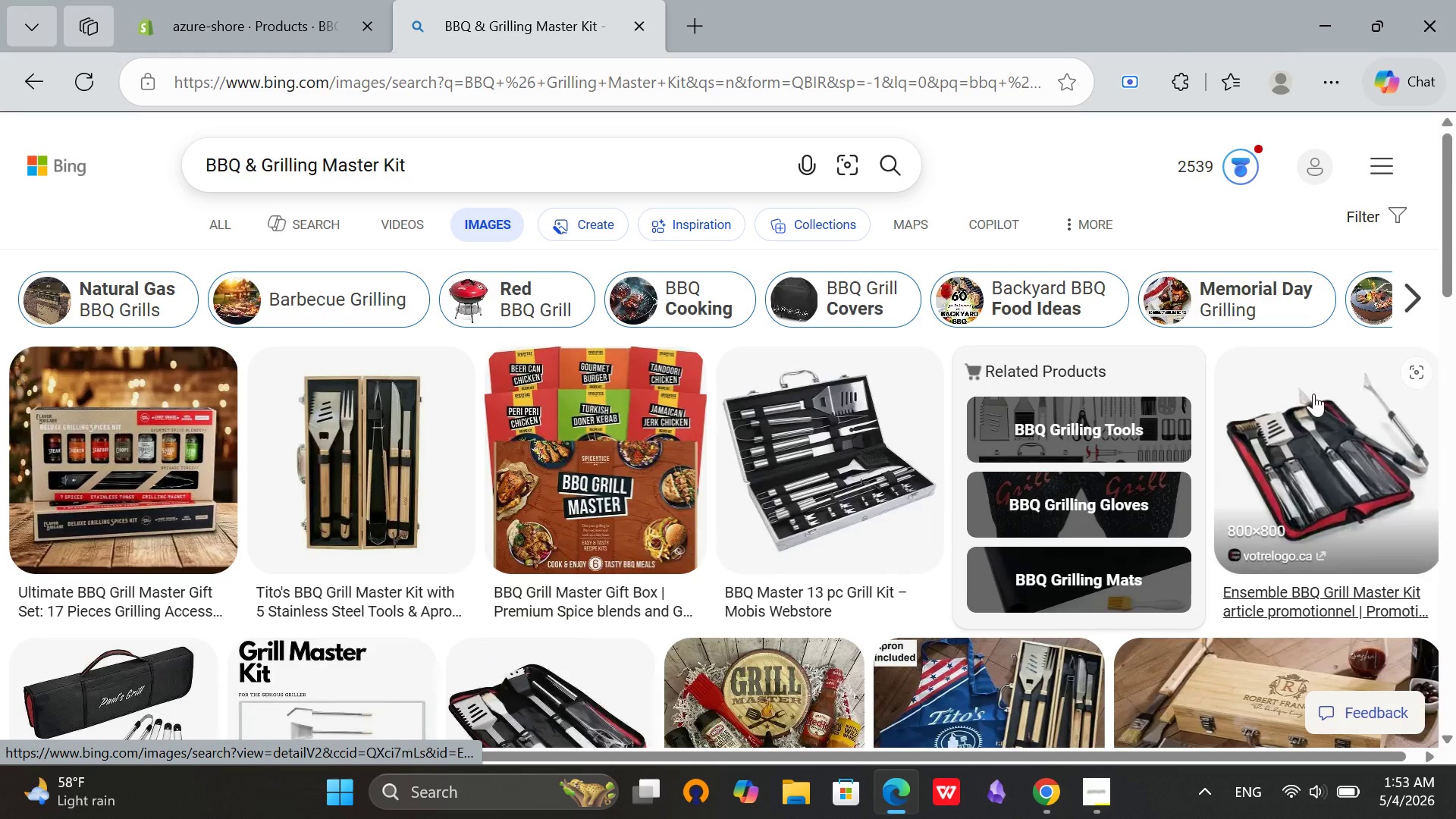 
wait(5.5)
 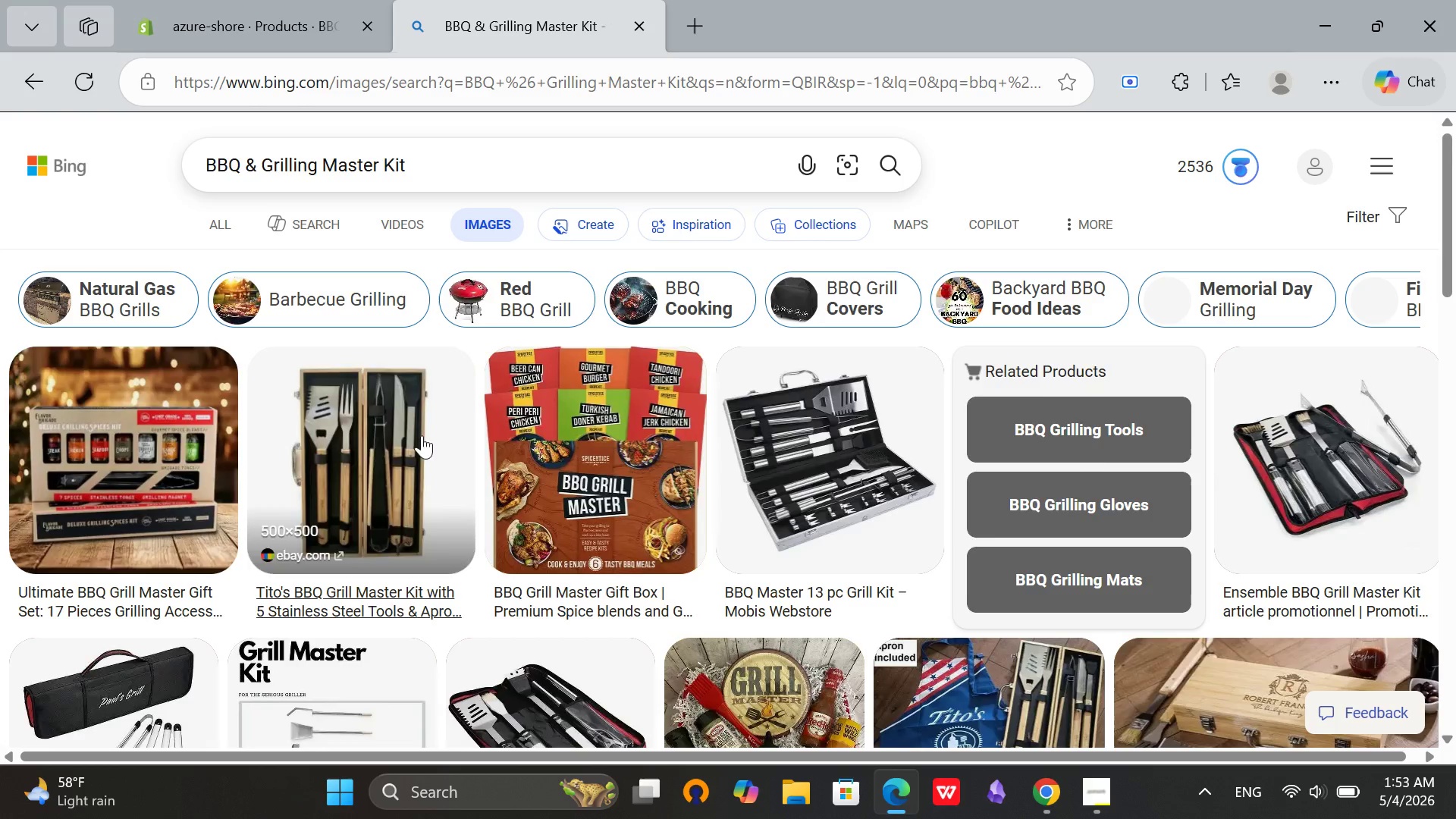 
left_click([1445, 418])
 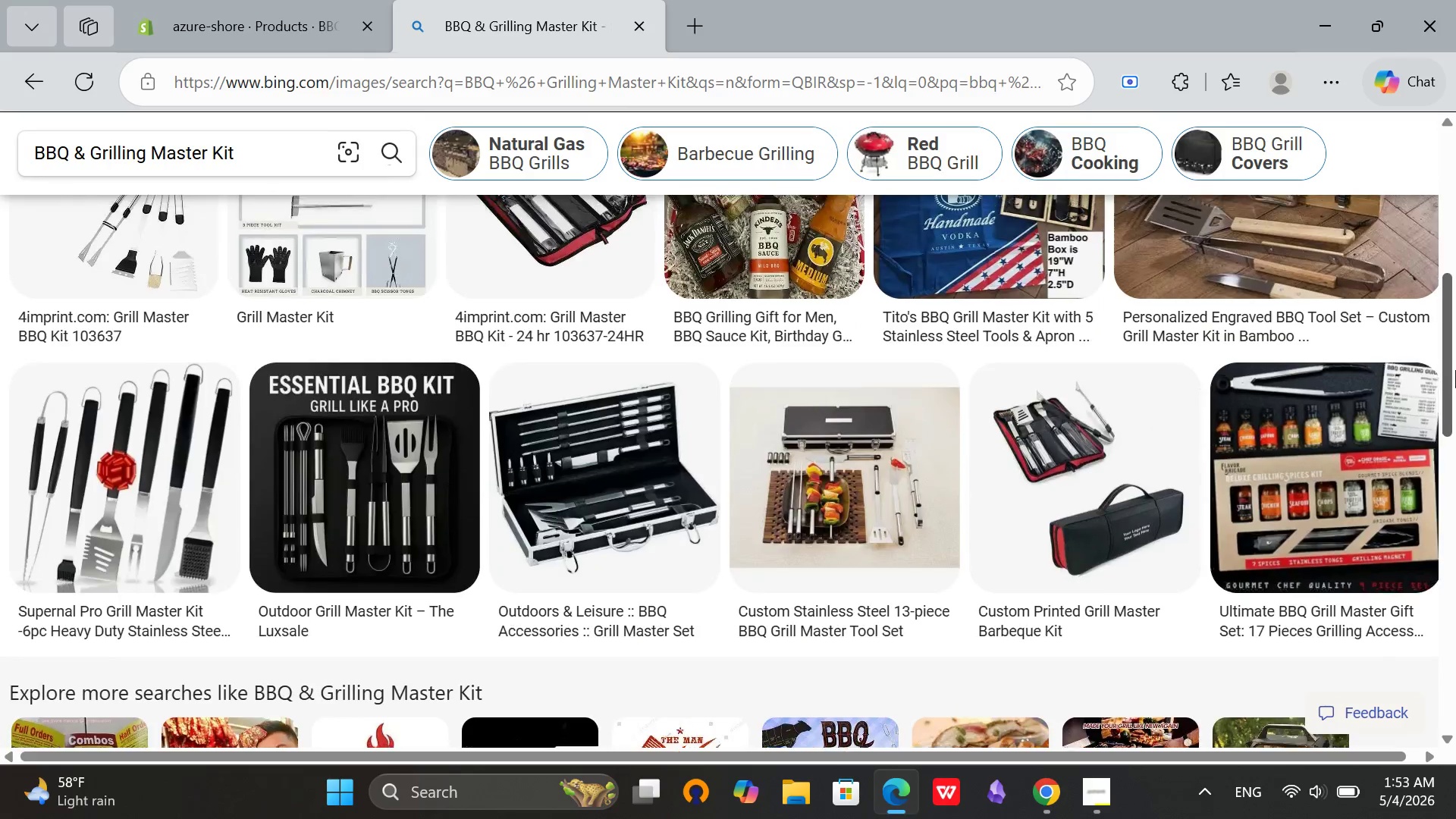 
scroll: coordinate [1455, 370], scroll_direction: up, amount: 3.0
 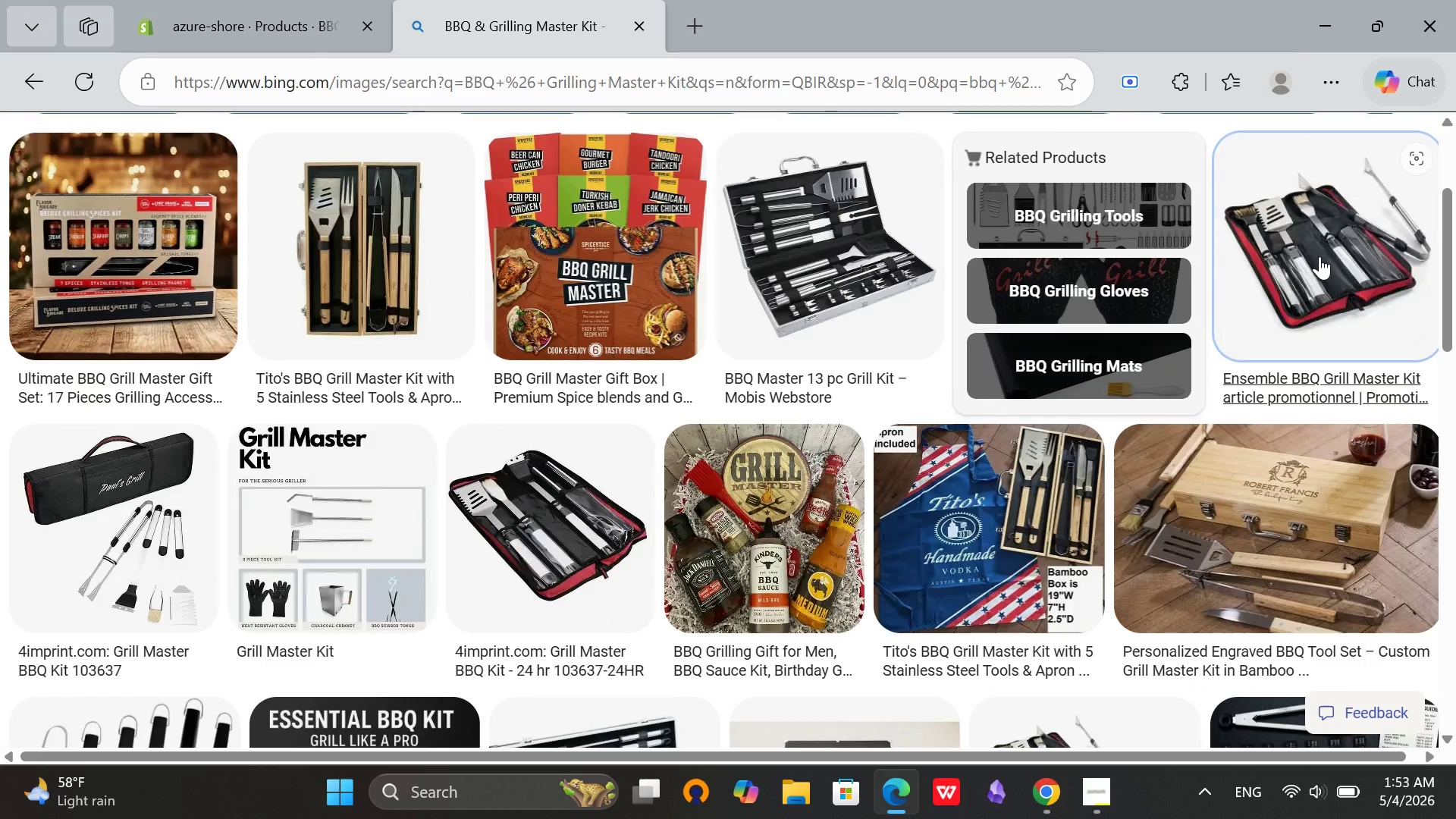 
left_click([1320, 256])
 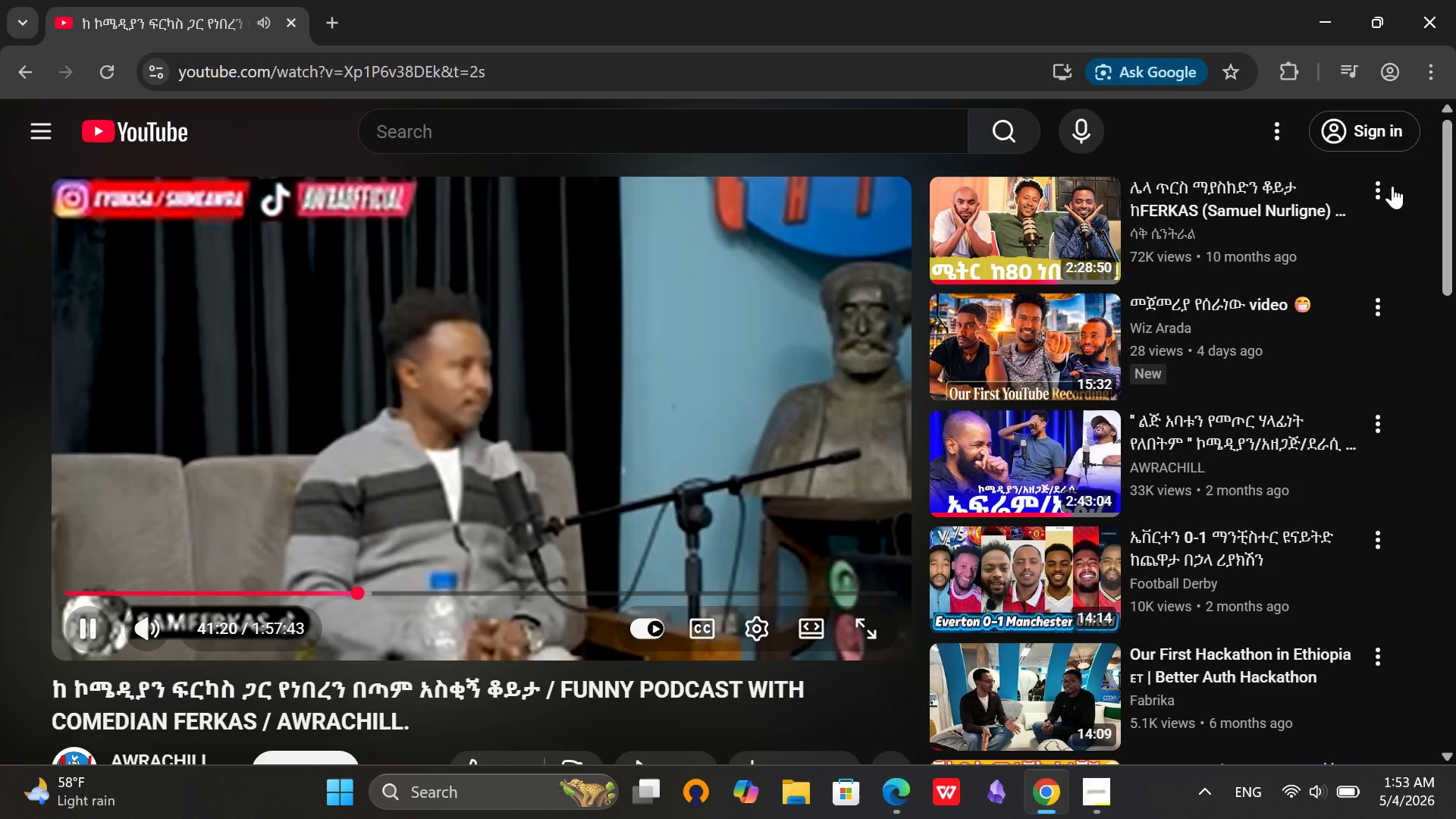 
left_click([1323, 19])
 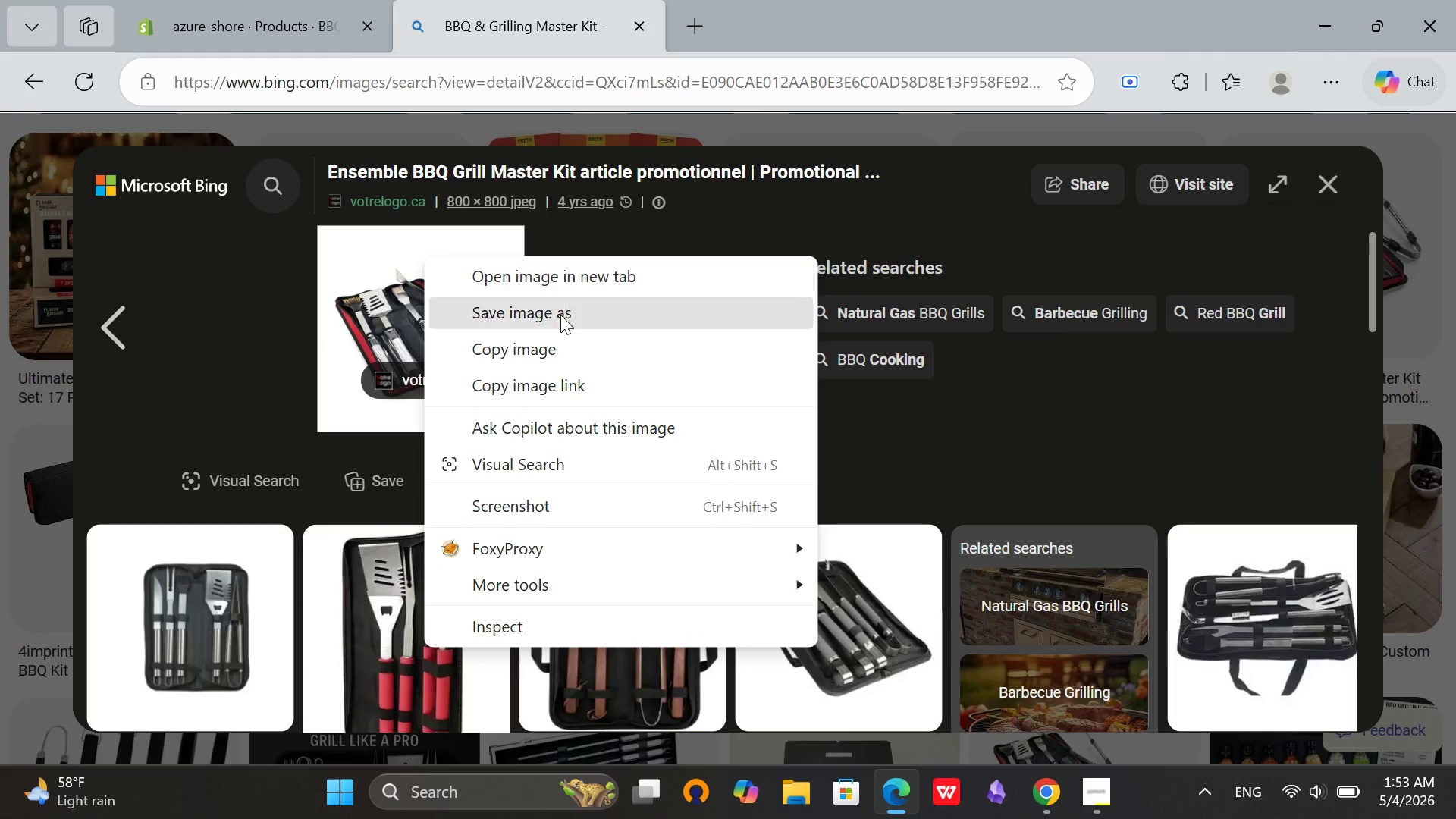 
left_click([559, 316])
 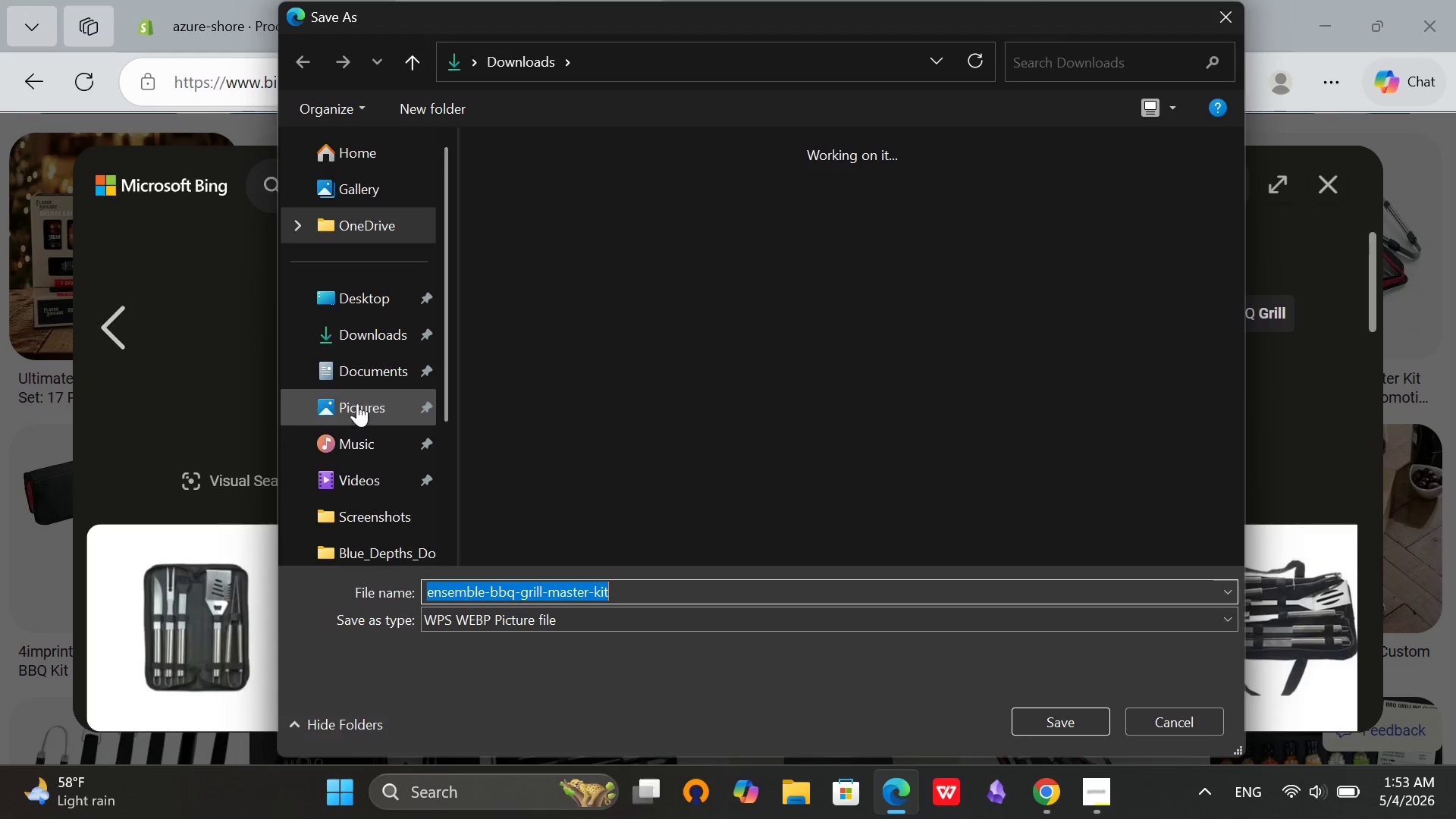 
left_click([356, 317])
 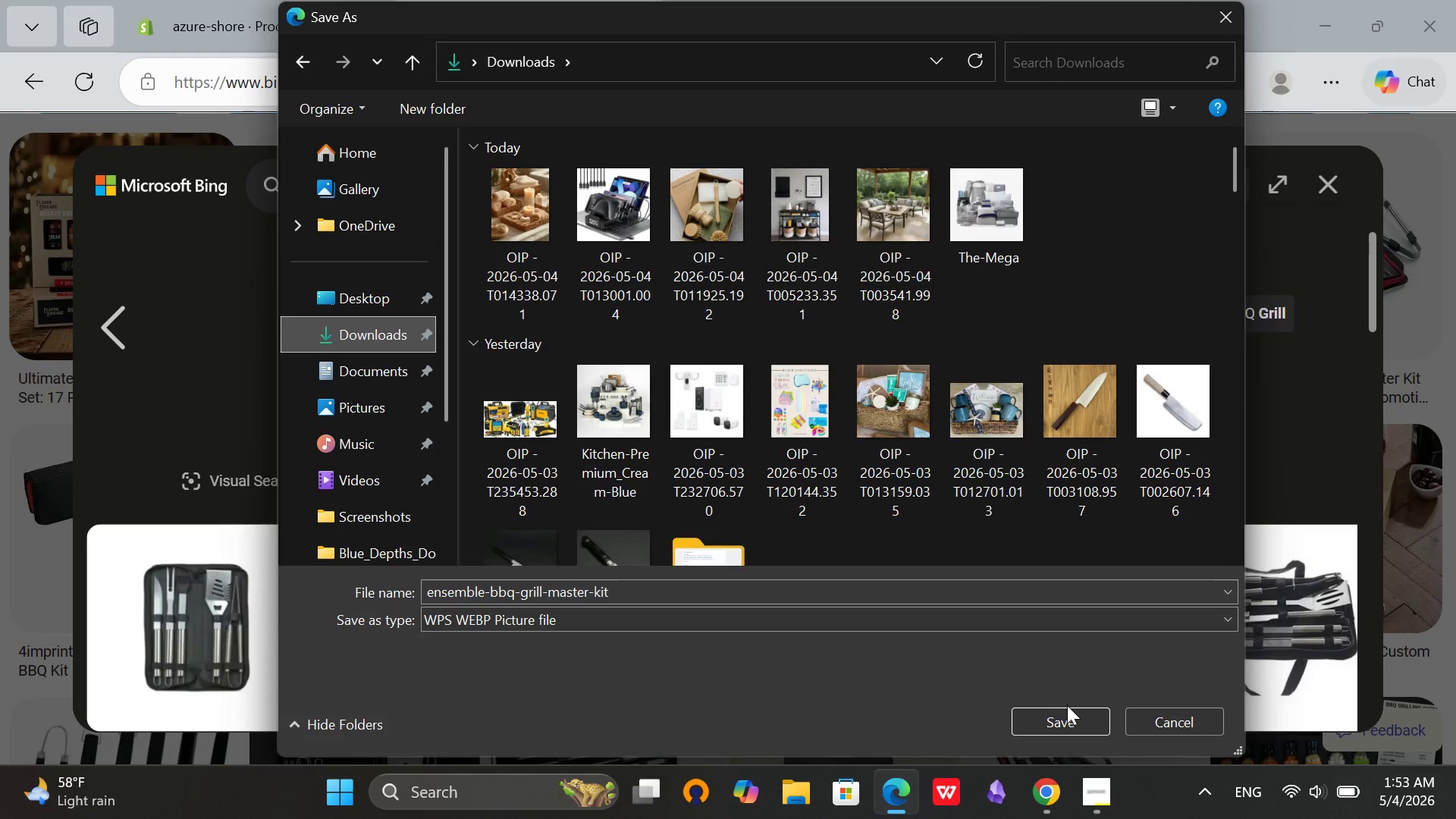 
left_click([1067, 705])
 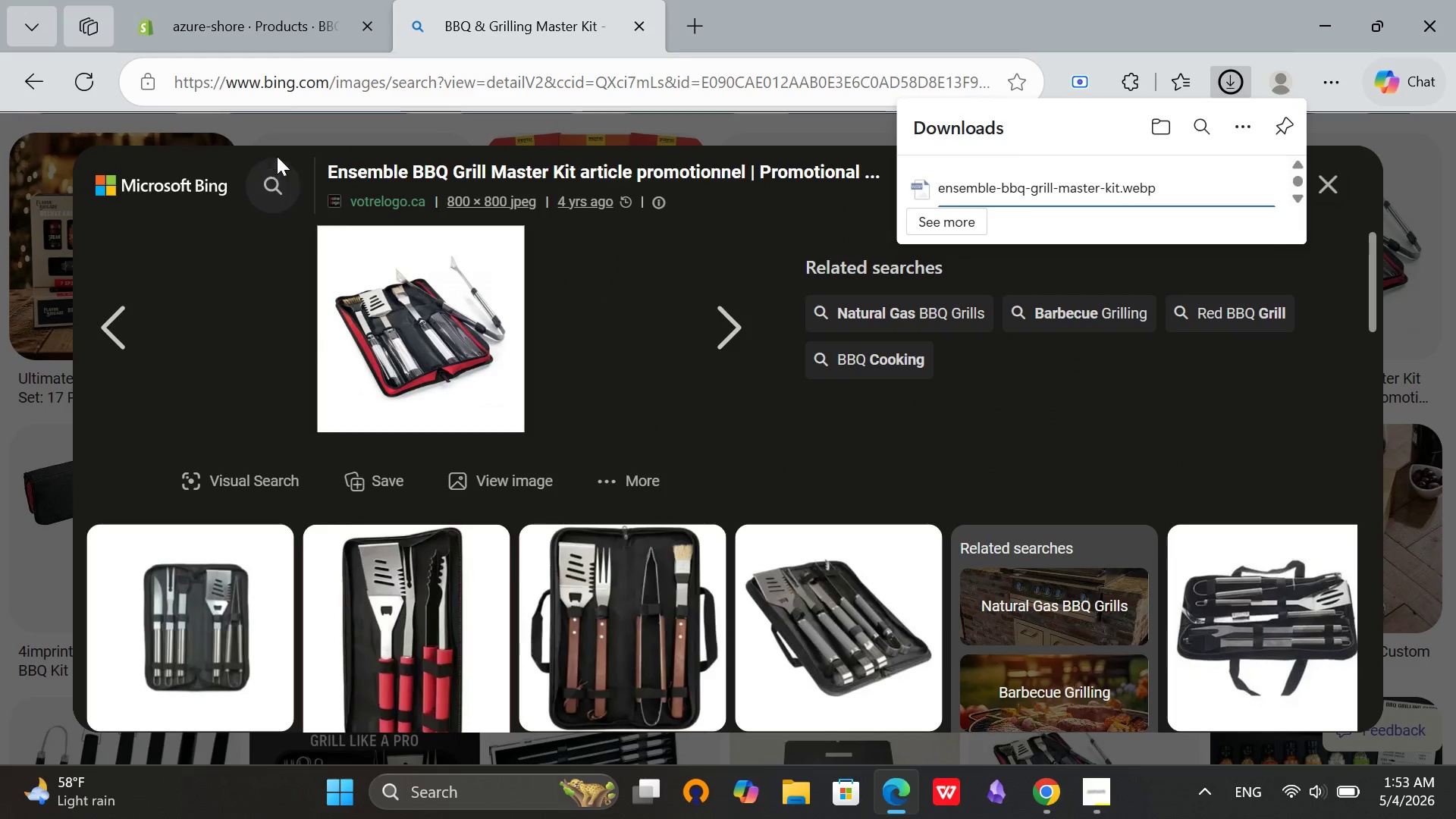 
left_click([281, 0])
 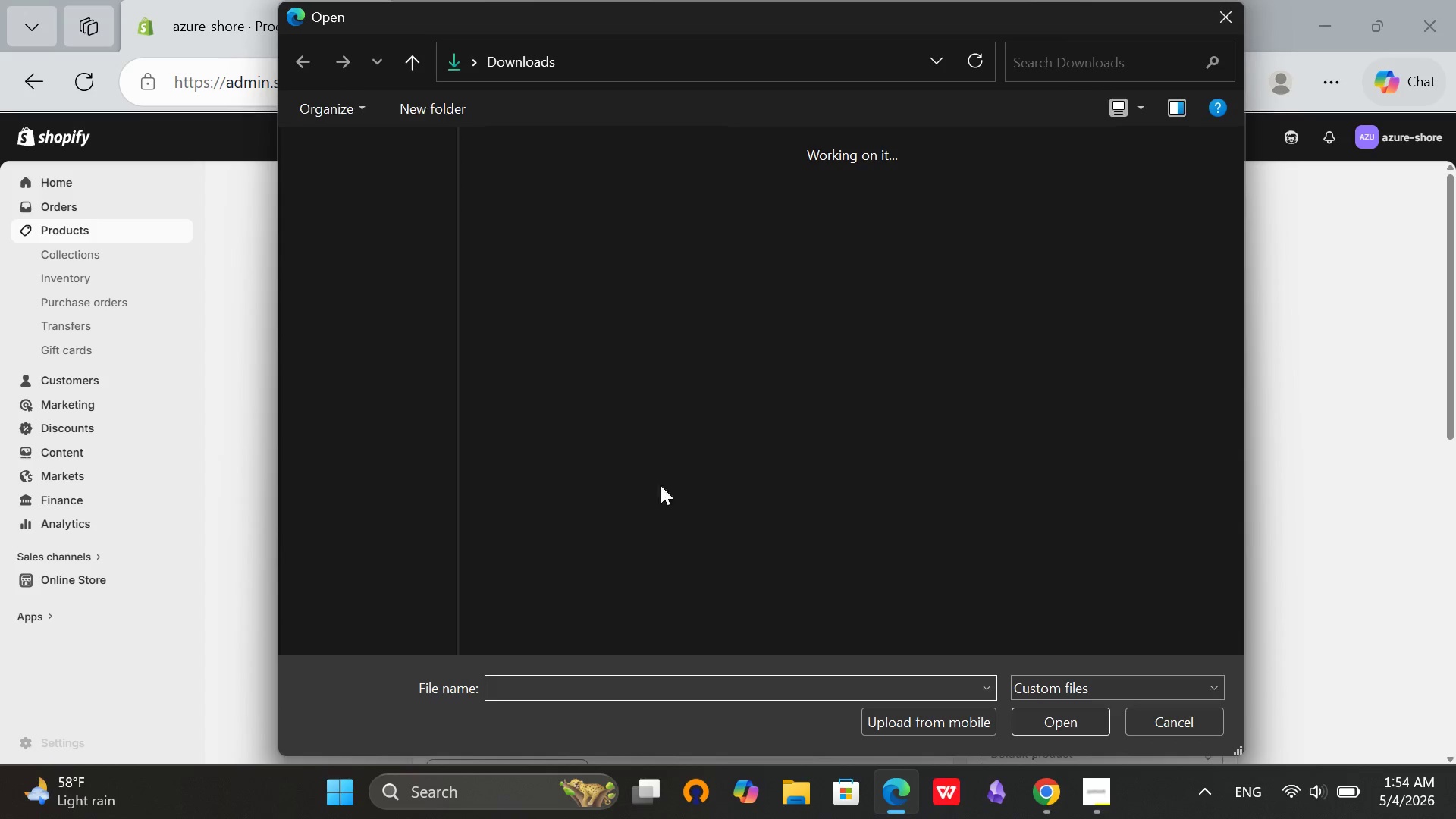 
wait(5.84)
 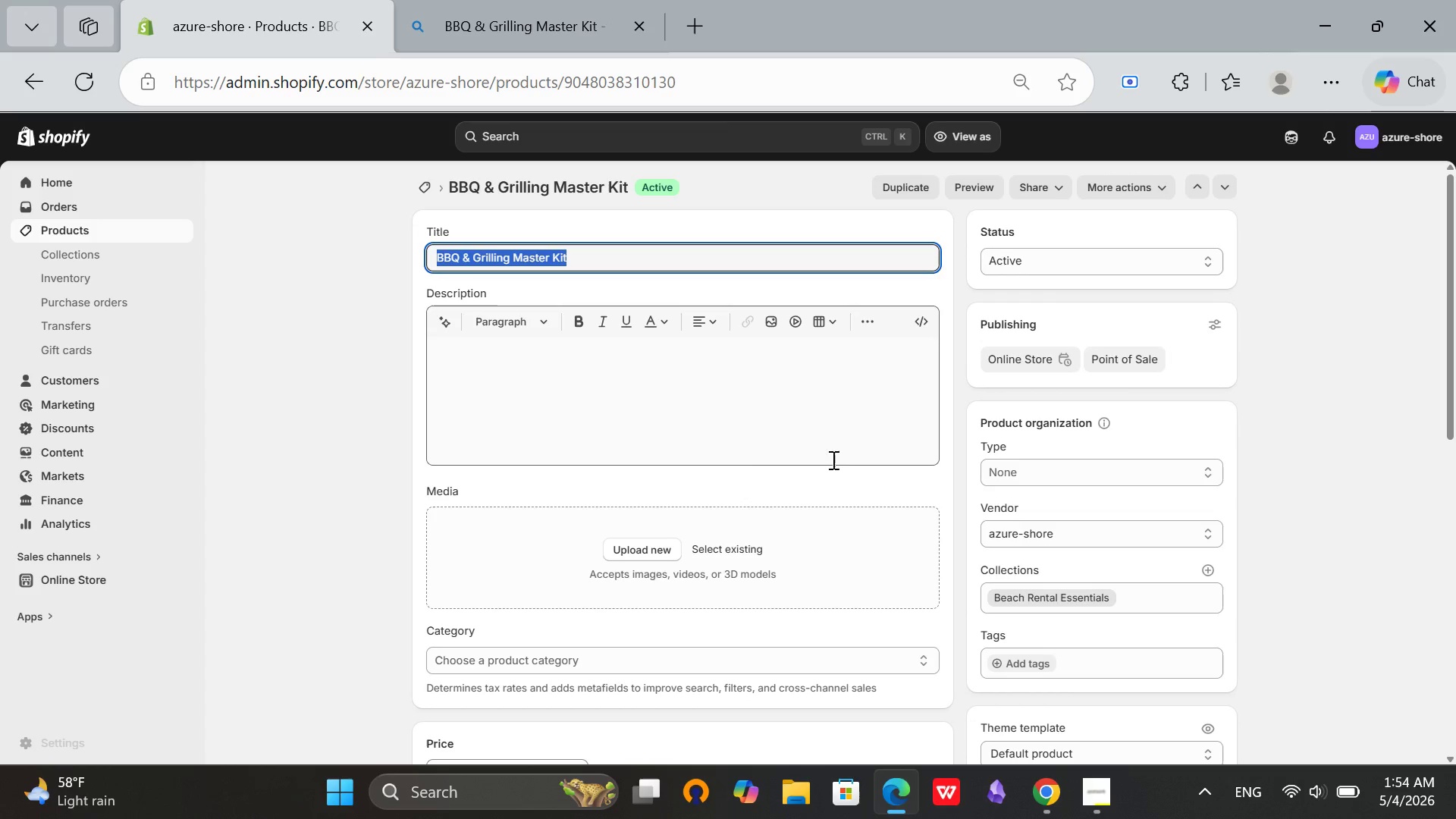 
left_click([510, 203])
 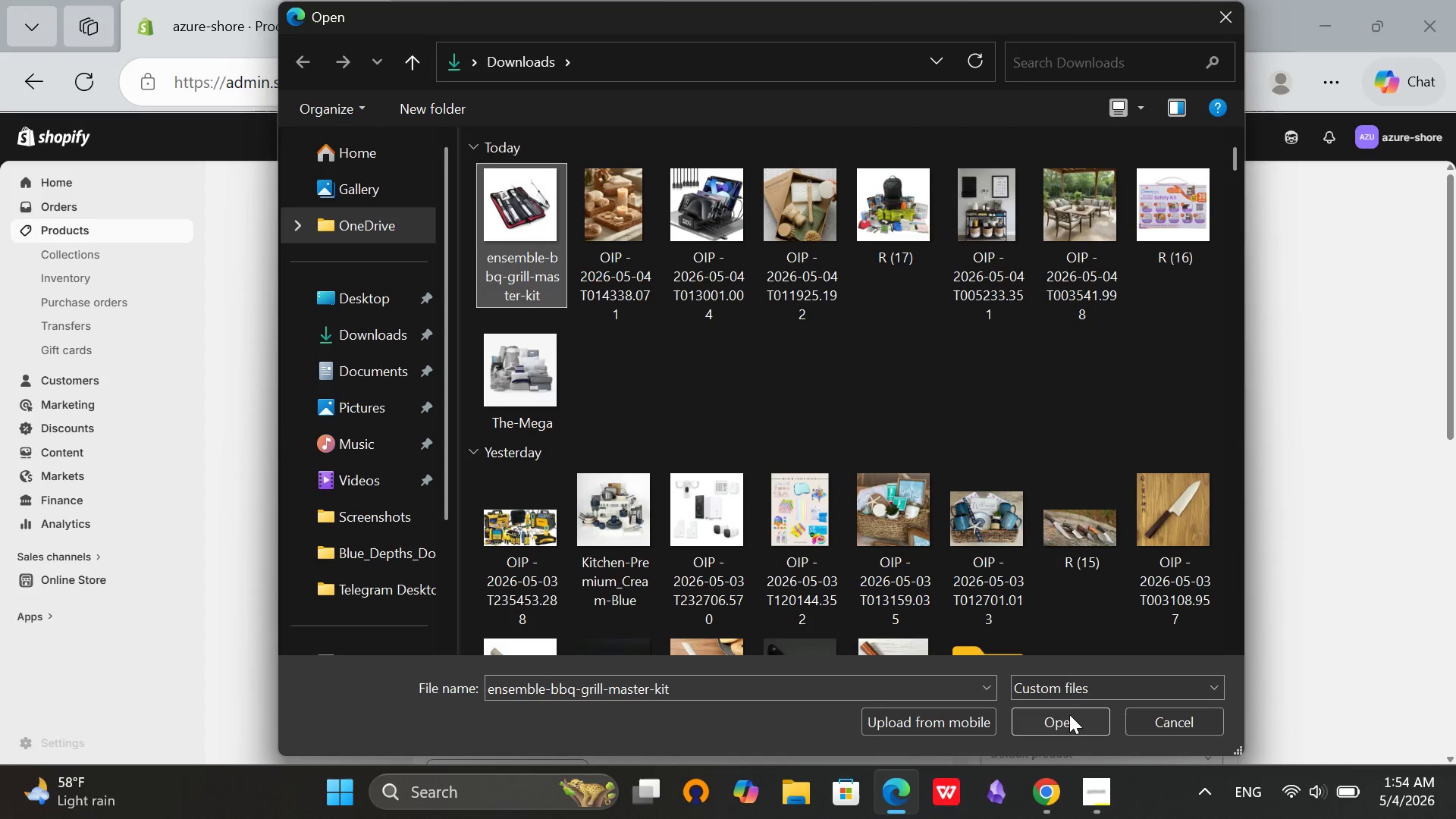 
left_click([1069, 714])
 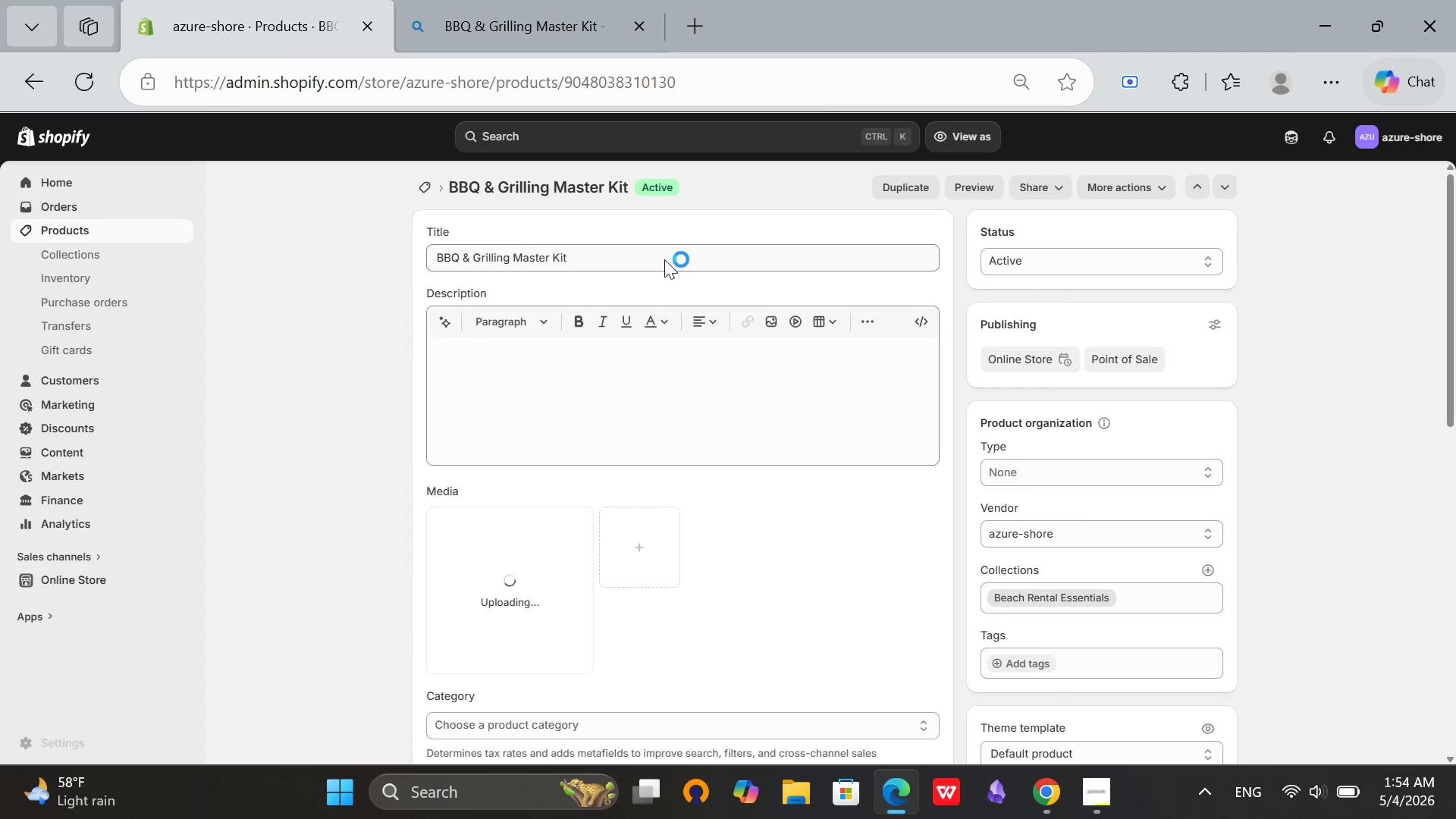 
left_click([664, 259])
 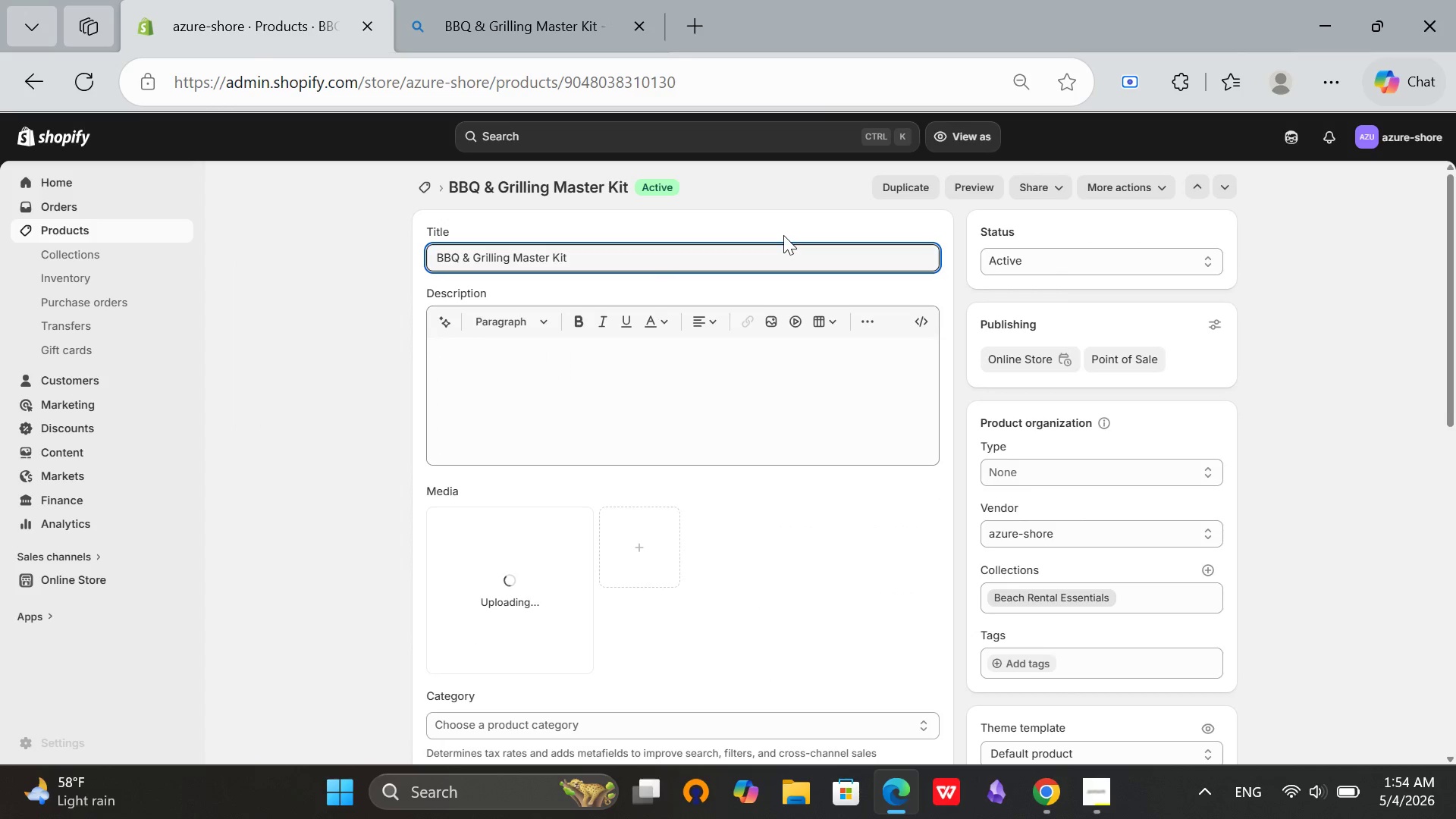 
type( - Durable Grill Accessories for Rental )
 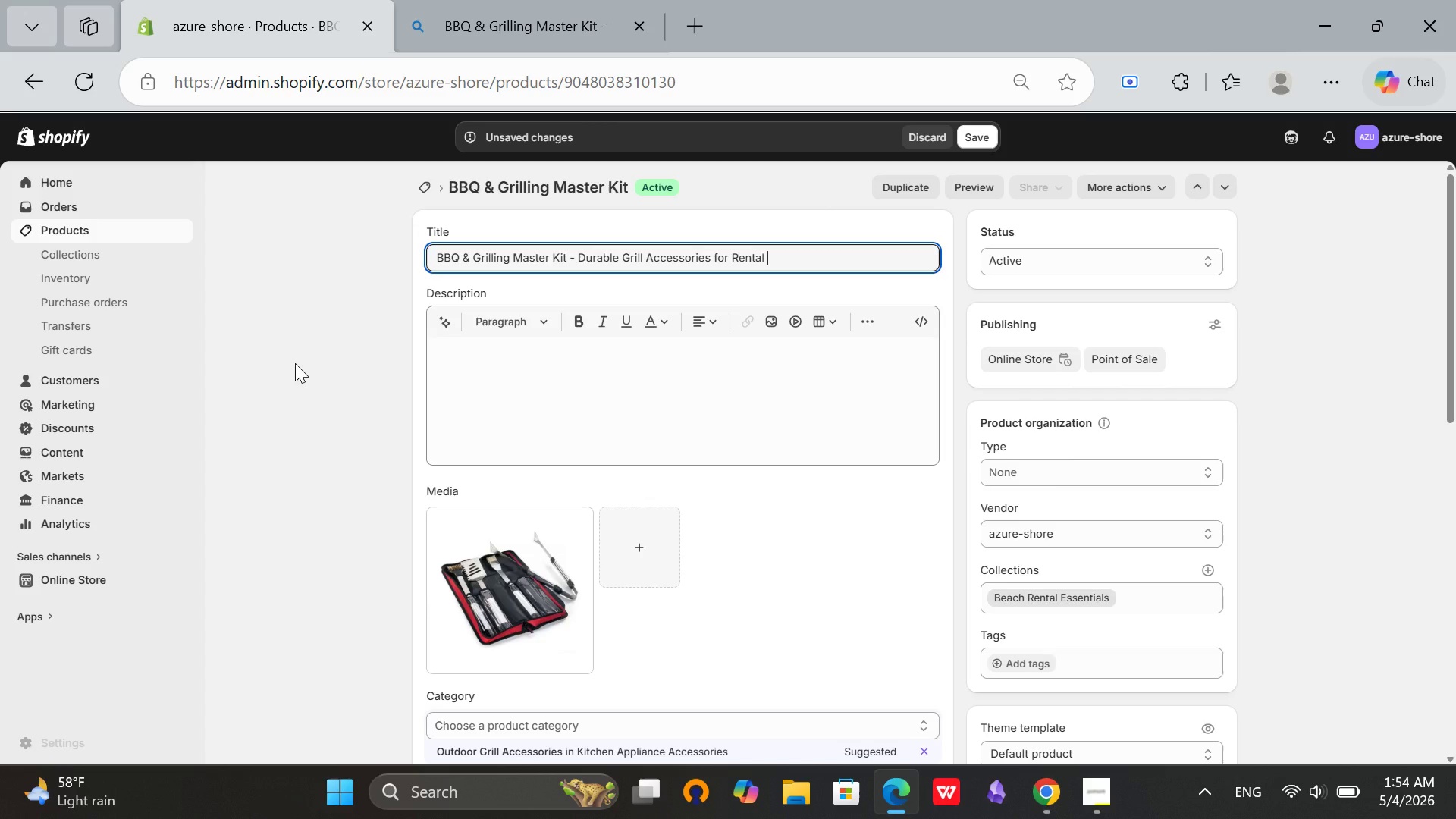 
type(Properties)
 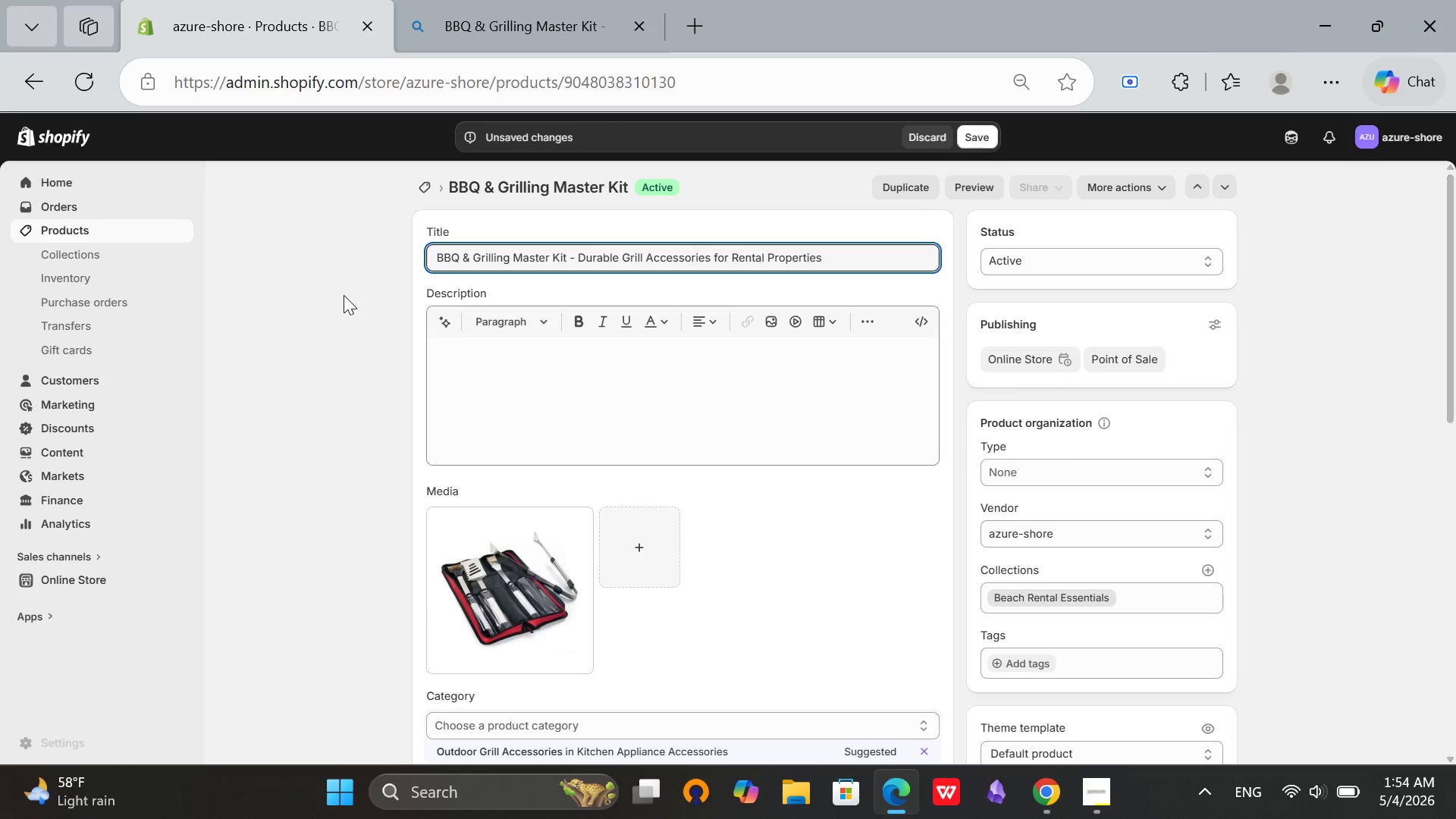 
left_click([344, 295])
 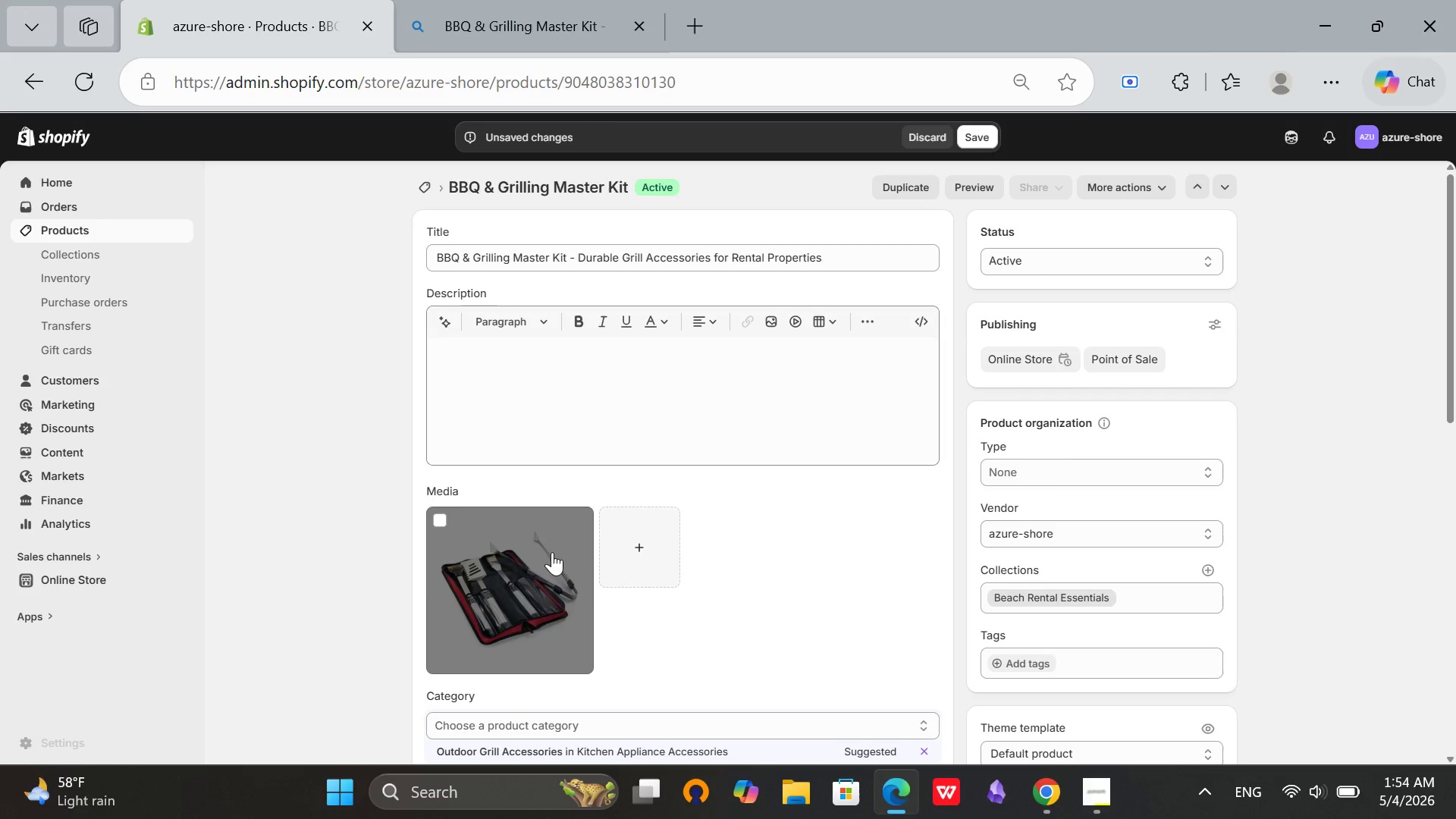 
left_click([552, 552])
 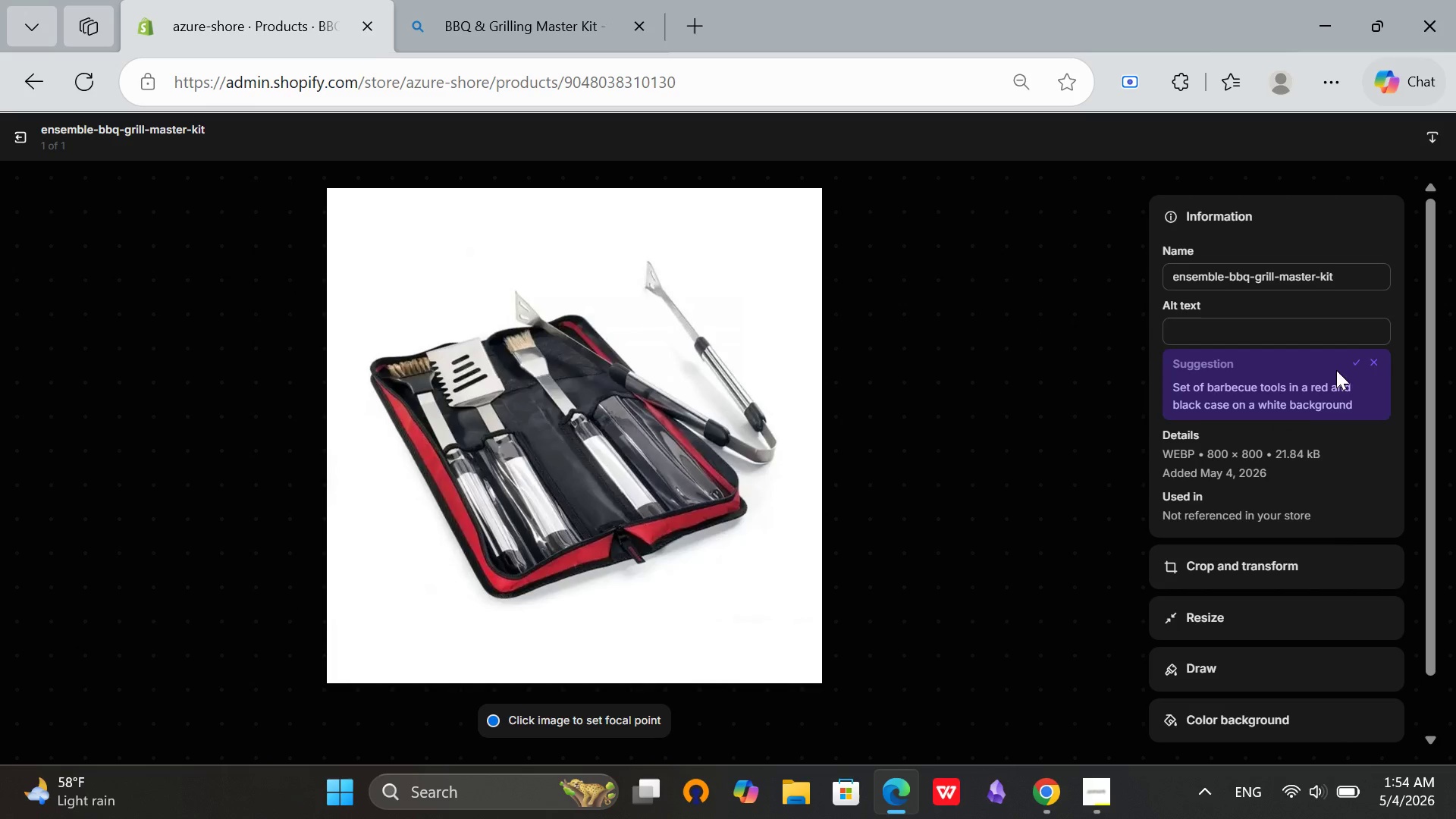 
left_click([1360, 365])
 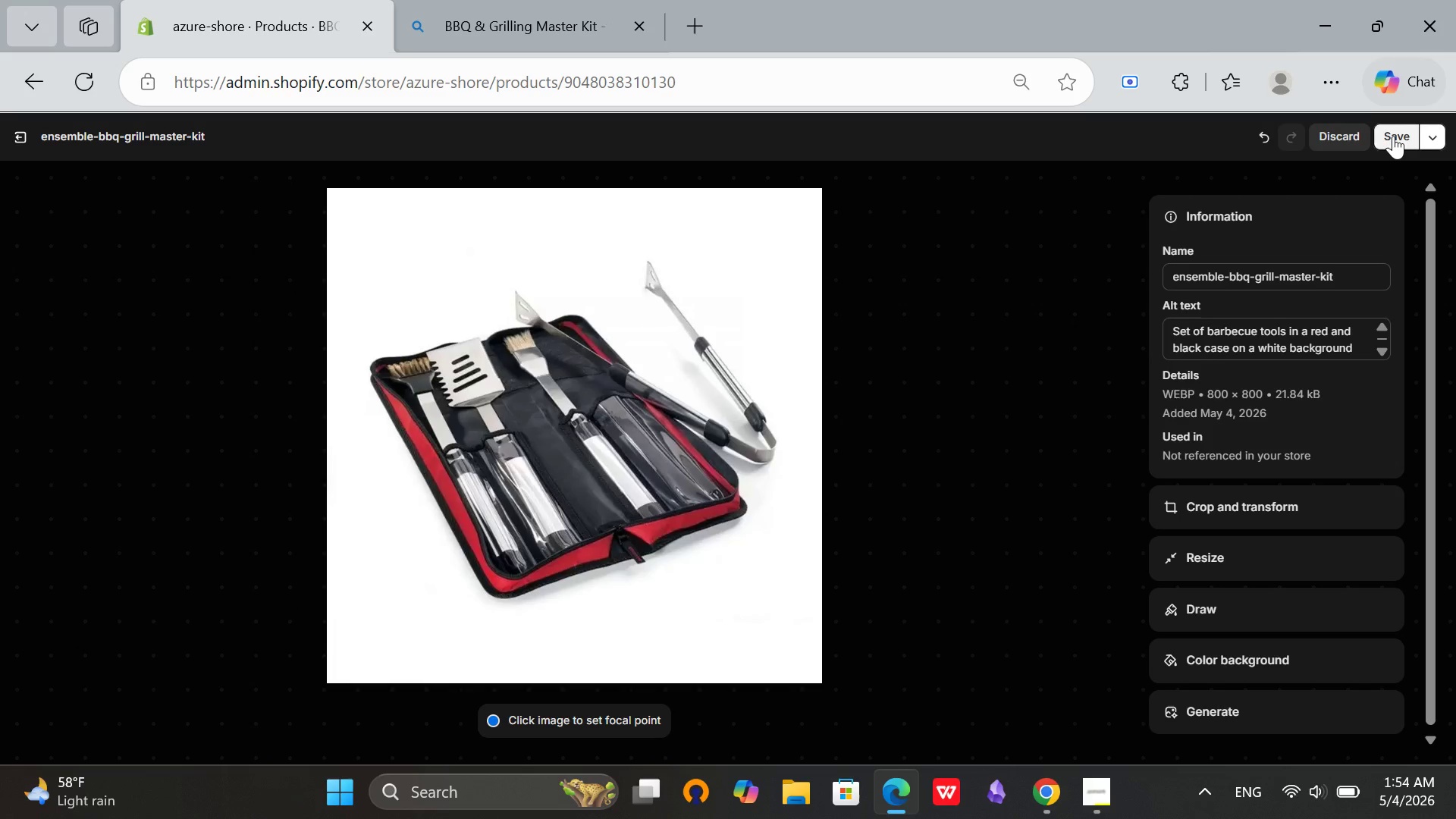 
left_click([1393, 136])
 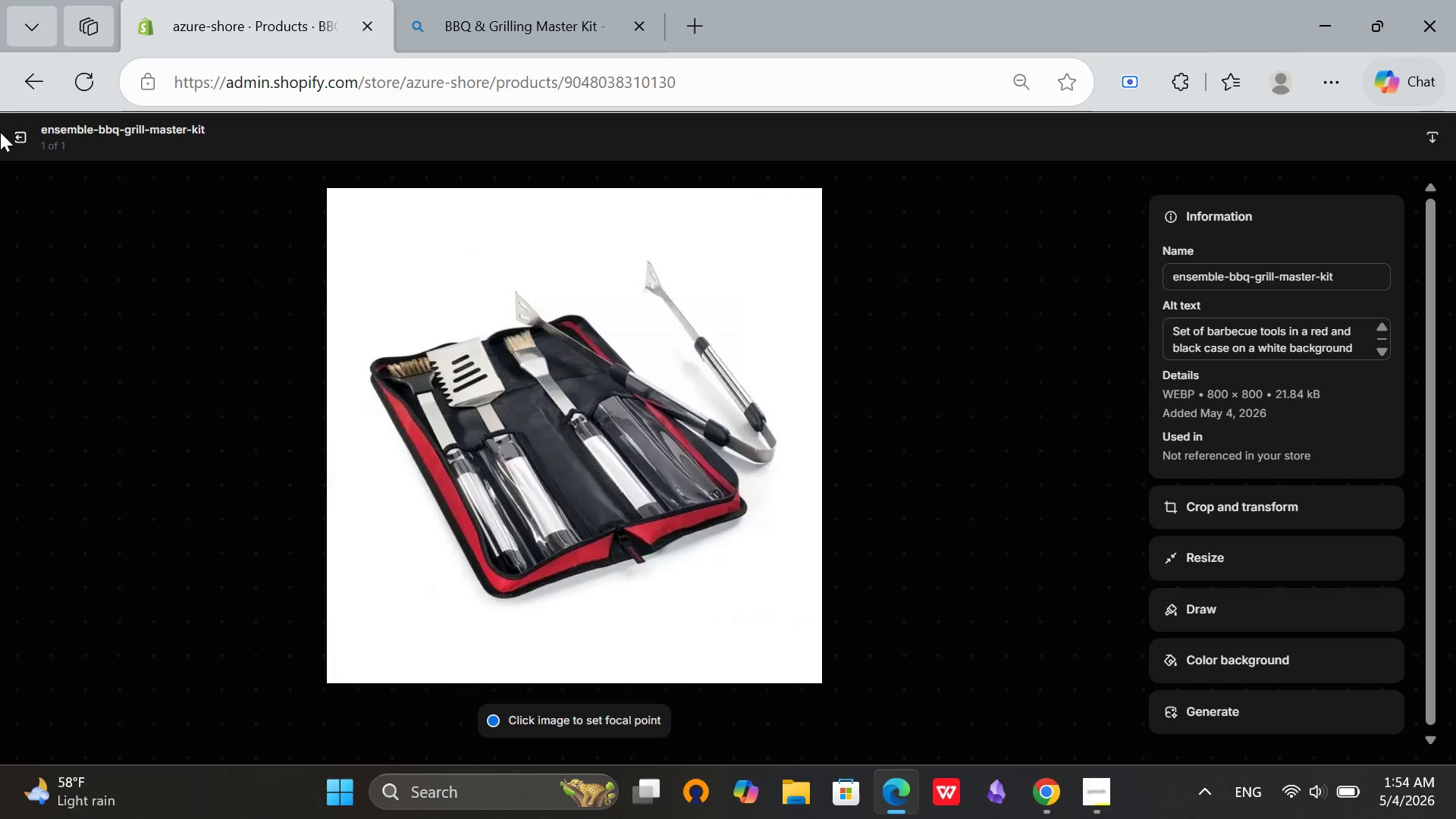 
left_click([14, 134])
 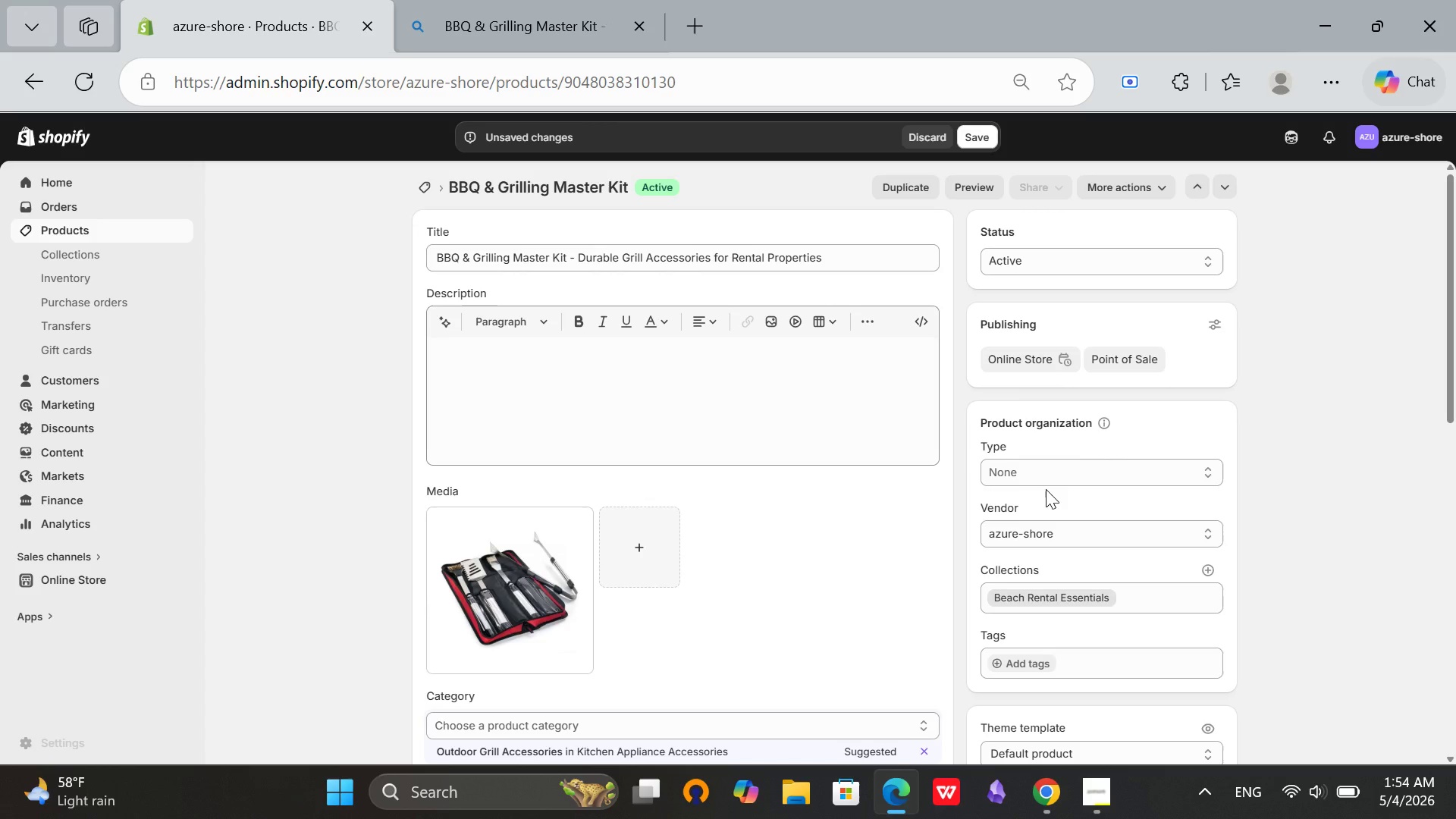 
wait(8.12)
 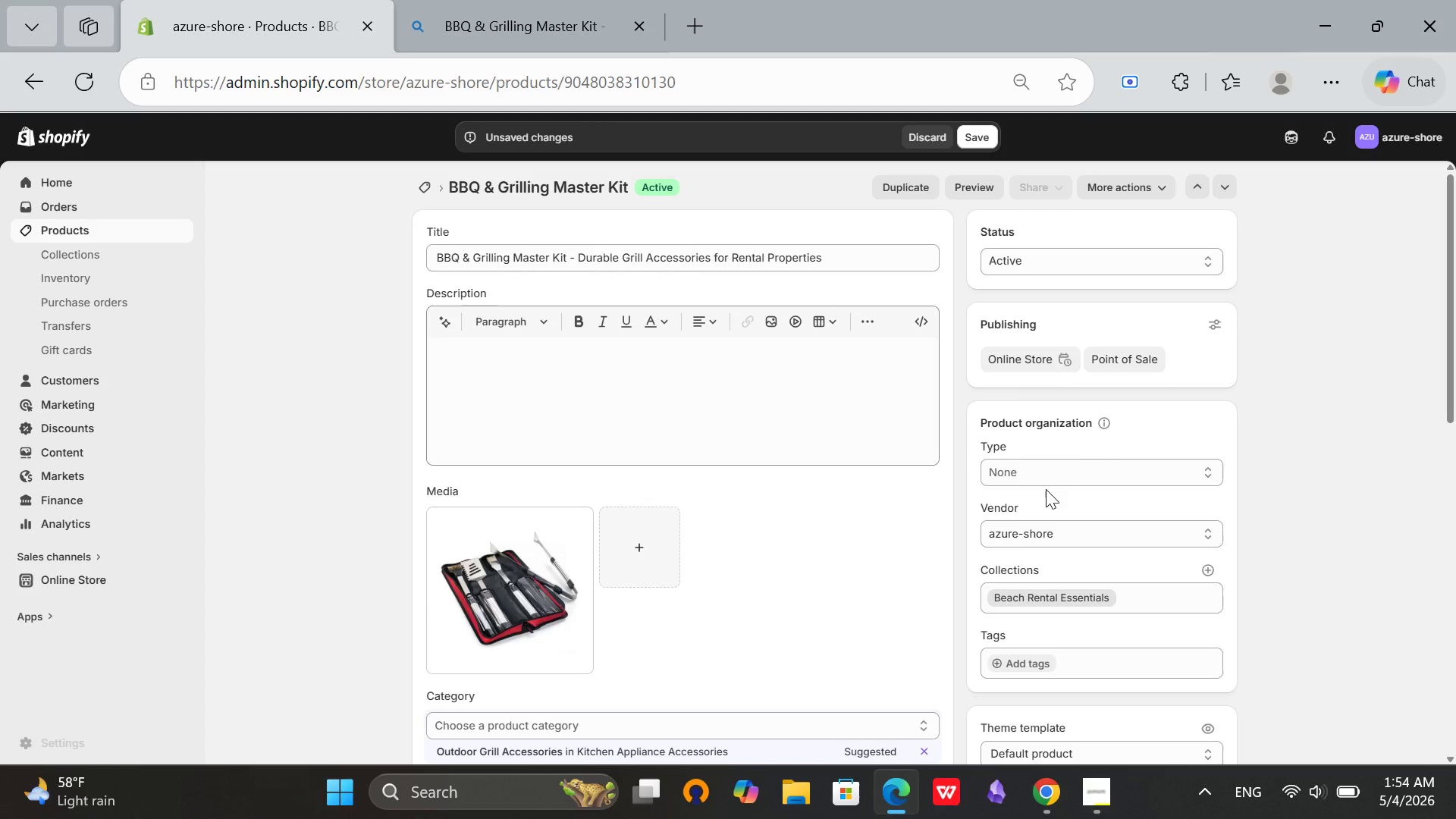 
left_click([1101, 472])
 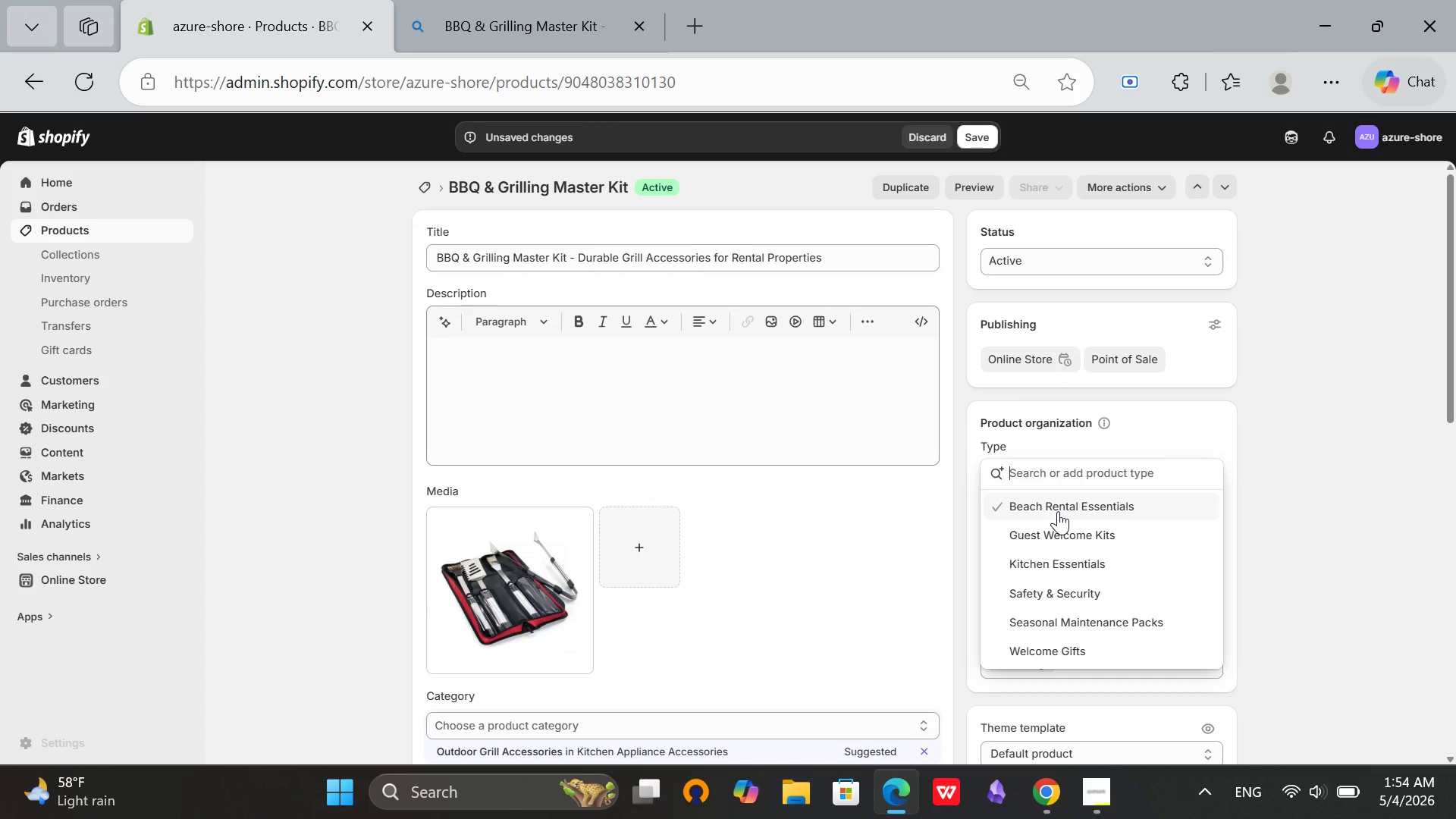 
left_click([1058, 511])
 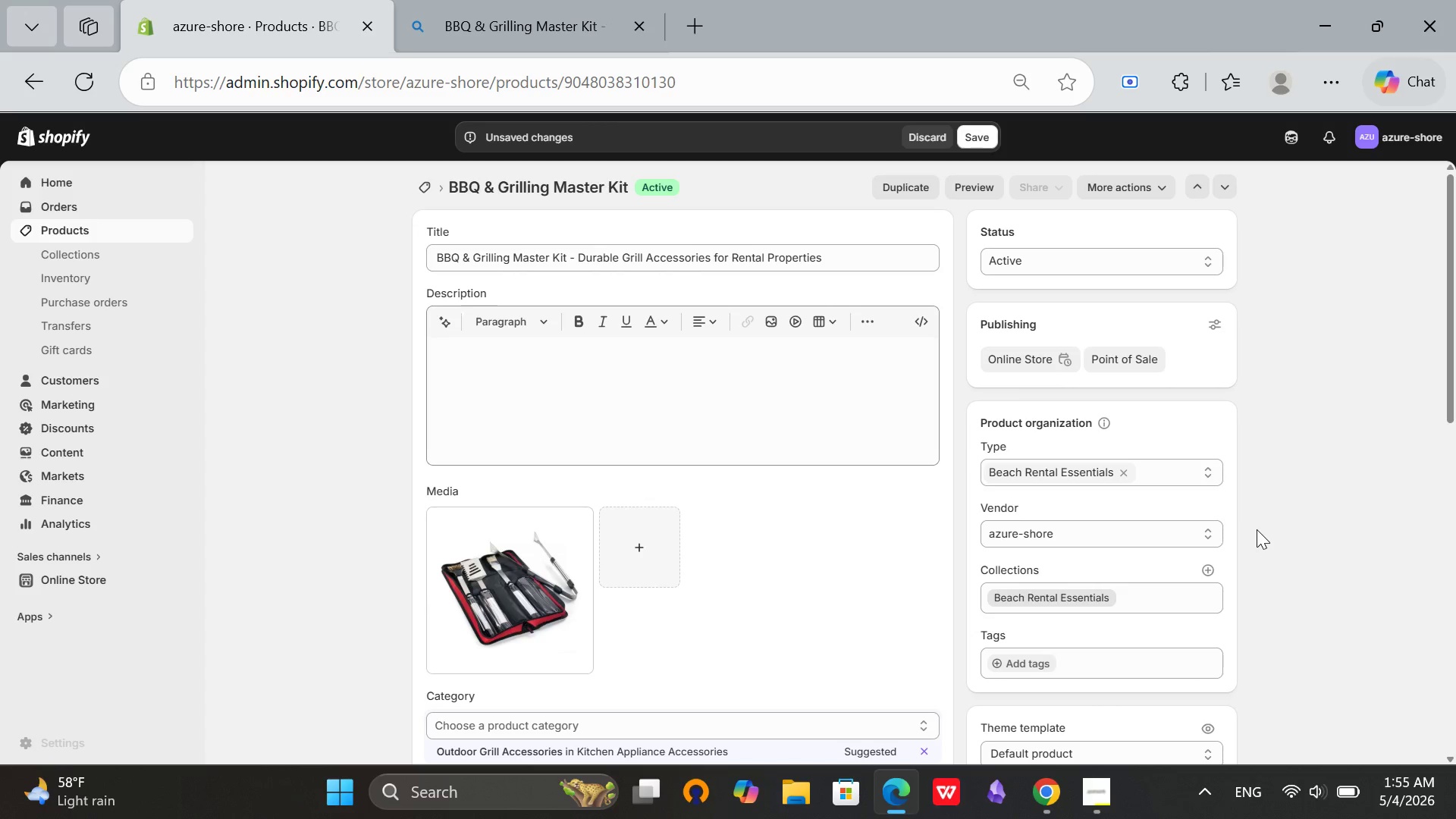 
scroll: coordinate [1257, 529], scroll_direction: down, amount: 3.0
 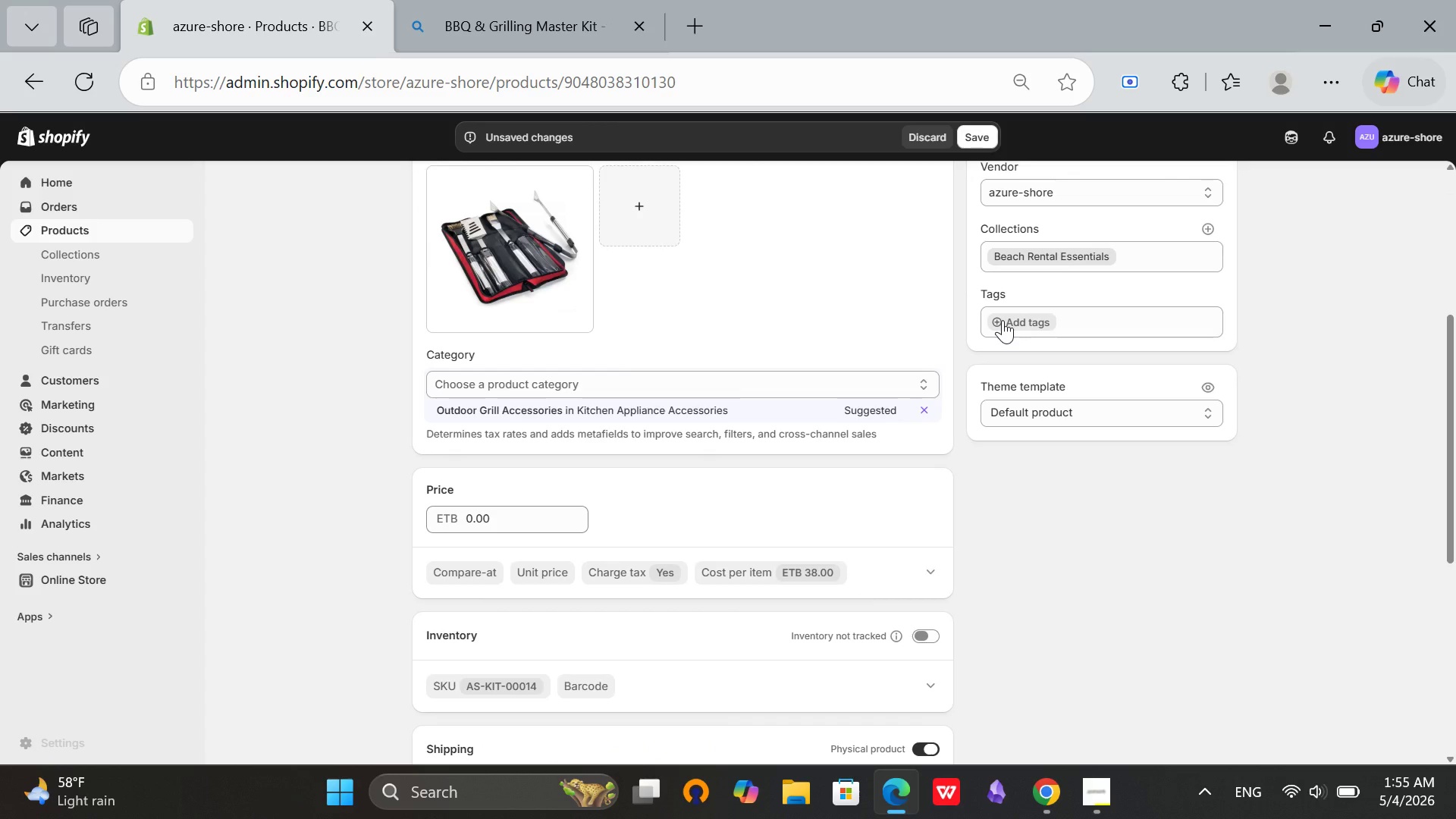 
left_click([1003, 320])
 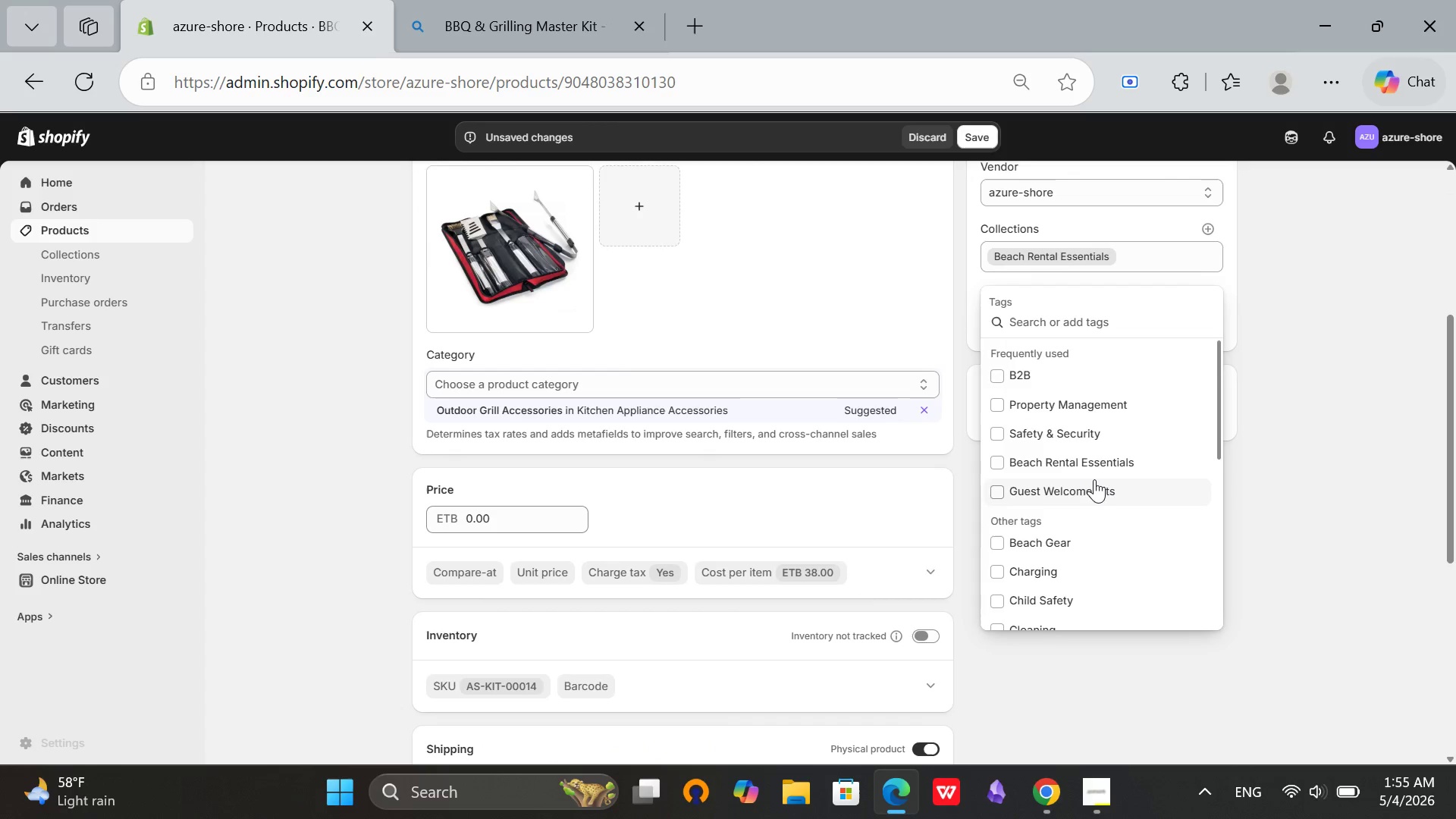 
left_click([1091, 461])
 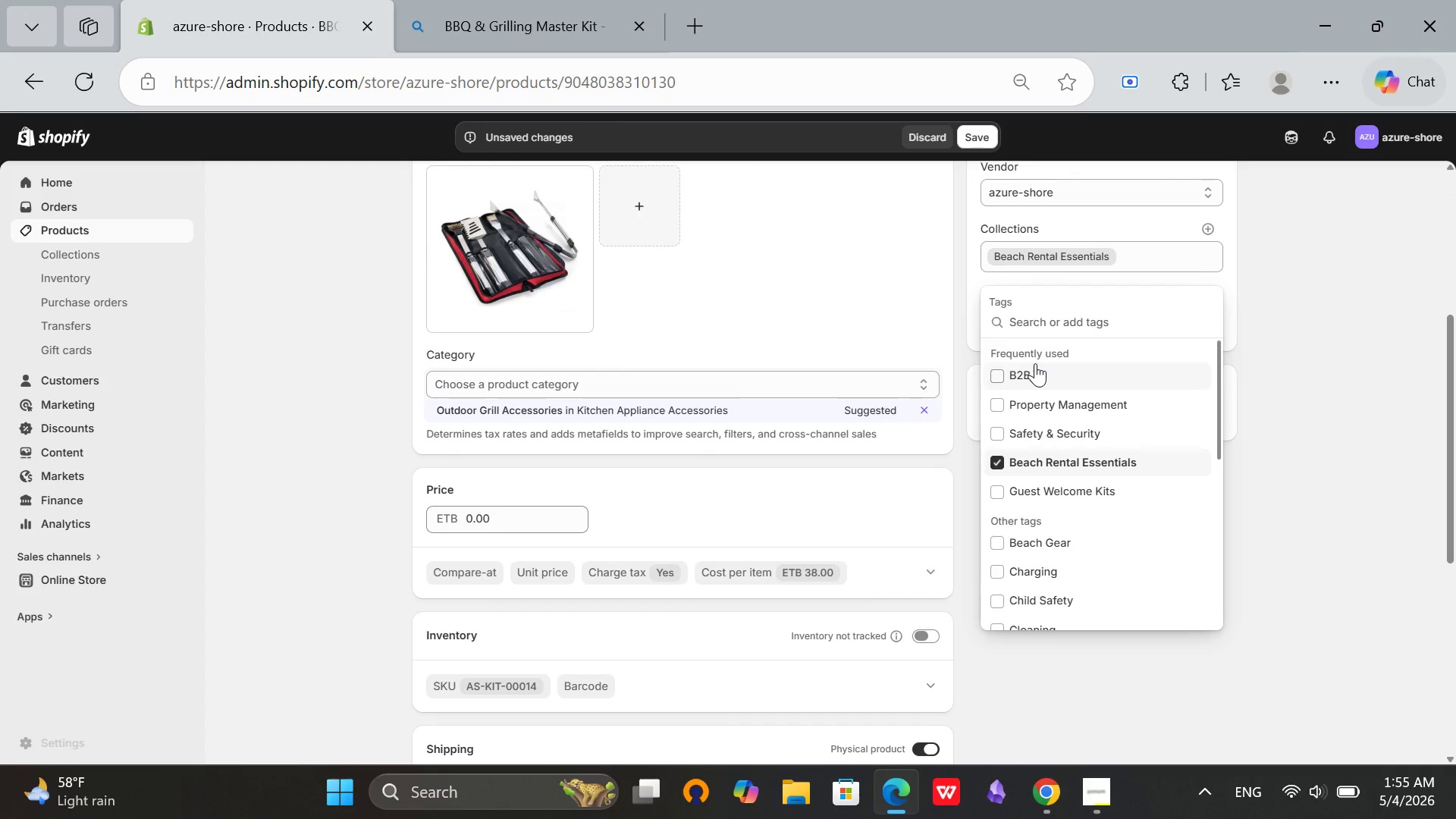 
left_click([1035, 363])
 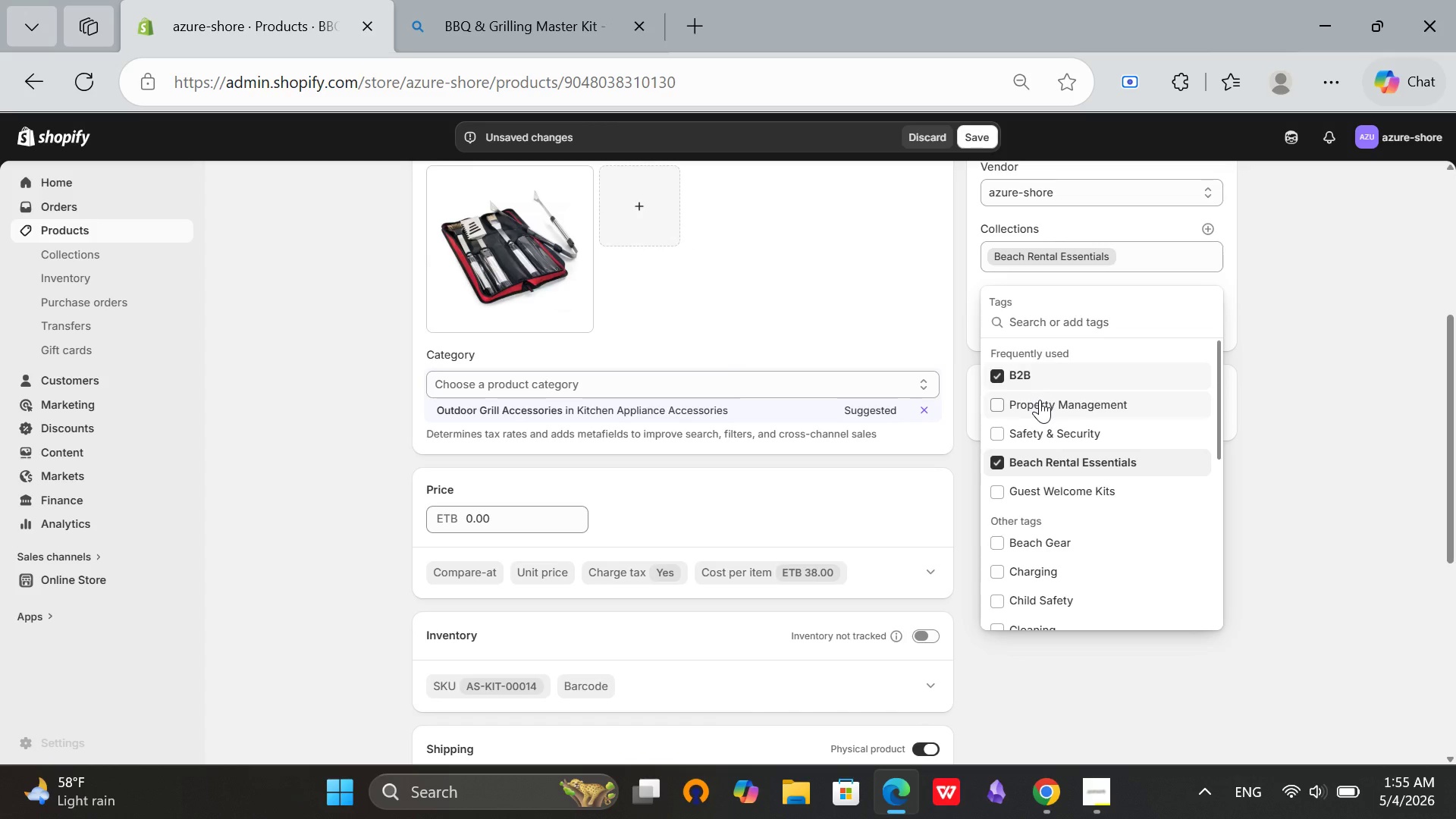 
left_click([1040, 400])
 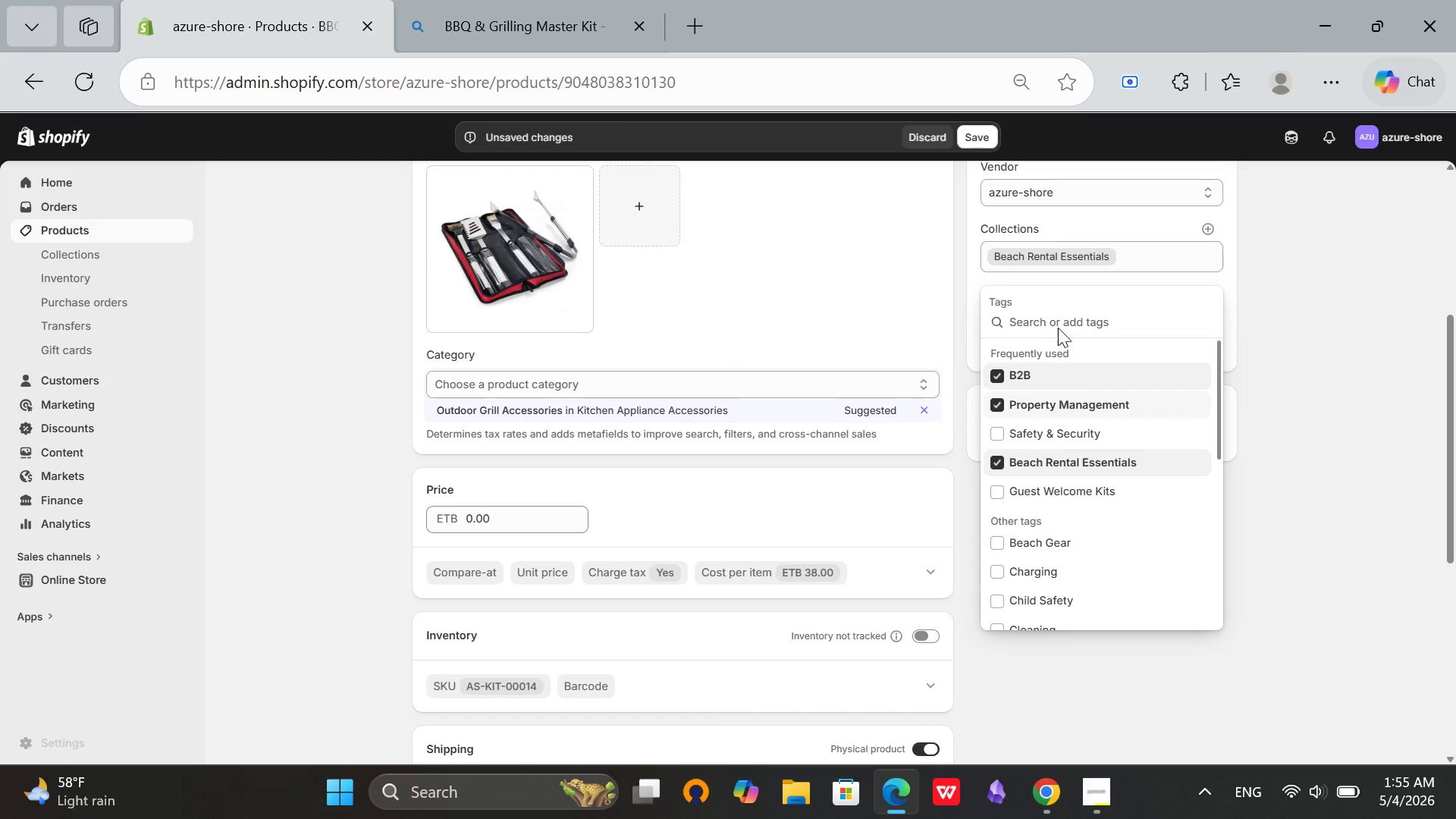 
left_click([1059, 325])
 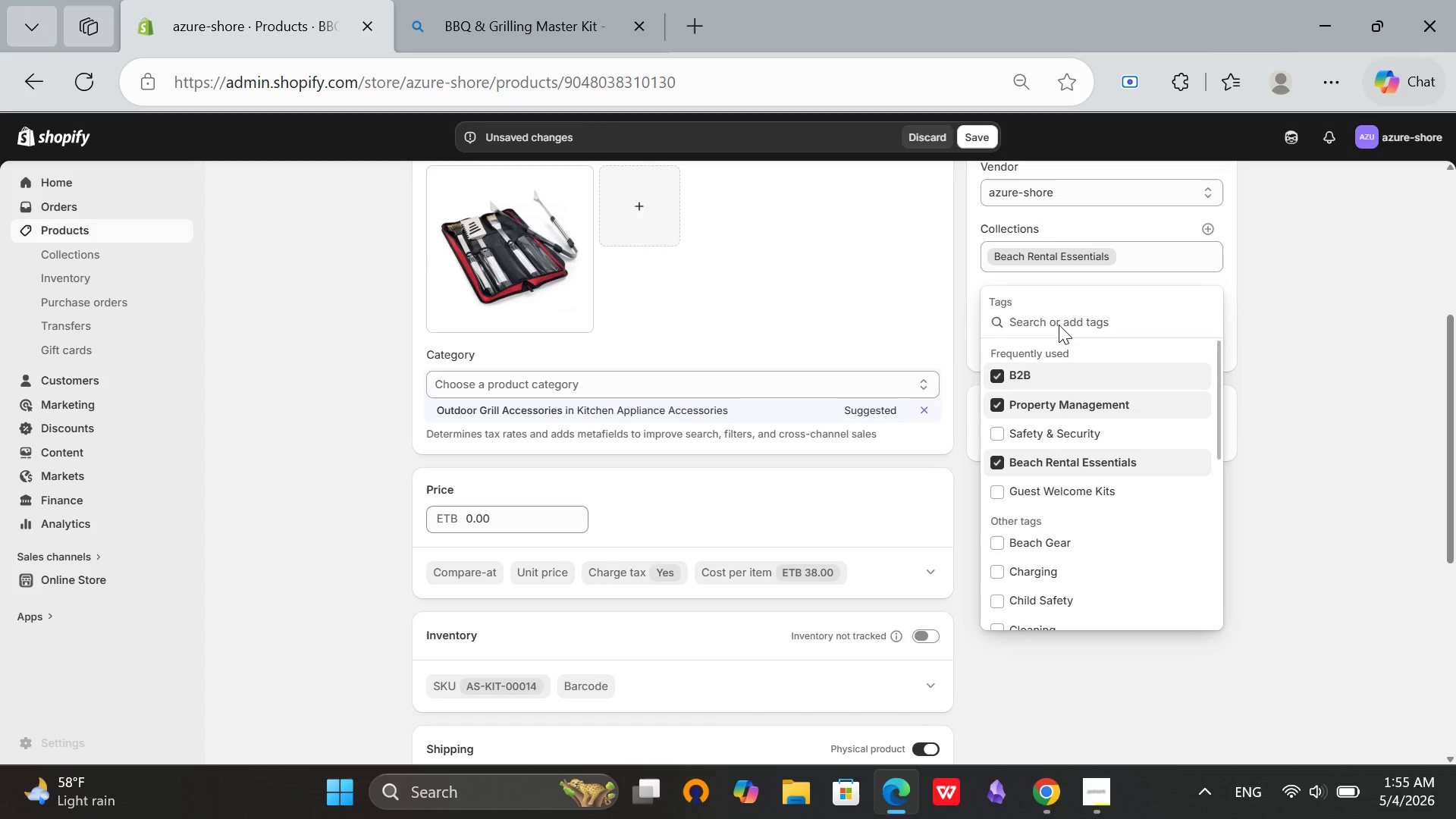 
type(BBQ)
 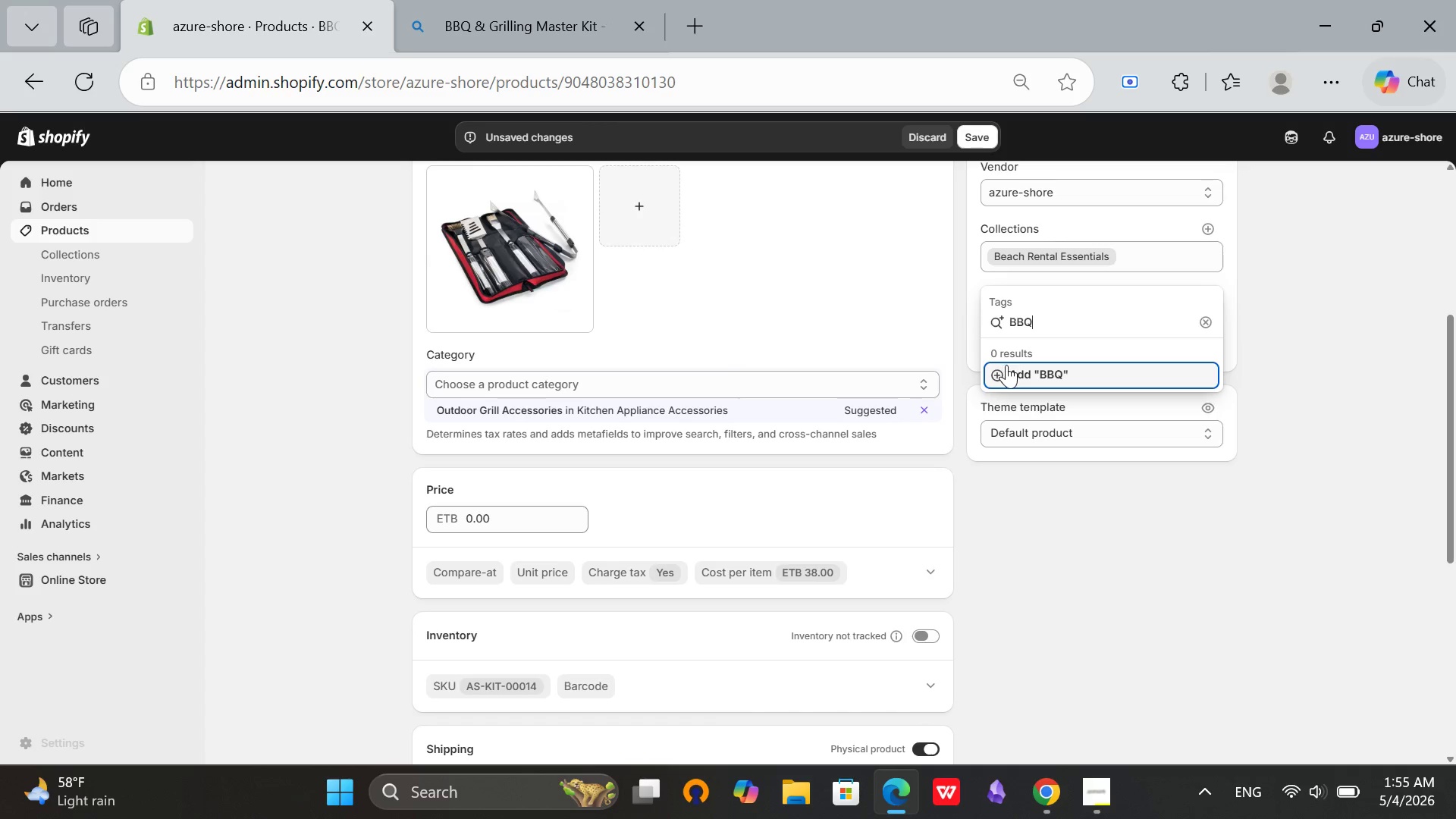 
left_click([1006, 365])
 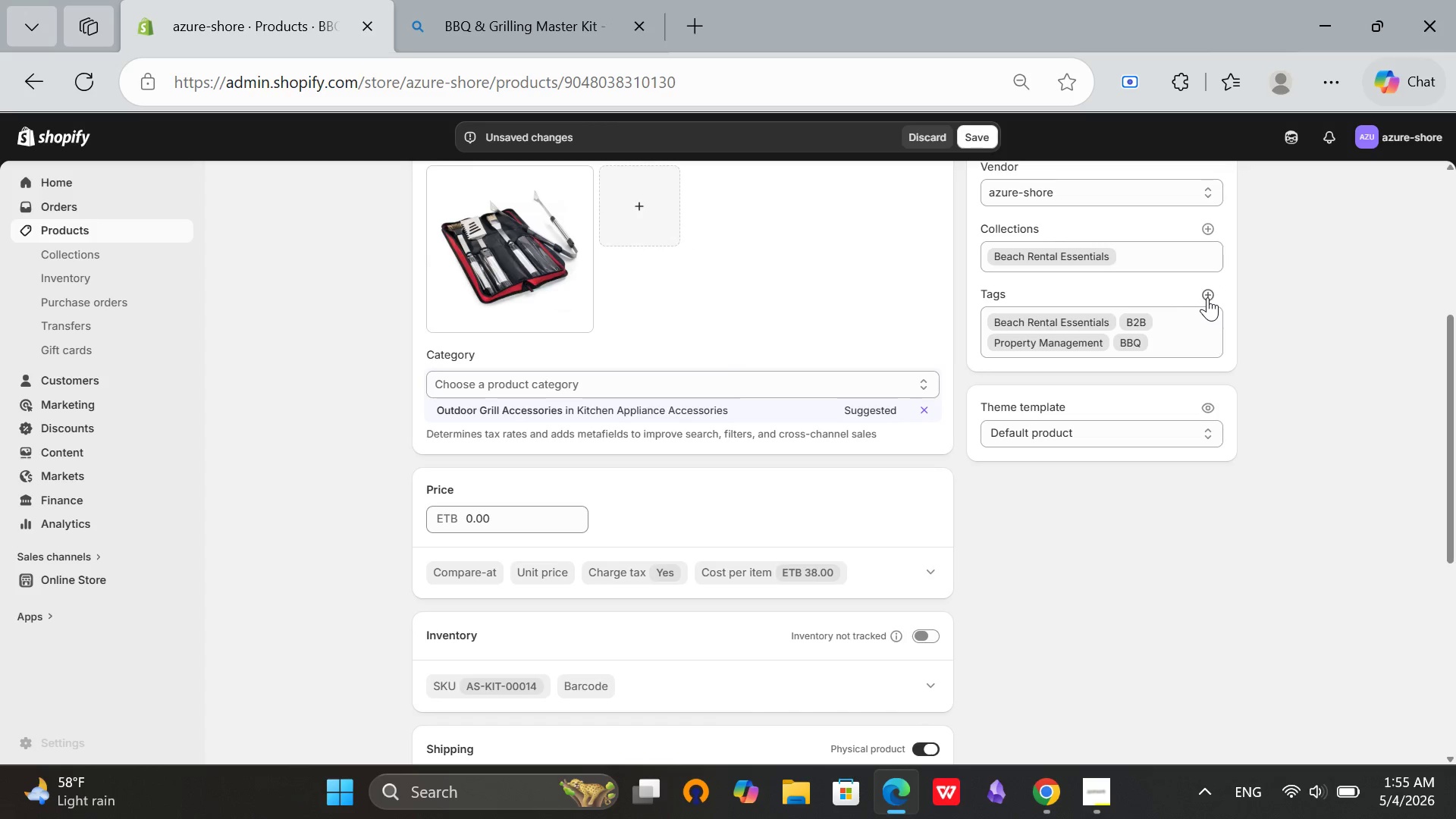 
left_click([1208, 297])
 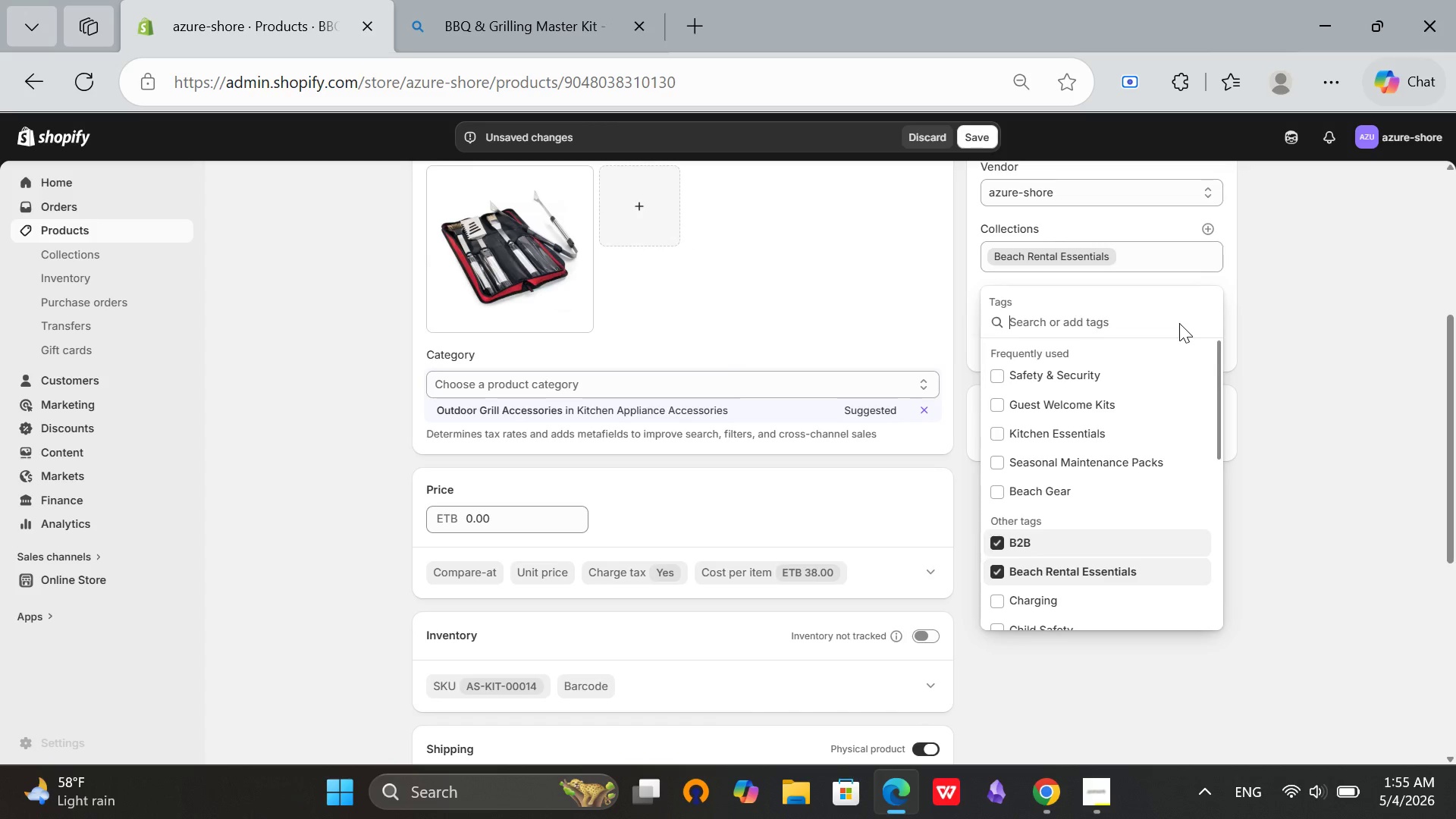 
type(Grill)
 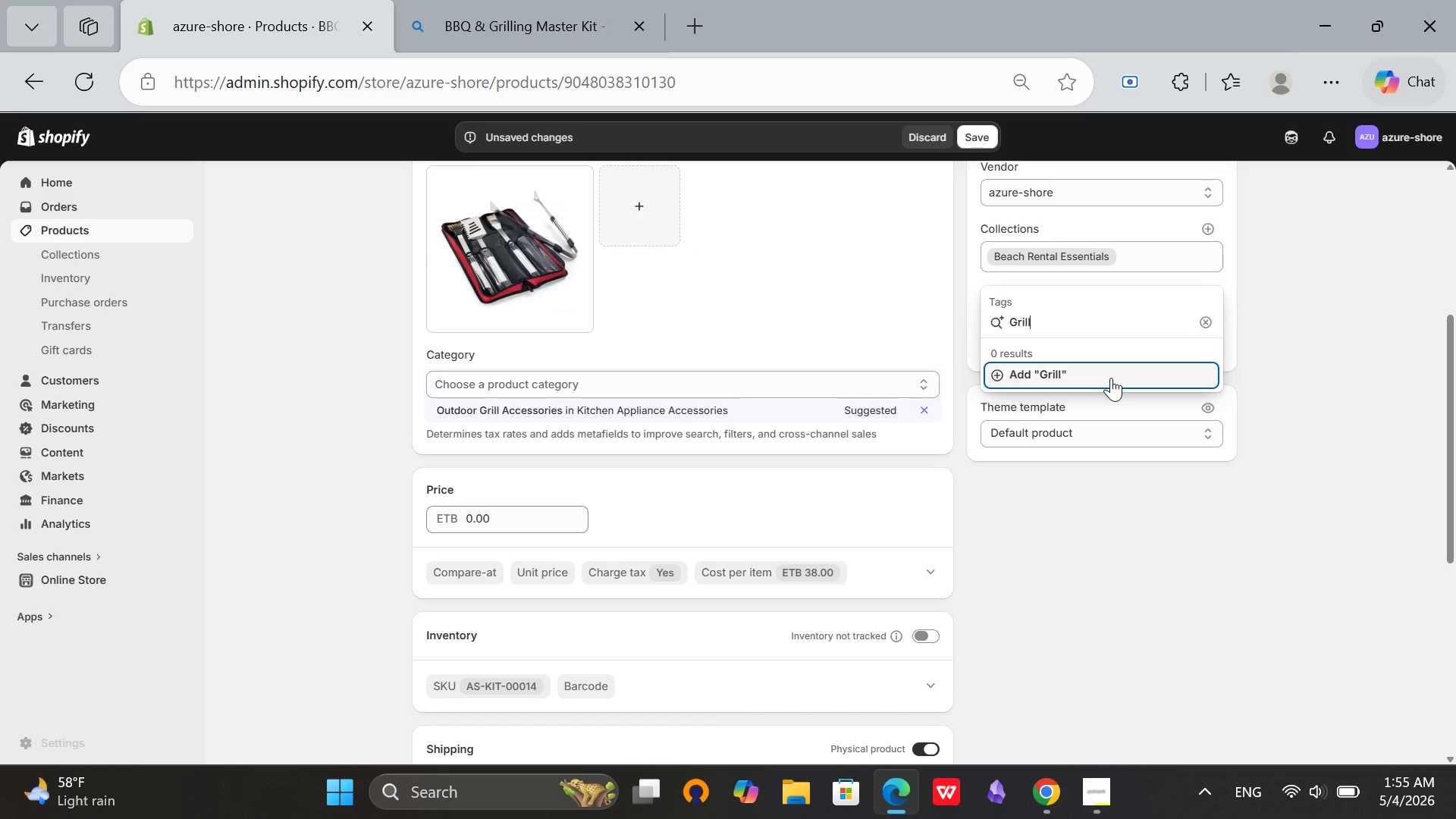 
left_click([1111, 378])
 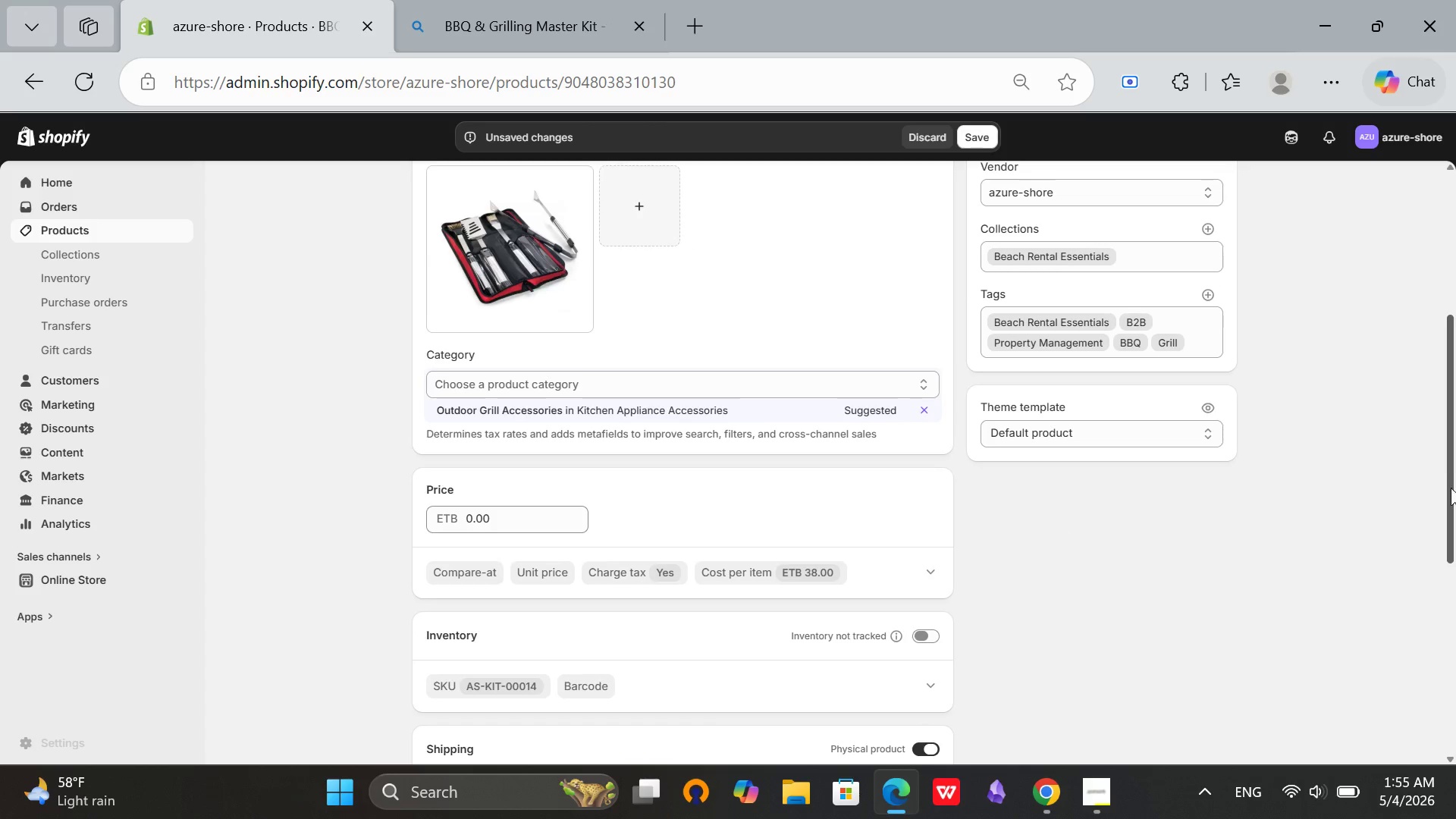 
left_click_drag(start_coordinate=[1451, 488], to_coordinate=[1393, 786])
 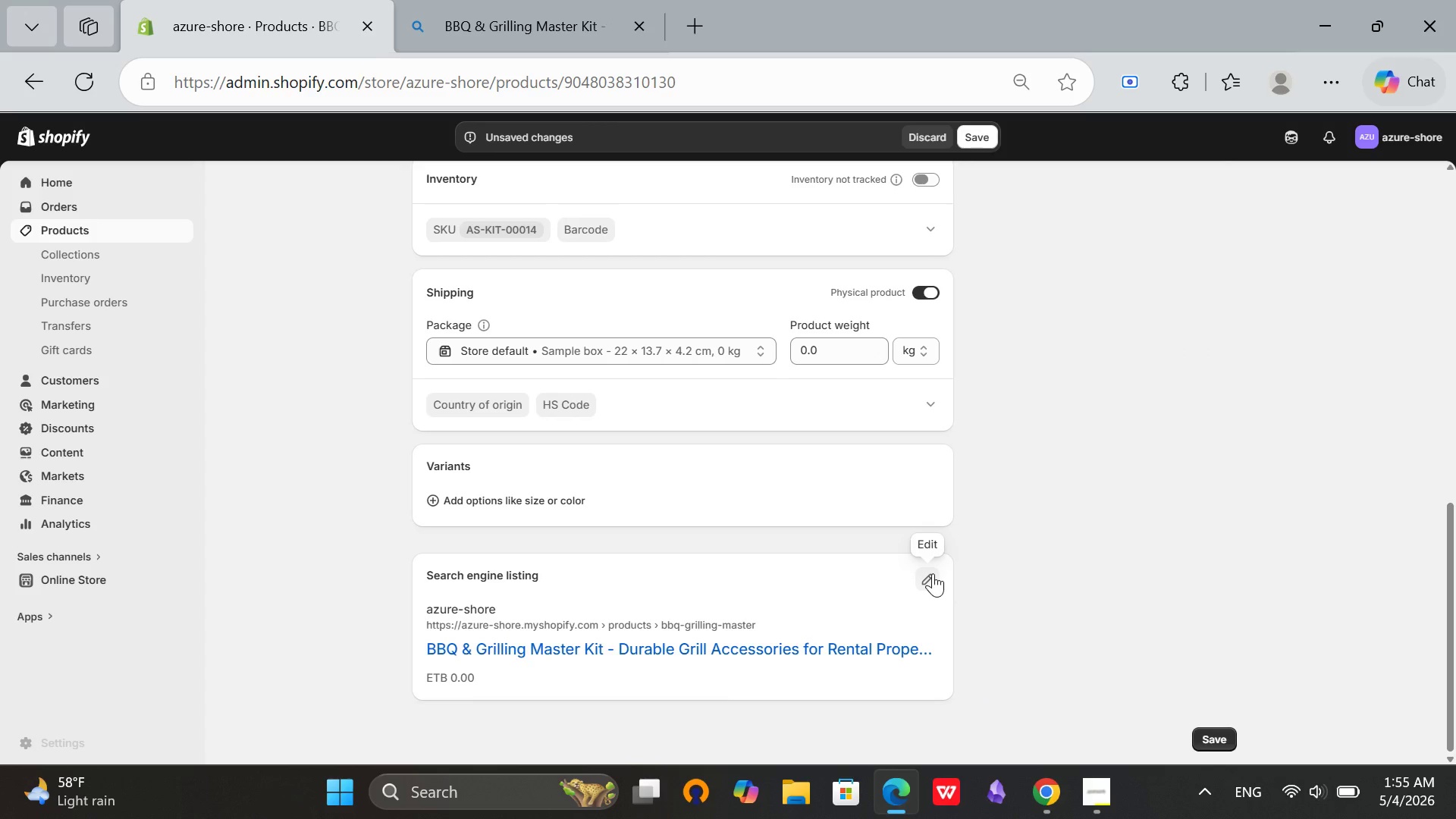 
left_click([933, 573])
 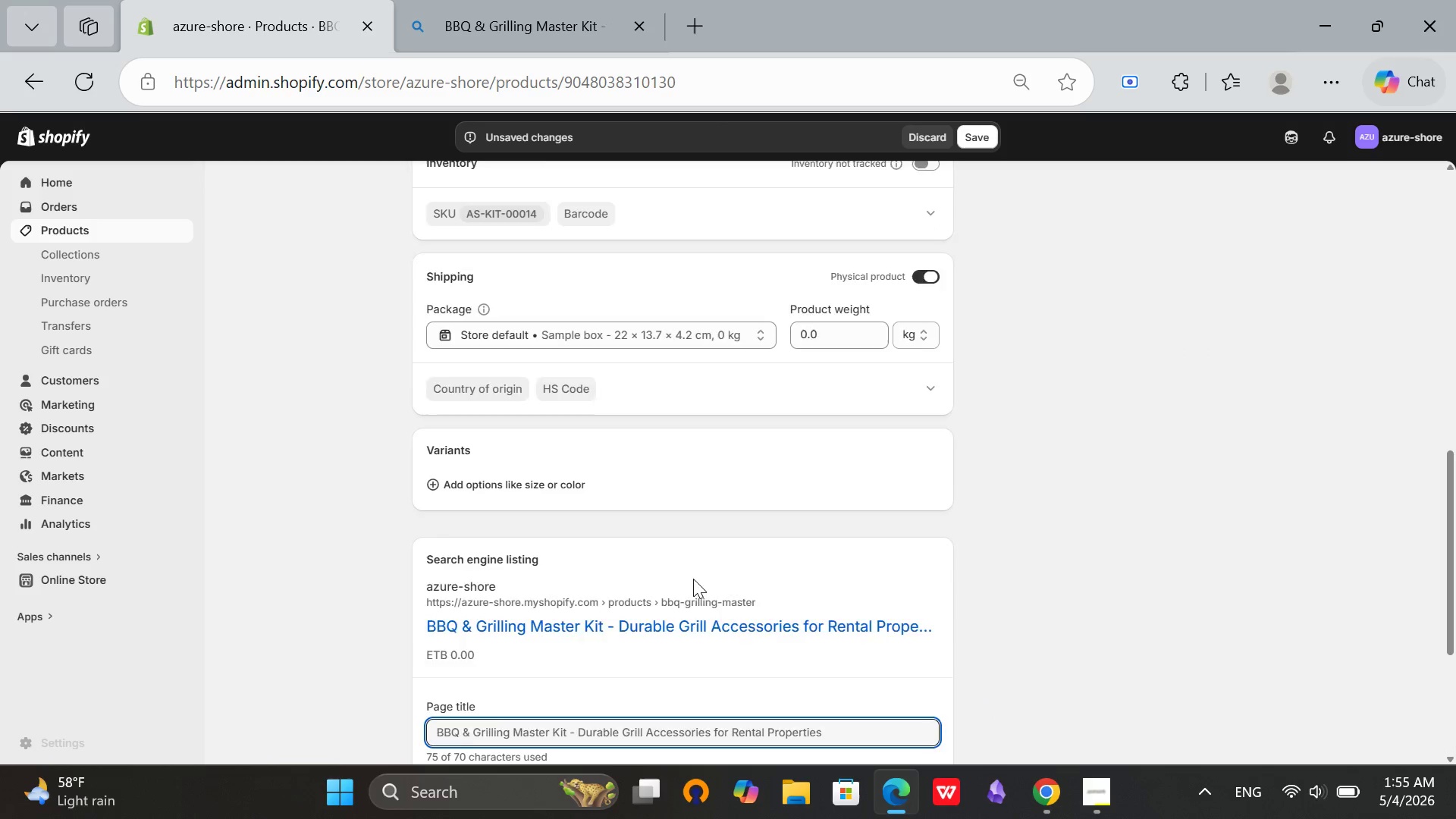 
scroll: coordinate [693, 579], scroll_direction: down, amount: 1.0
 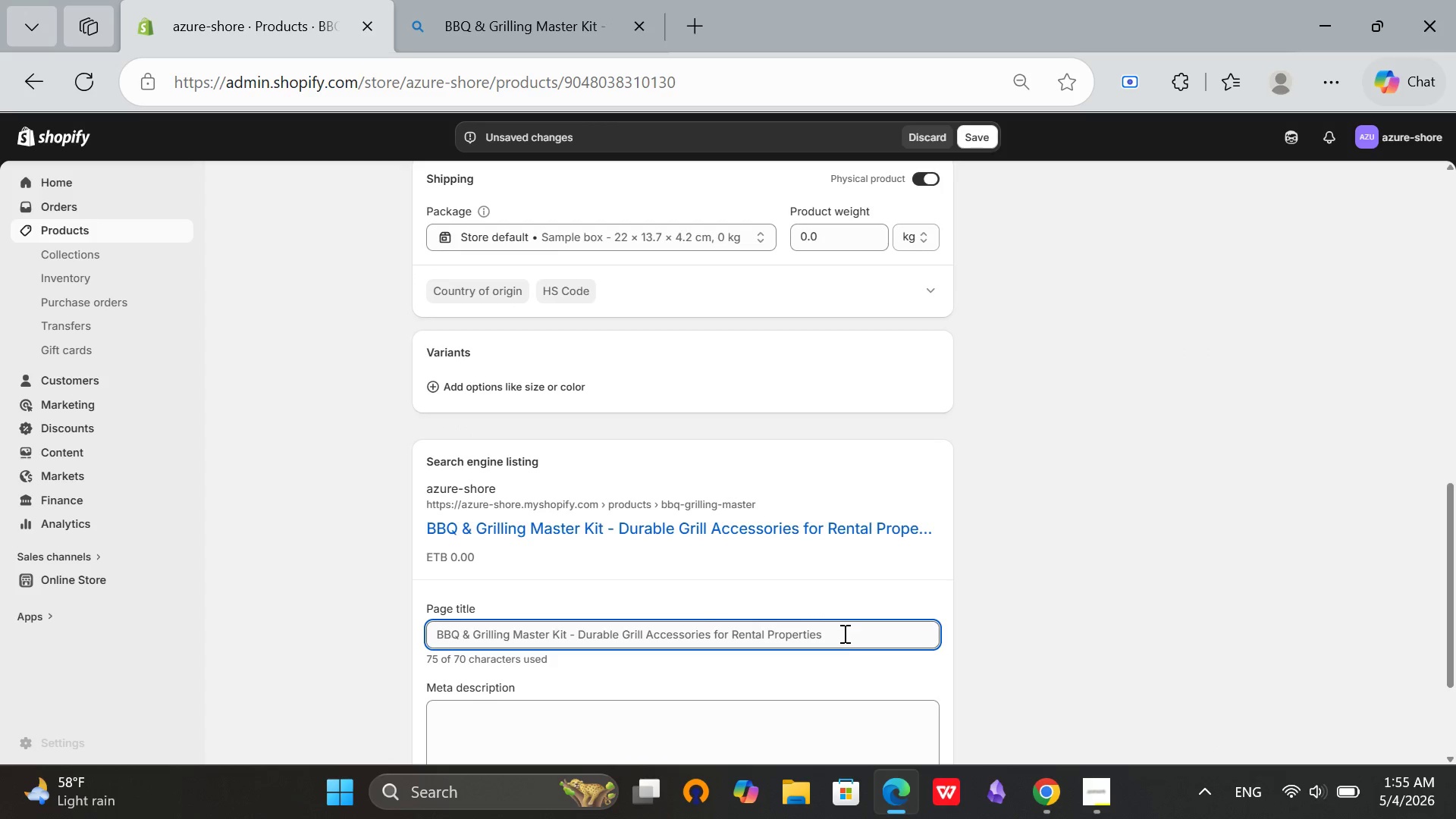 
left_click([843, 633])
 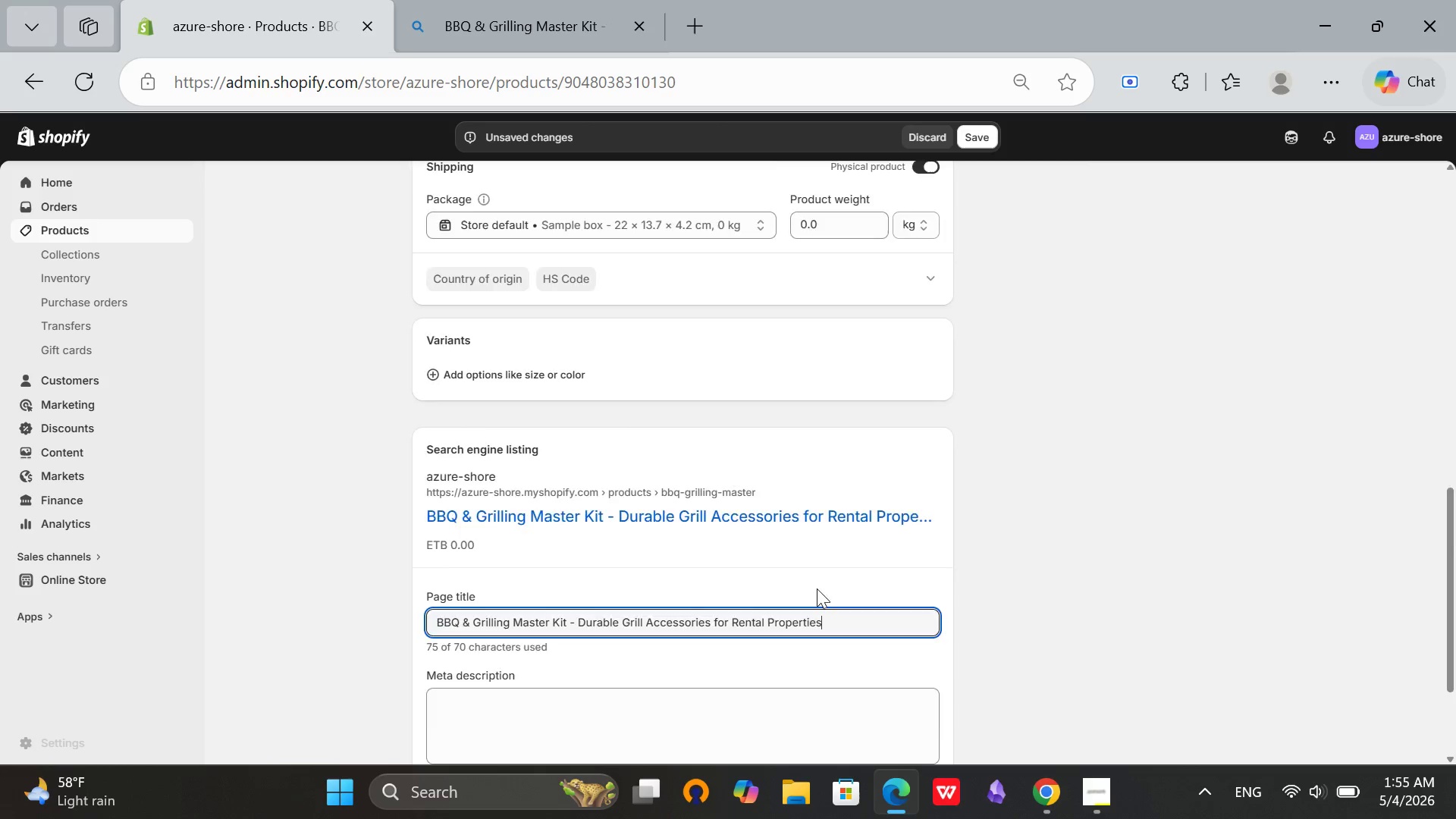 
scroll: coordinate [817, 588], scroll_direction: down, amount: 2.0
 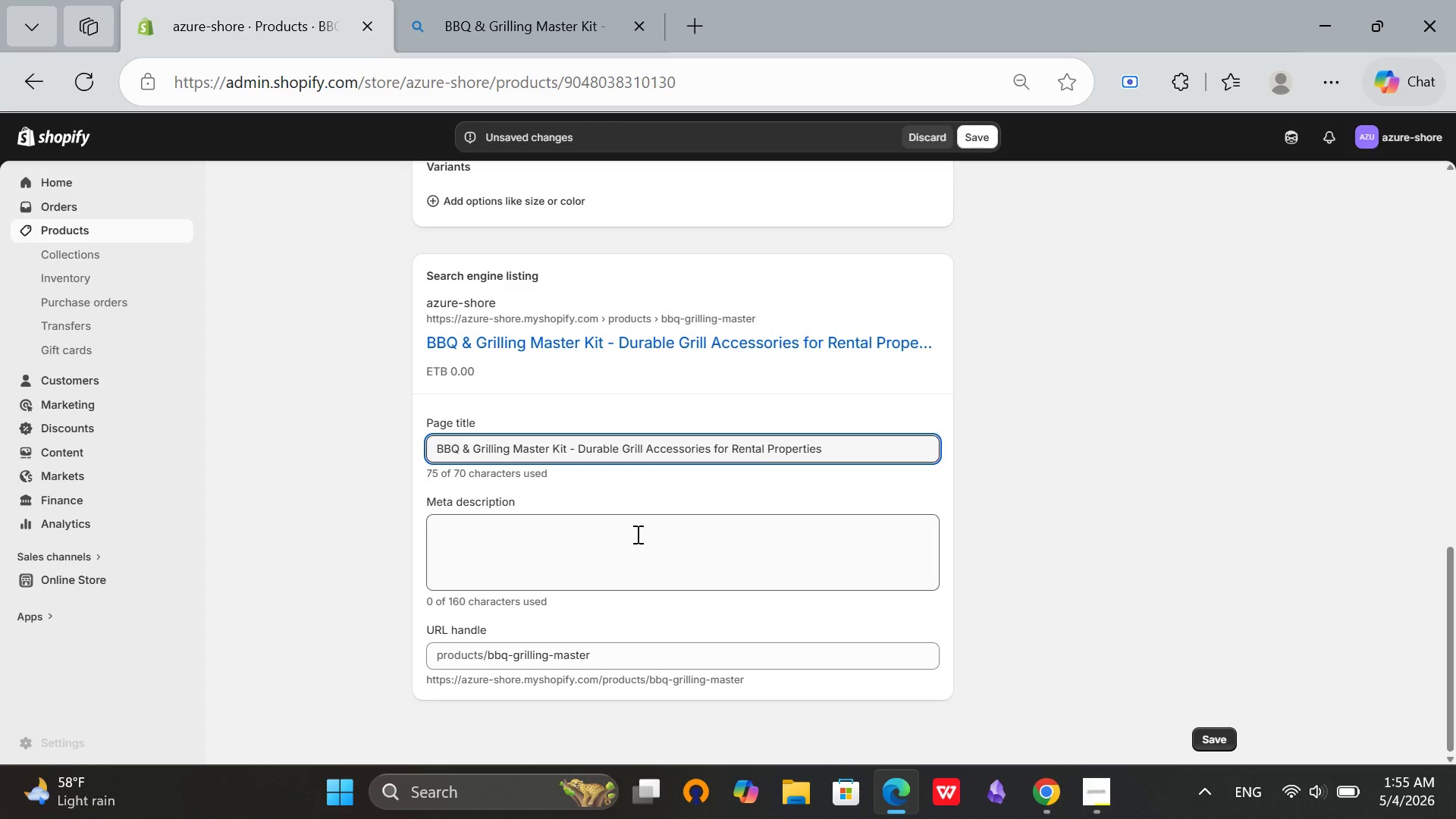 
left_click([636, 534])
 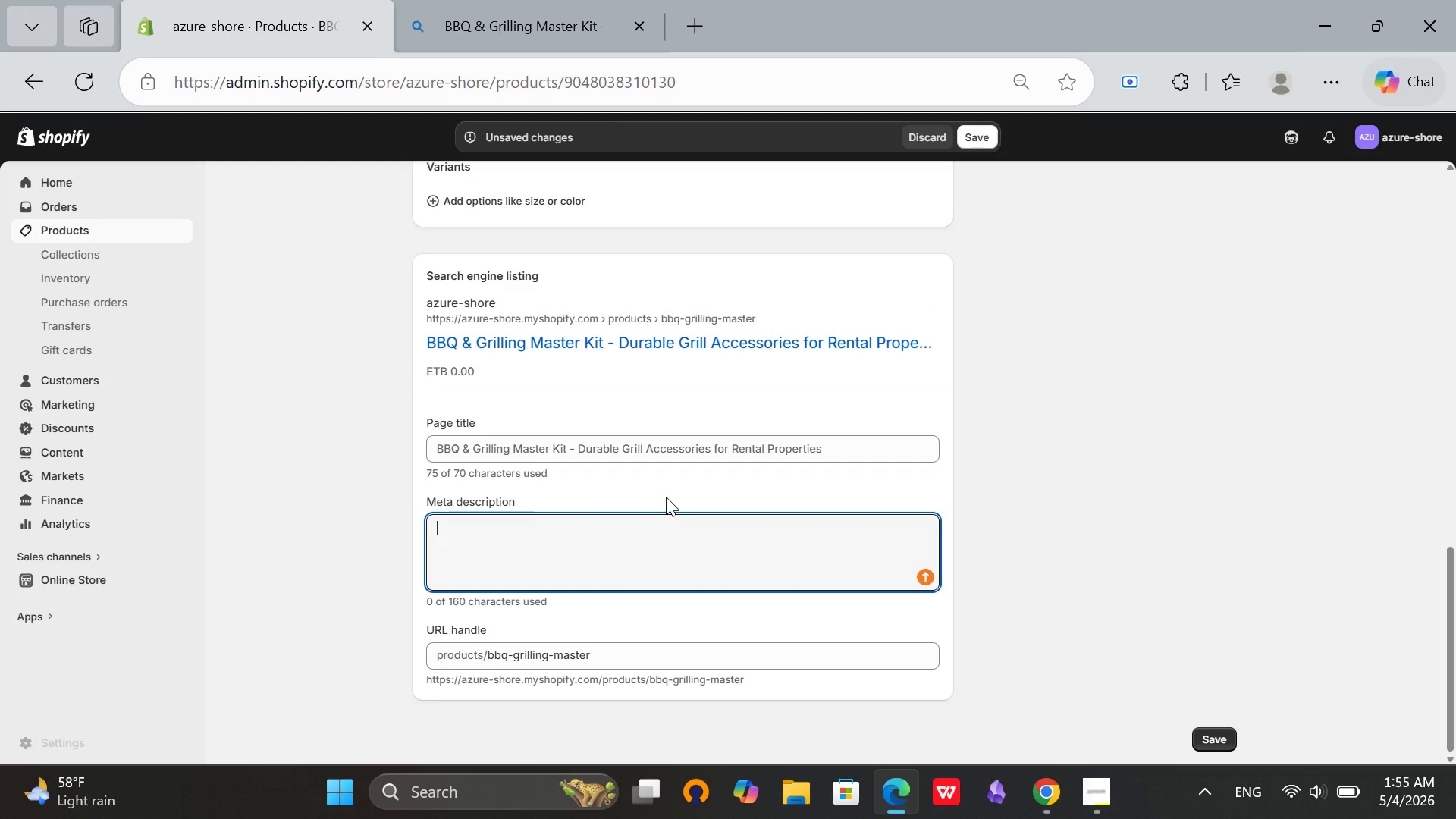 
scroll: coordinate [661, 549], scroll_direction: up, amount: 8.0
 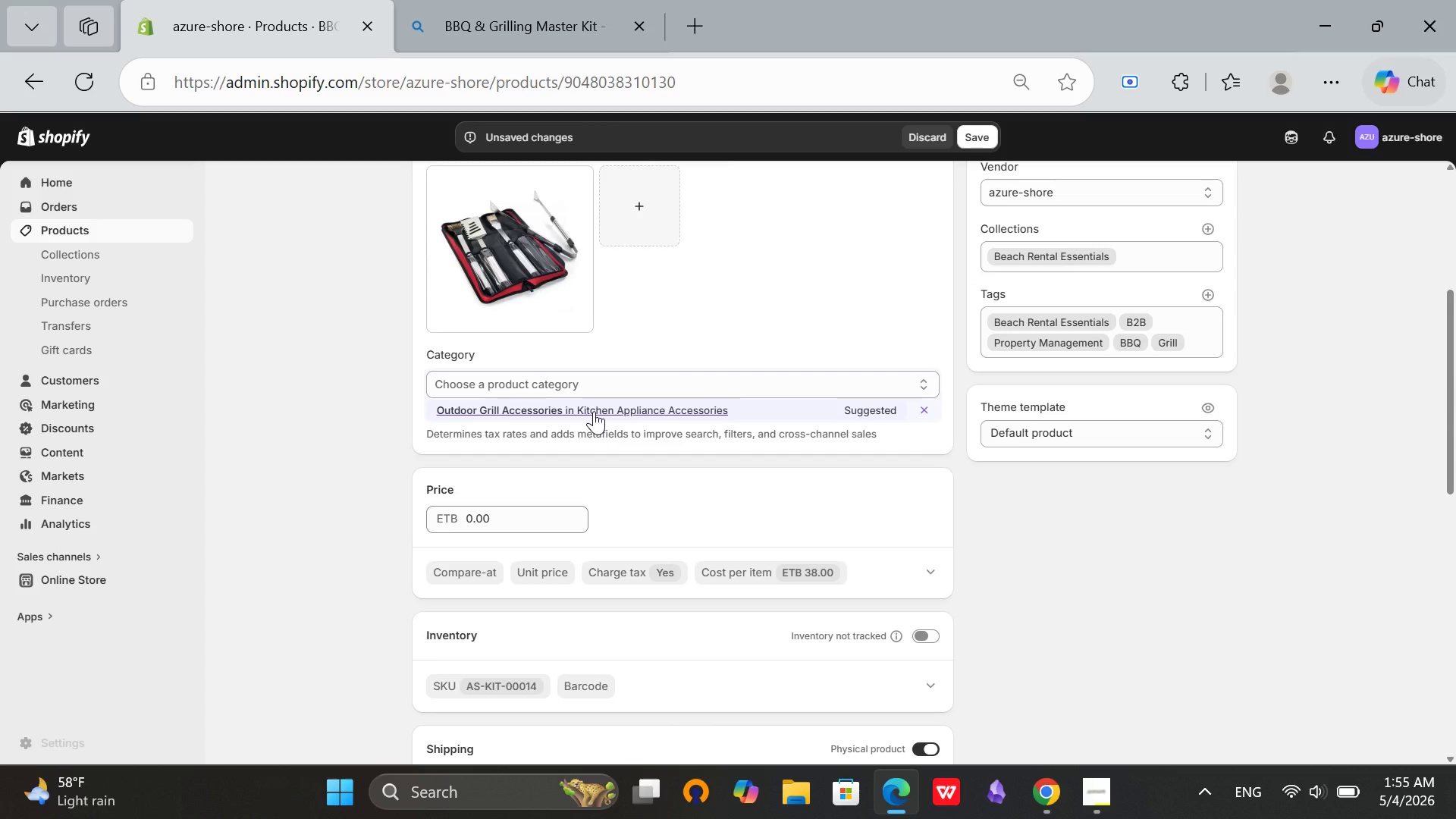 
left_click([594, 411])
 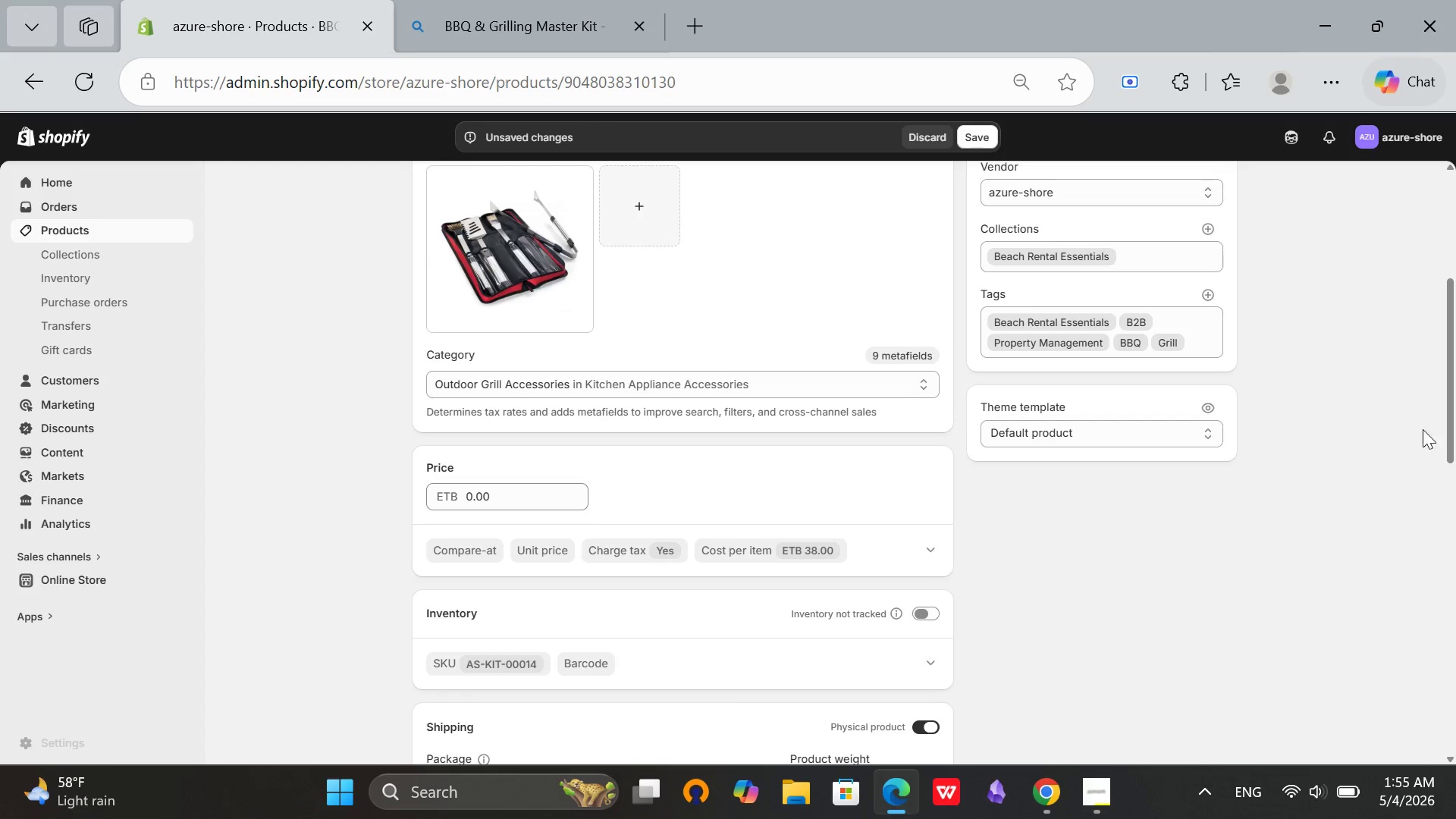 
left_click_drag(start_coordinate=[1452, 443], to_coordinate=[1455, 252])
 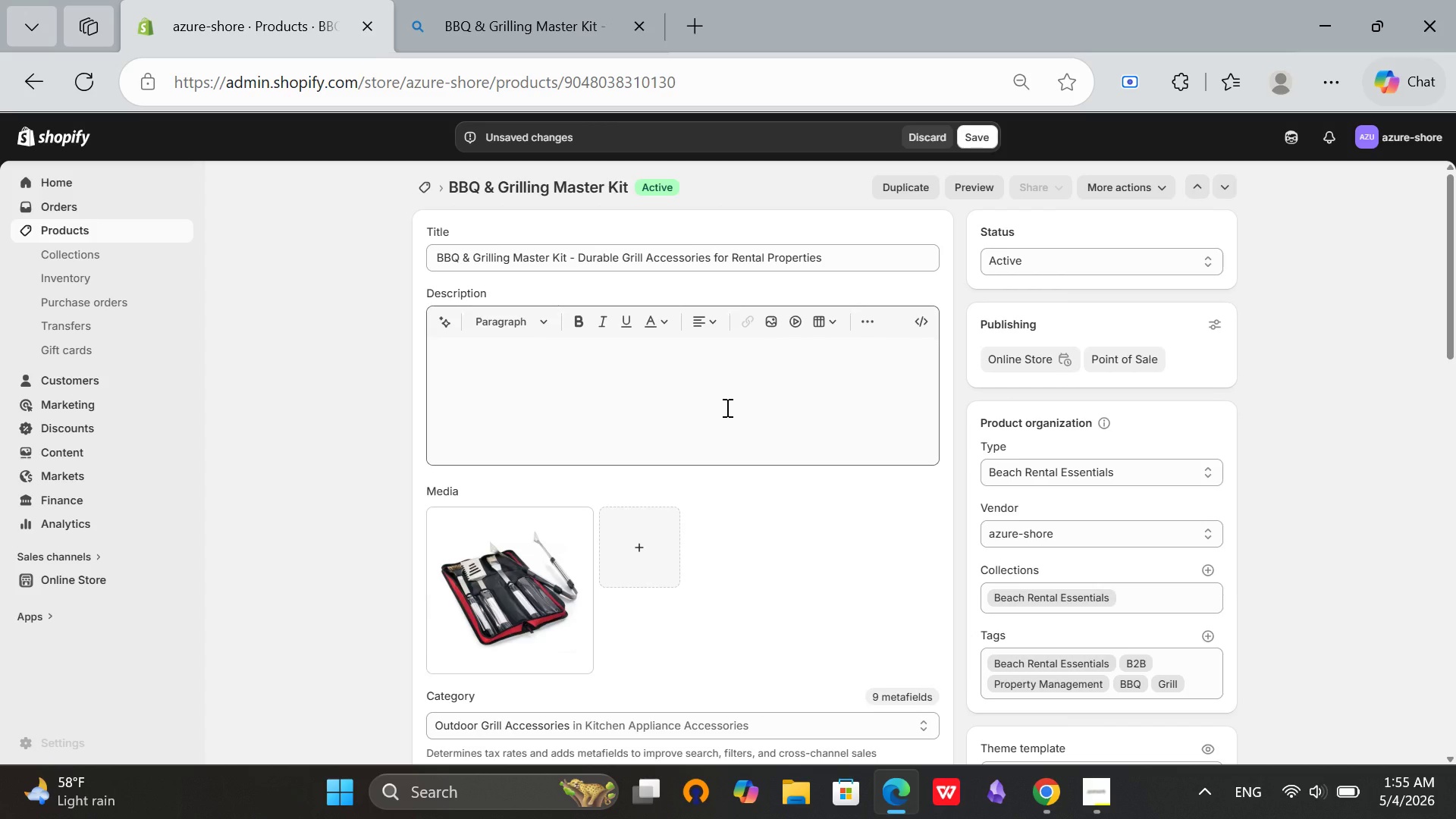 
left_click([726, 407])
 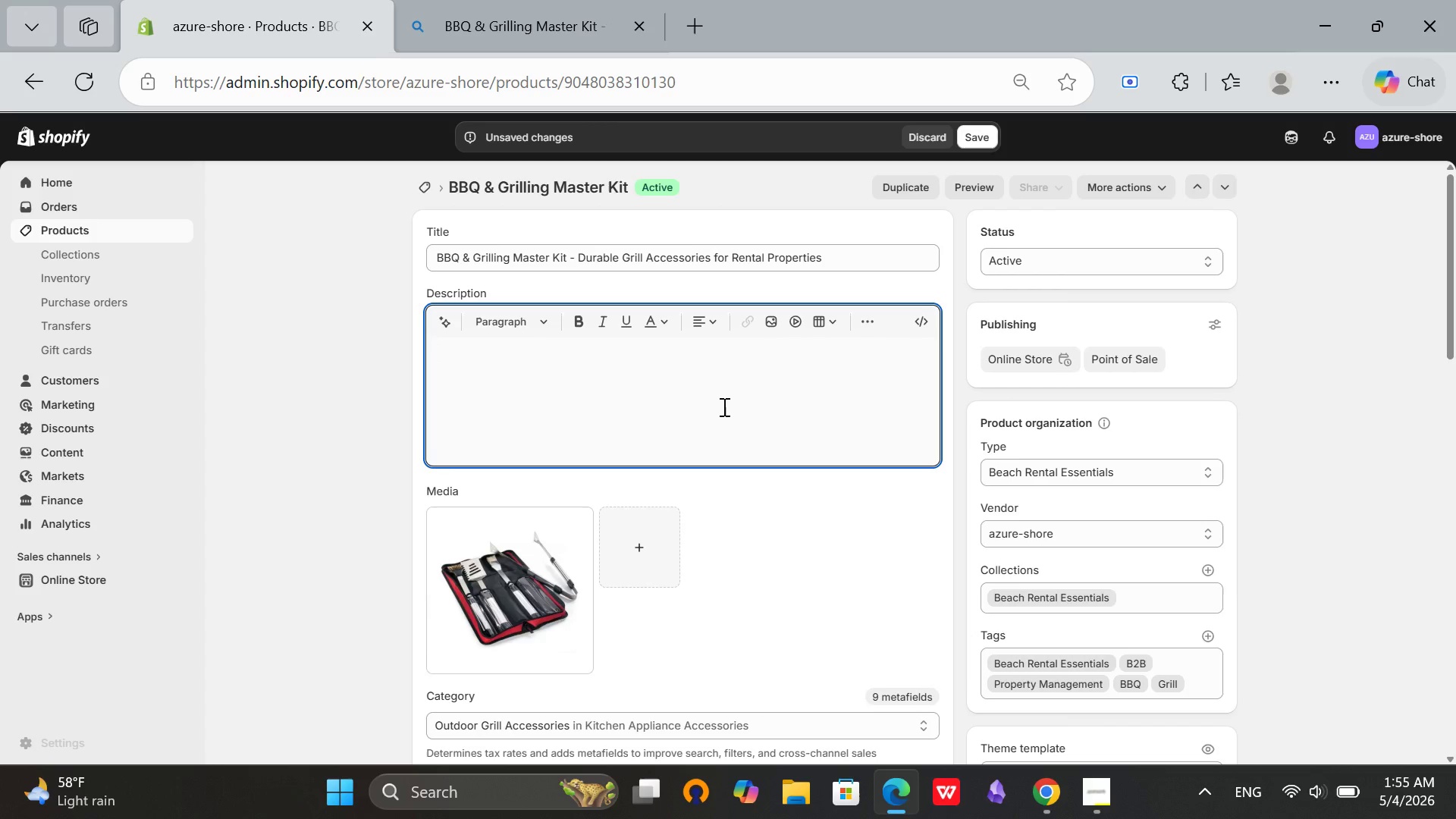 
type(Protect y)
key(Backspace)
type(Your Grill and Delight Your Guests )
key(Backspace)
type(. Heavyduty grill )
 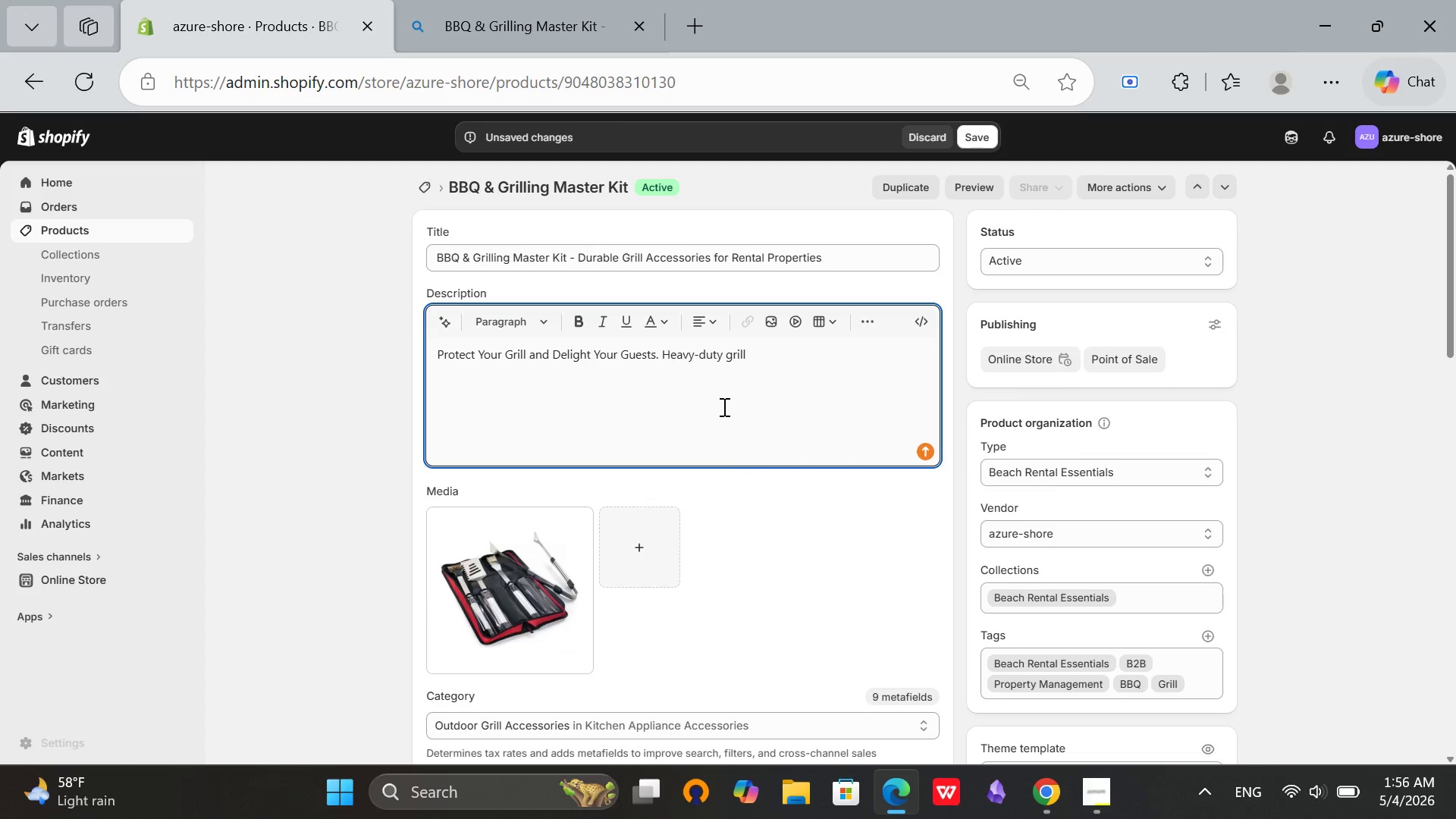 
hold_key(key=Minus, duration=0.31)
 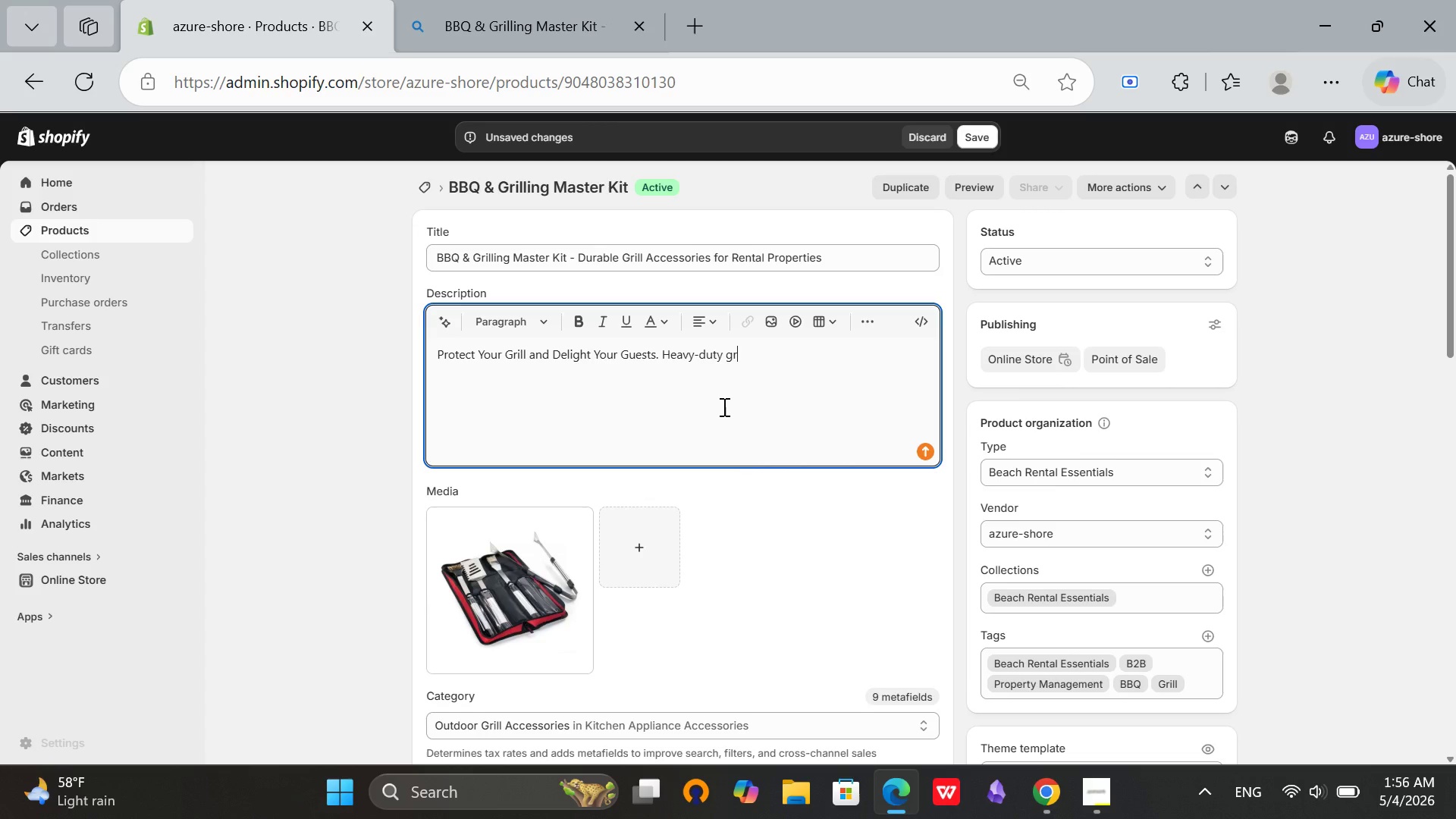 
type(brush, tongs, spatula, and )
 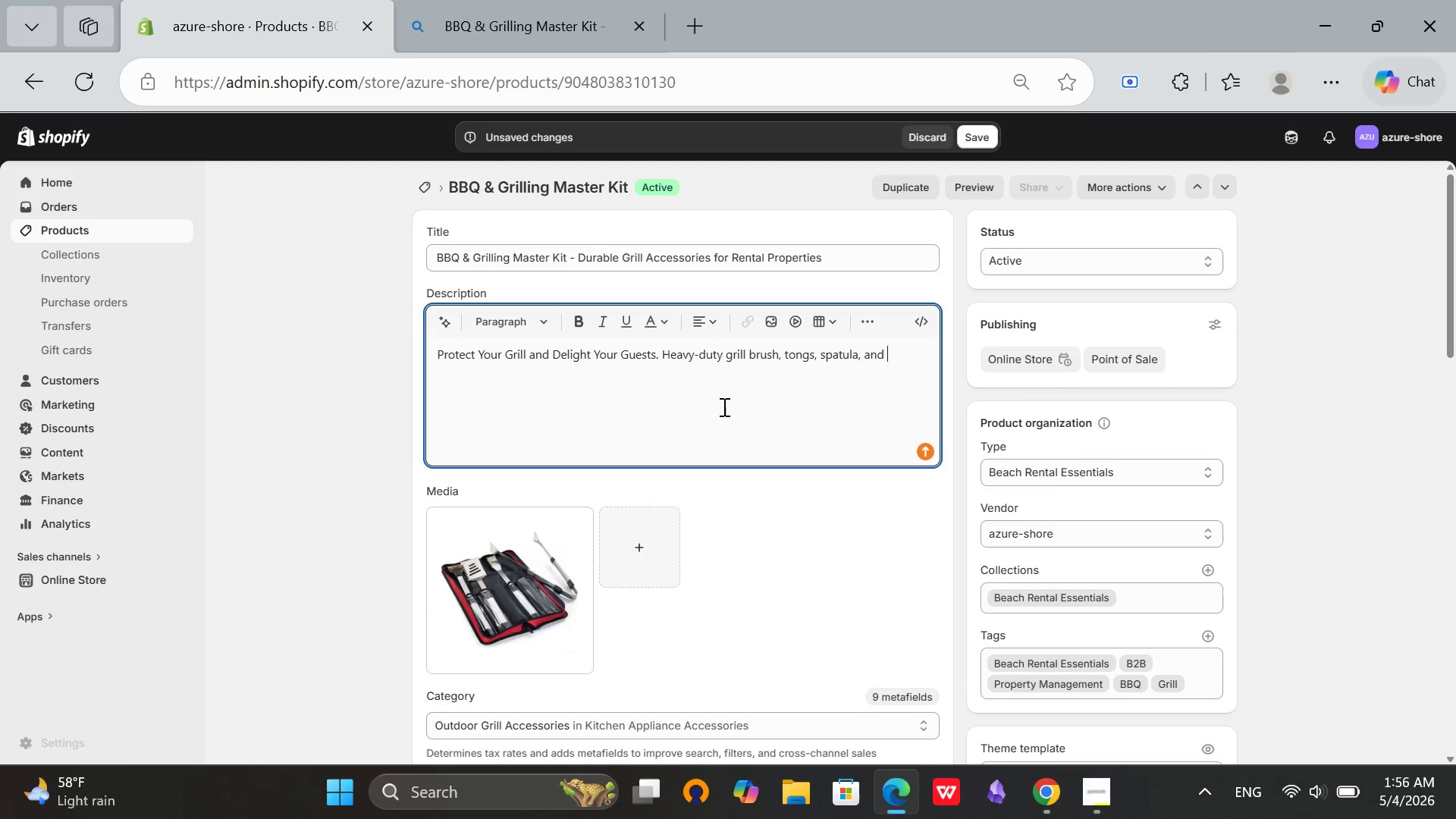 
type(protective cover. Ensures outdoor appliance longe)
 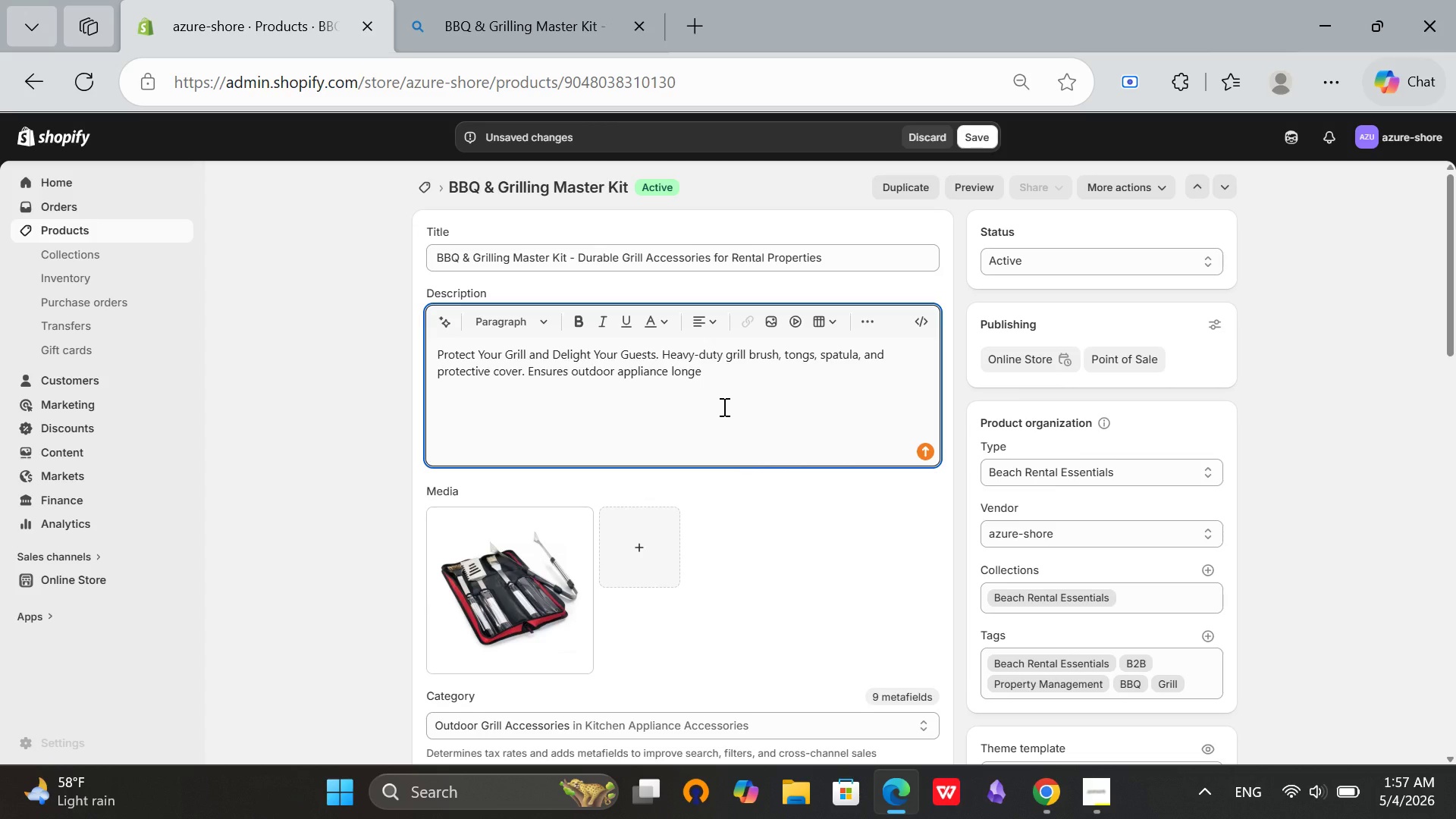 
wait(5.19)
 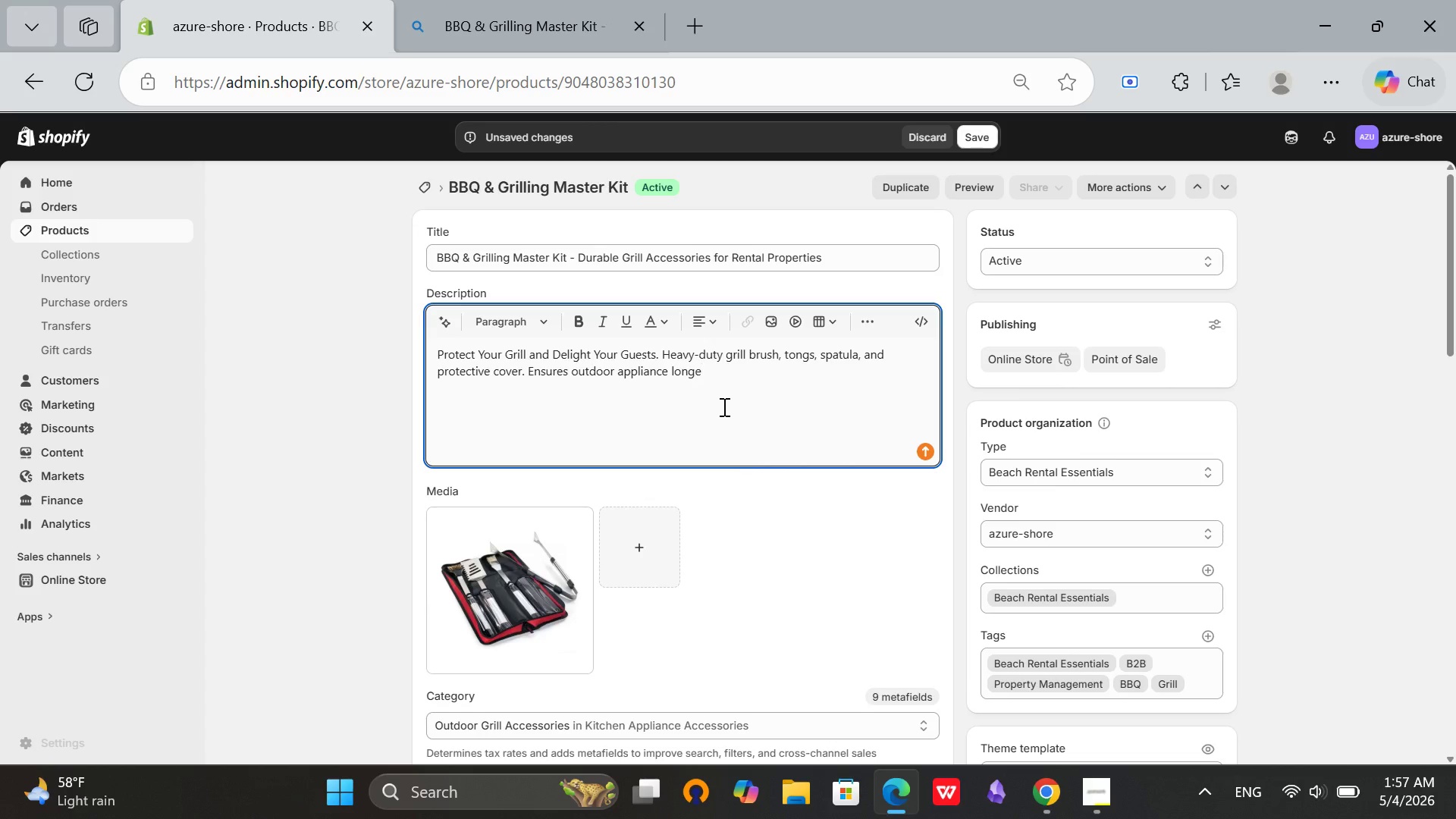 
type(vity and guest satisfaction.)
 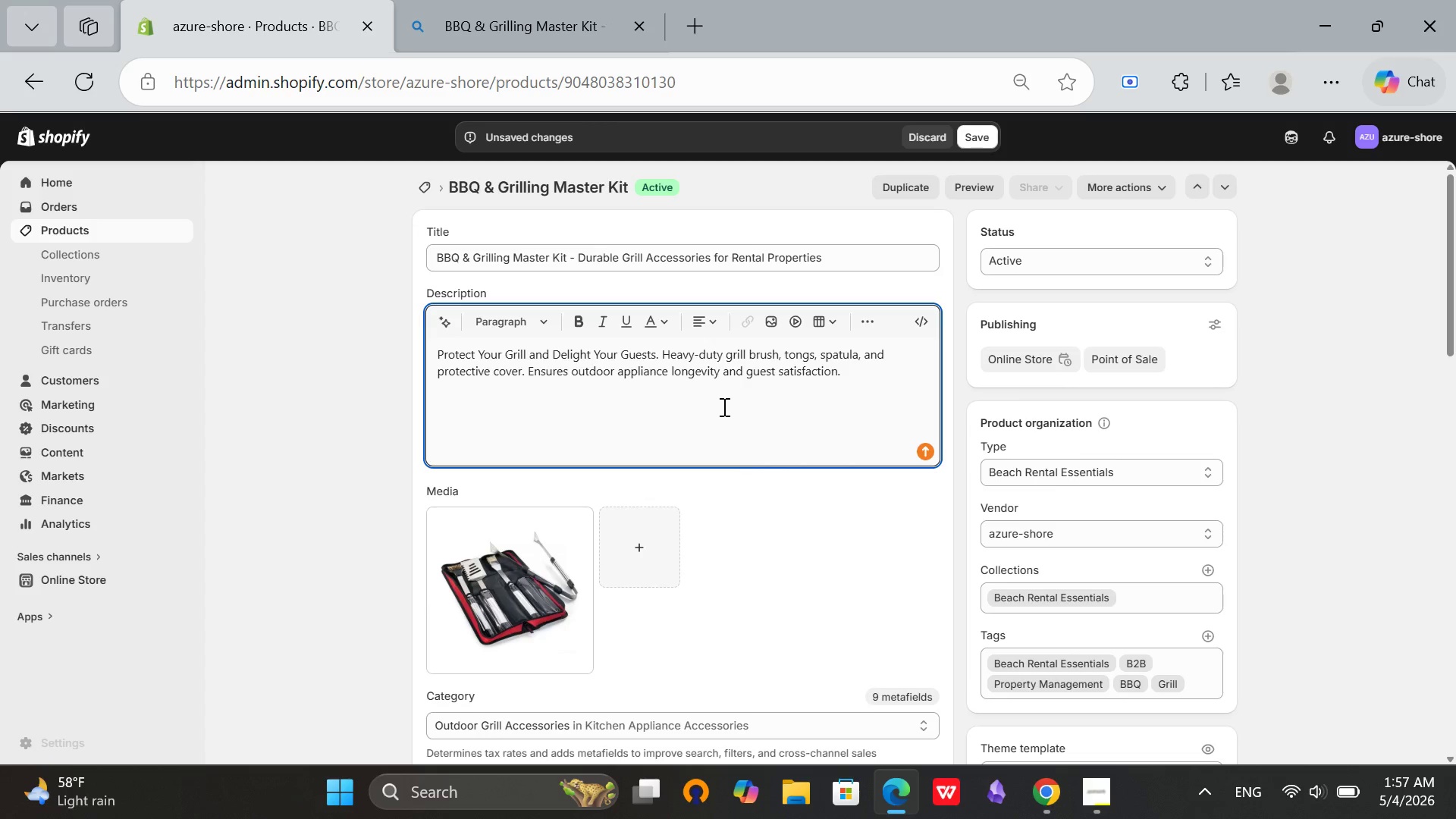 
key(Enter)
 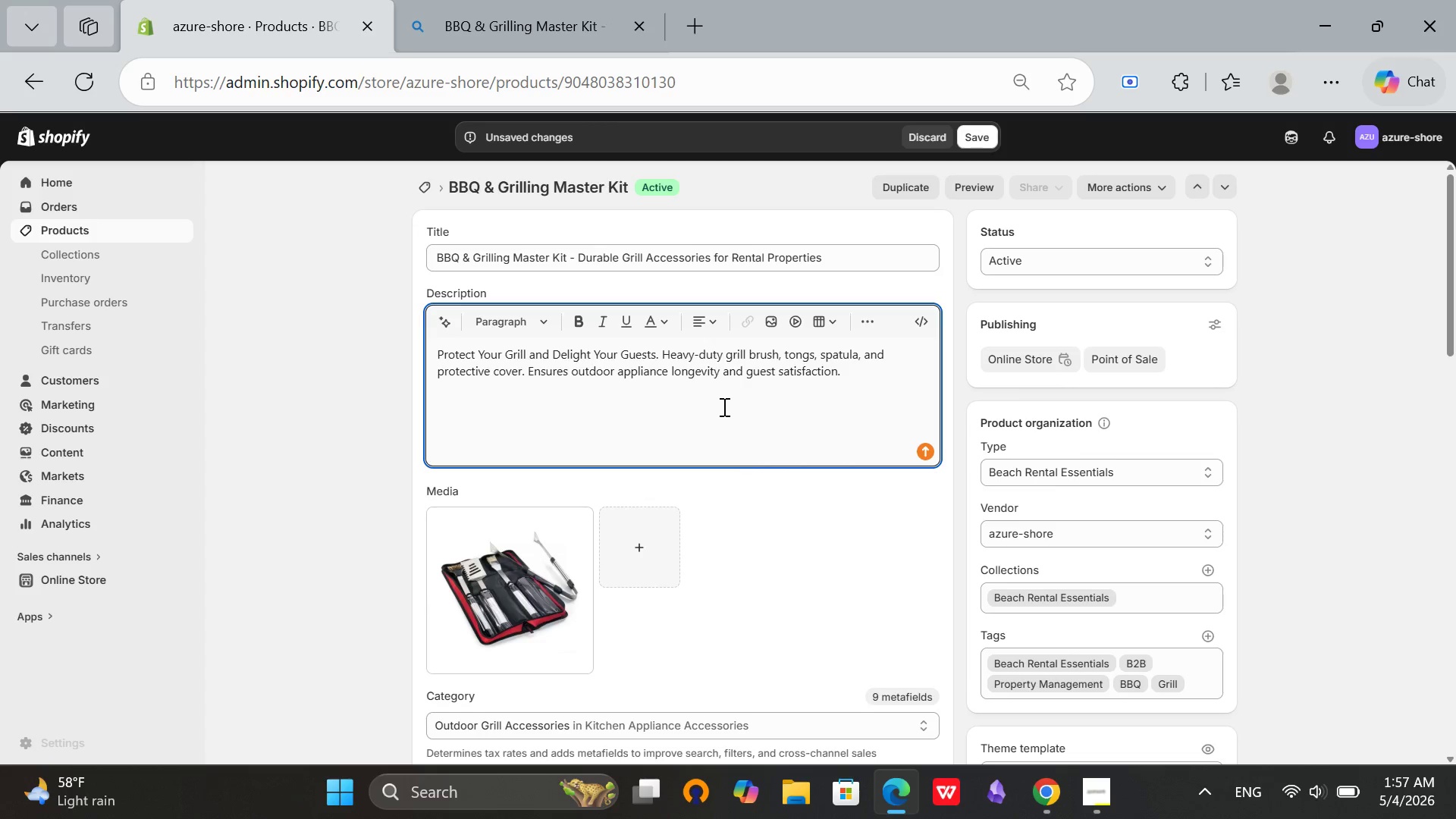 
type(What's Included)
 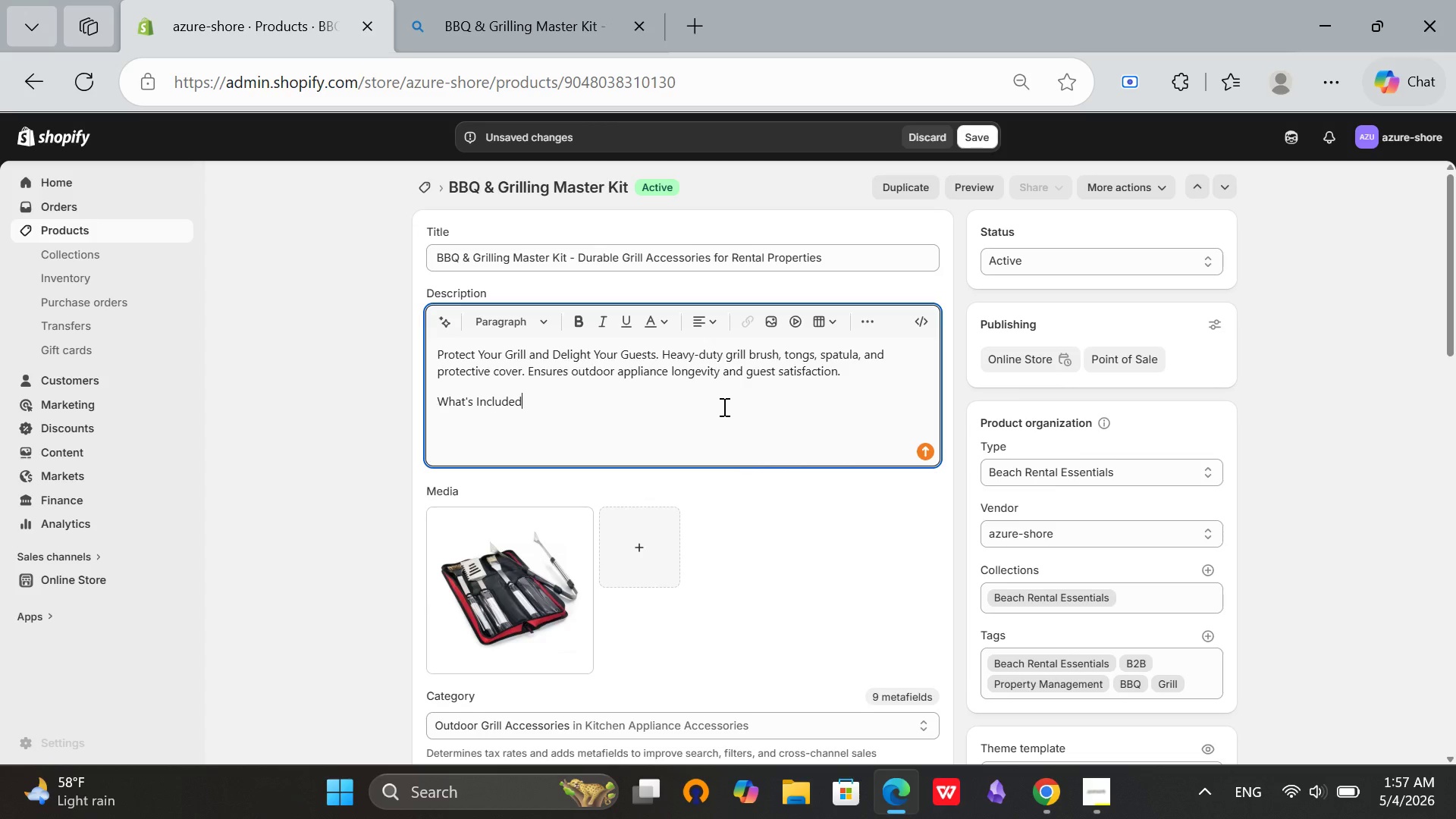 
key(Enter)
 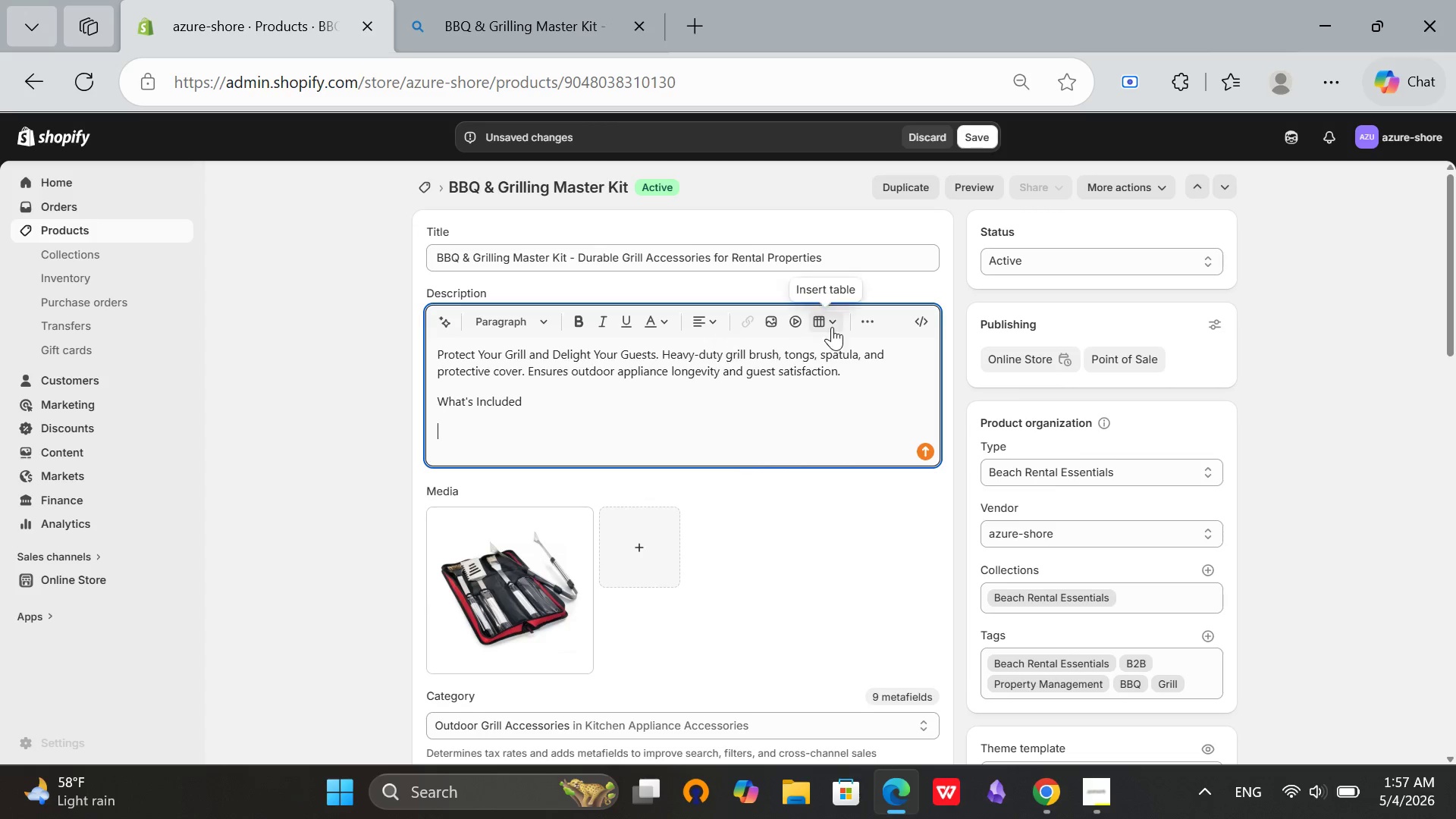 
left_click([858, 323])
 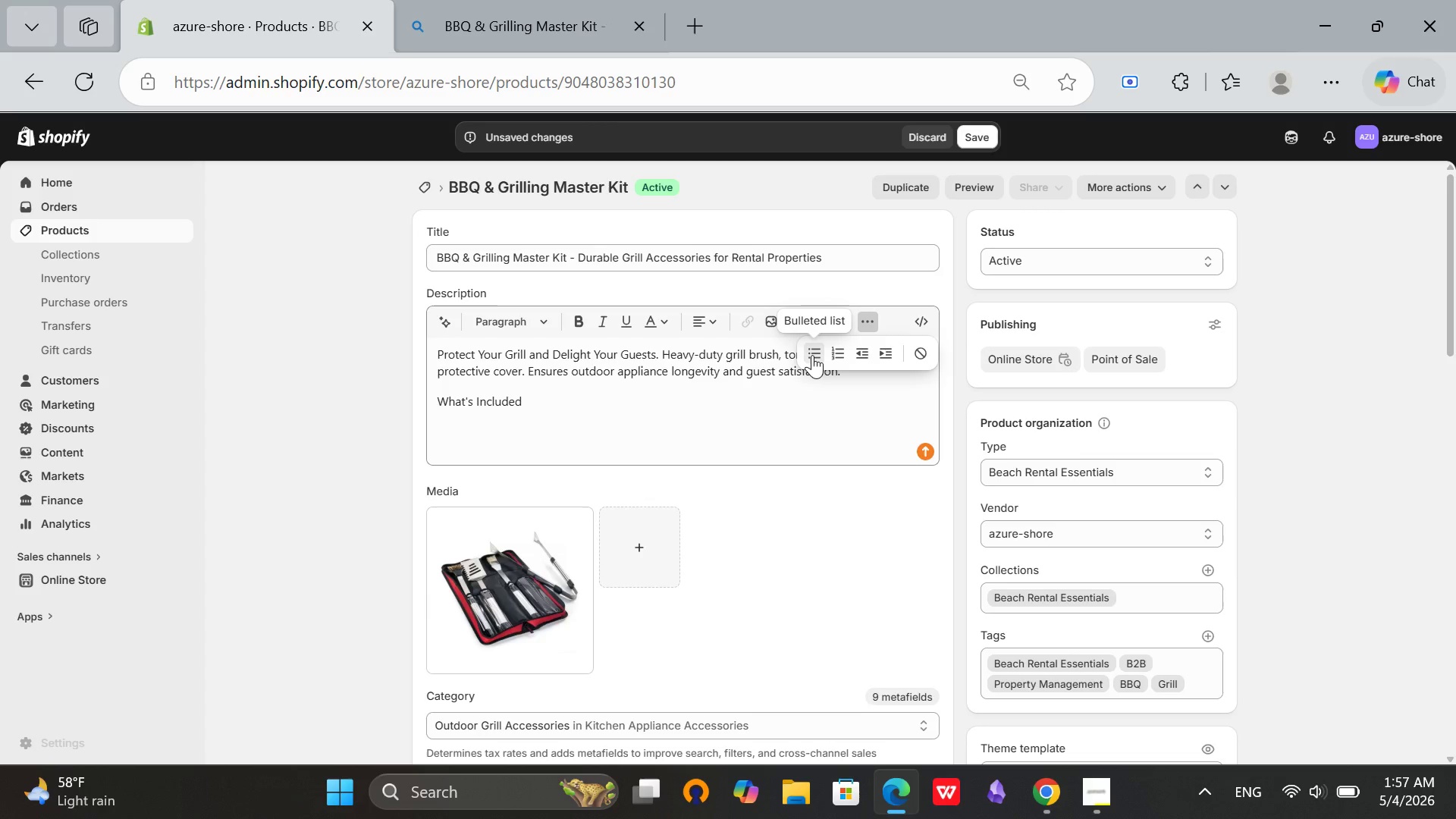 
left_click([812, 355])
 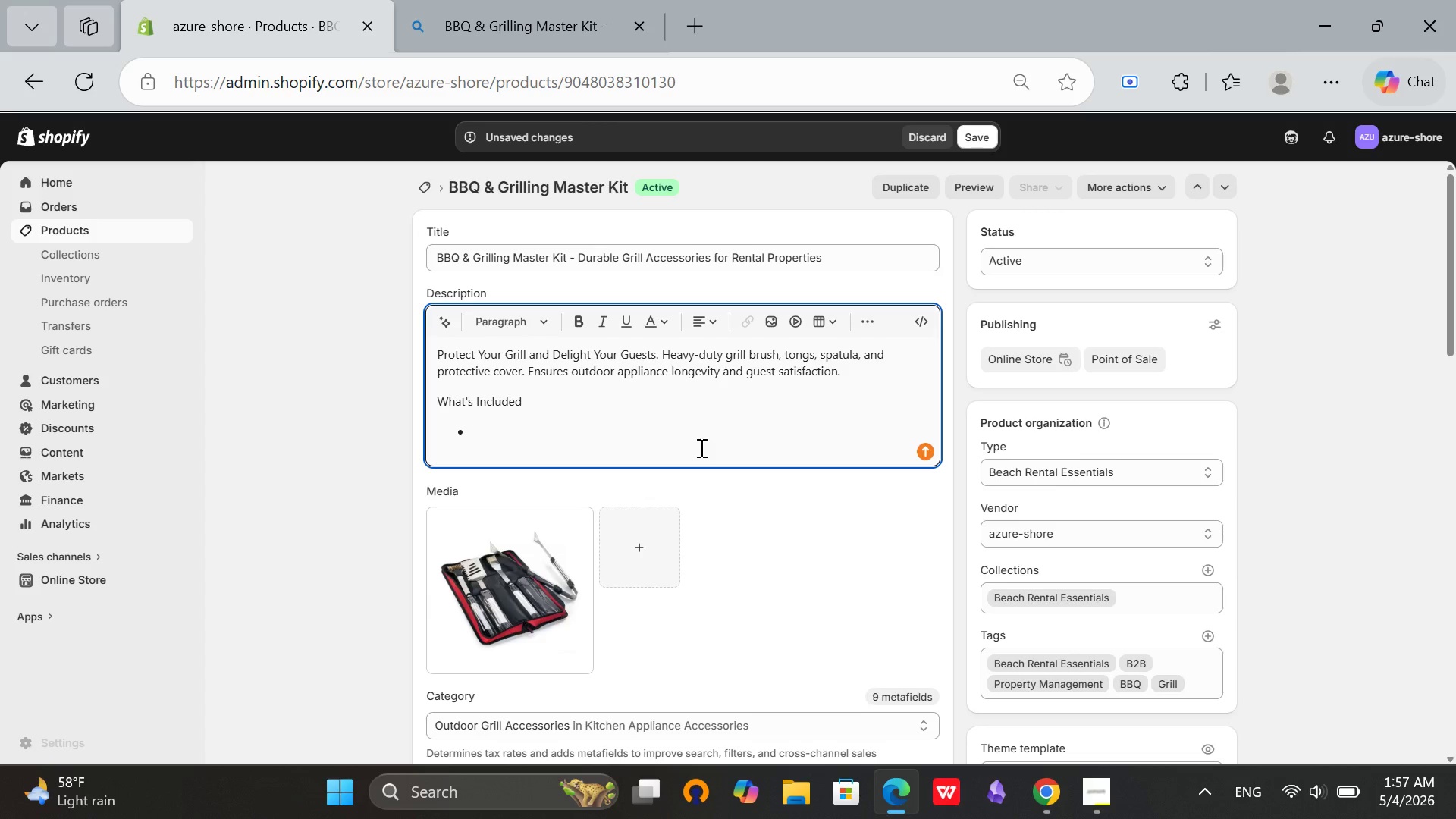 
type(Heavy-duty grill brush)
 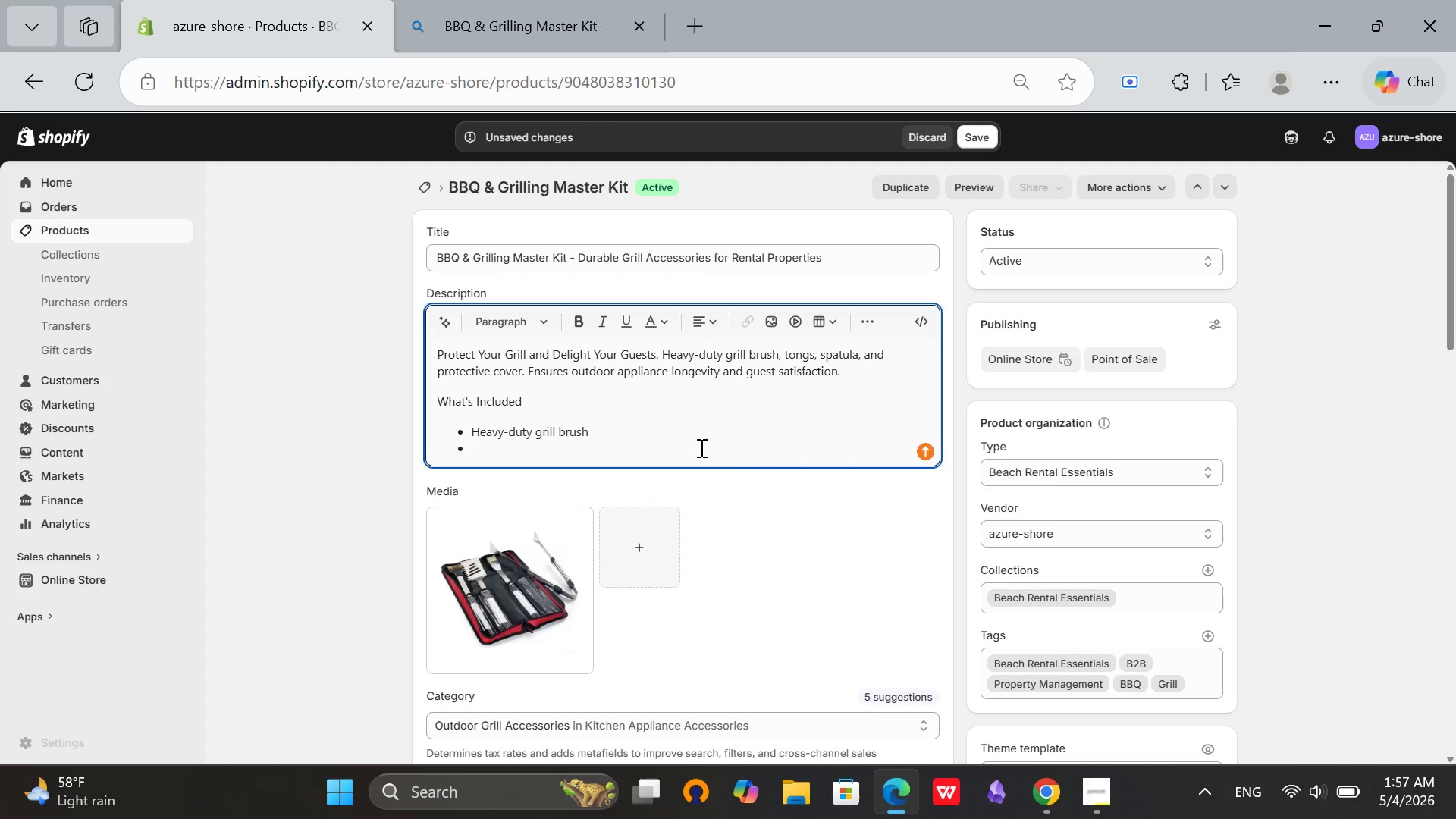 
key(Enter)
 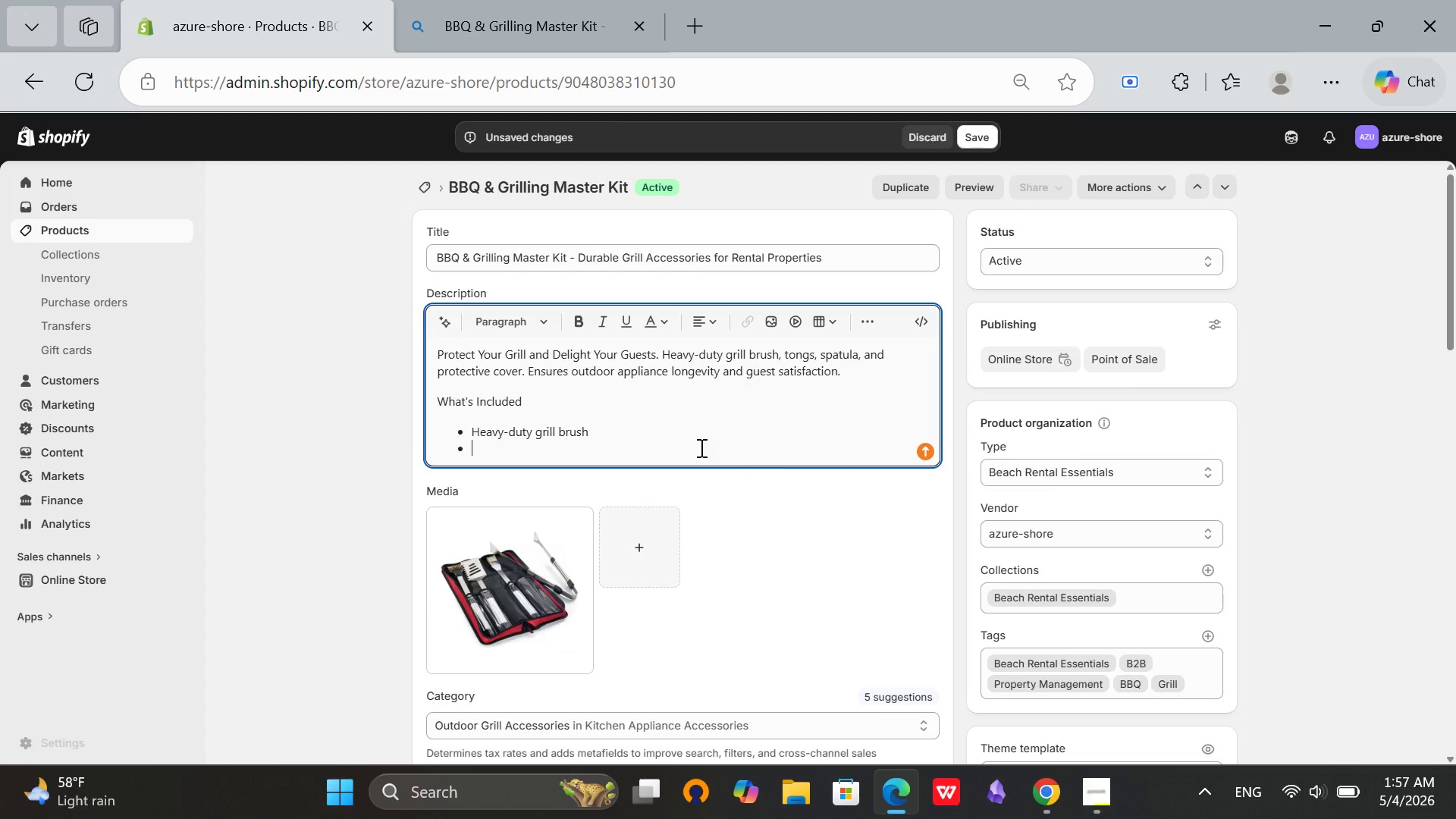 
type(Stainless steel tongs)
 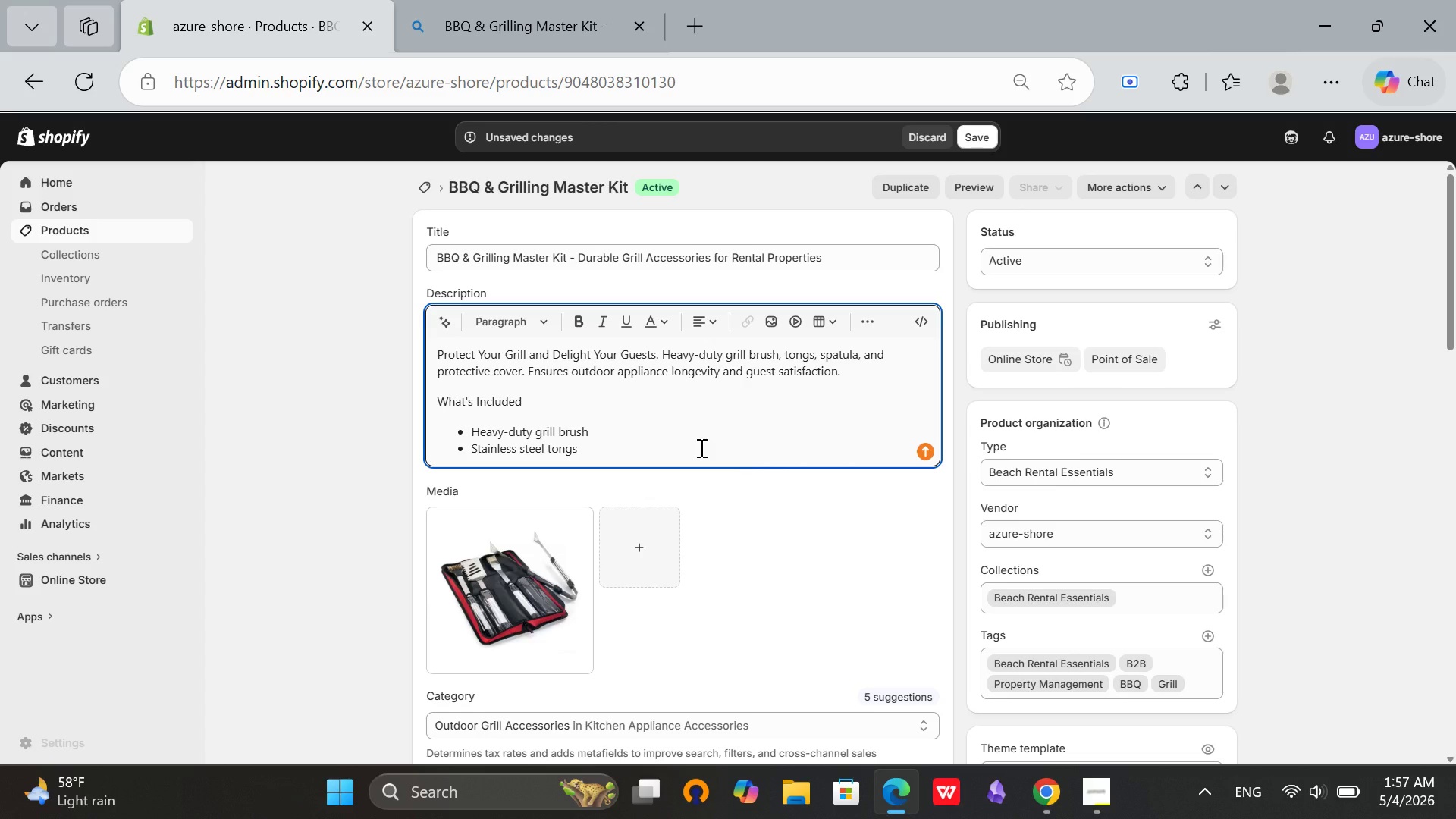 
key(Enter)
 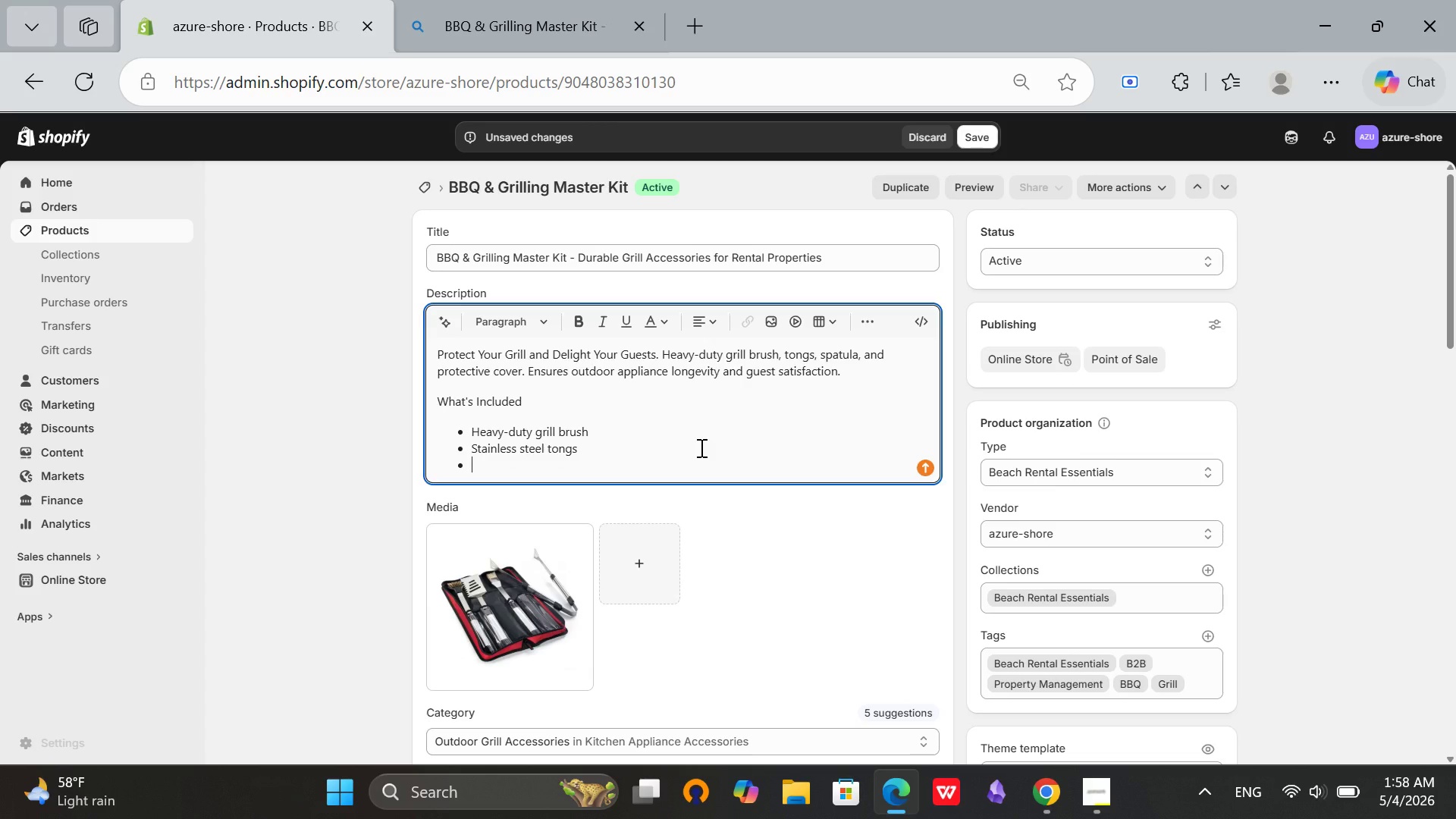 
type(Heavy-duty spatula)
 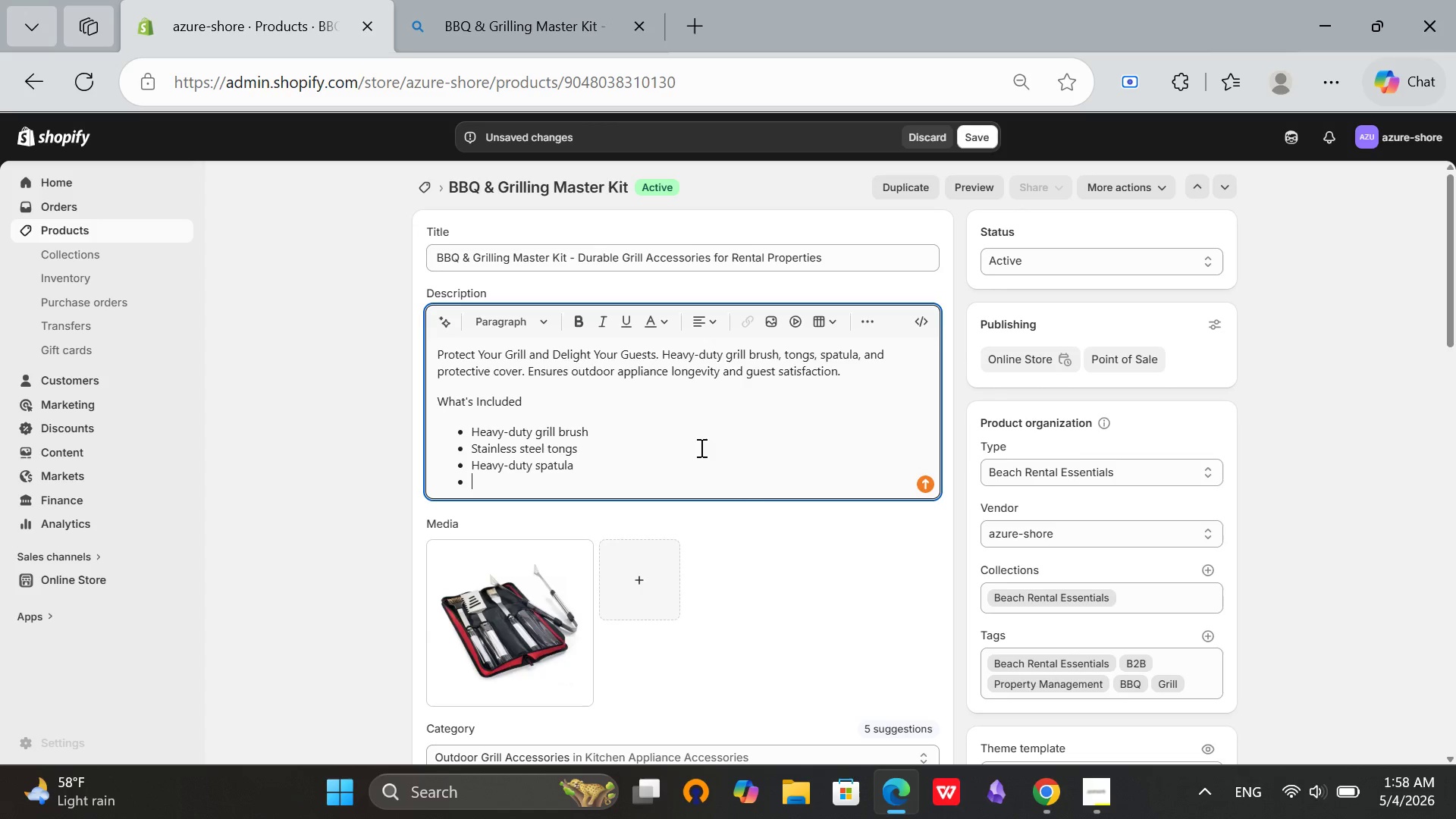 
key(Enter)
 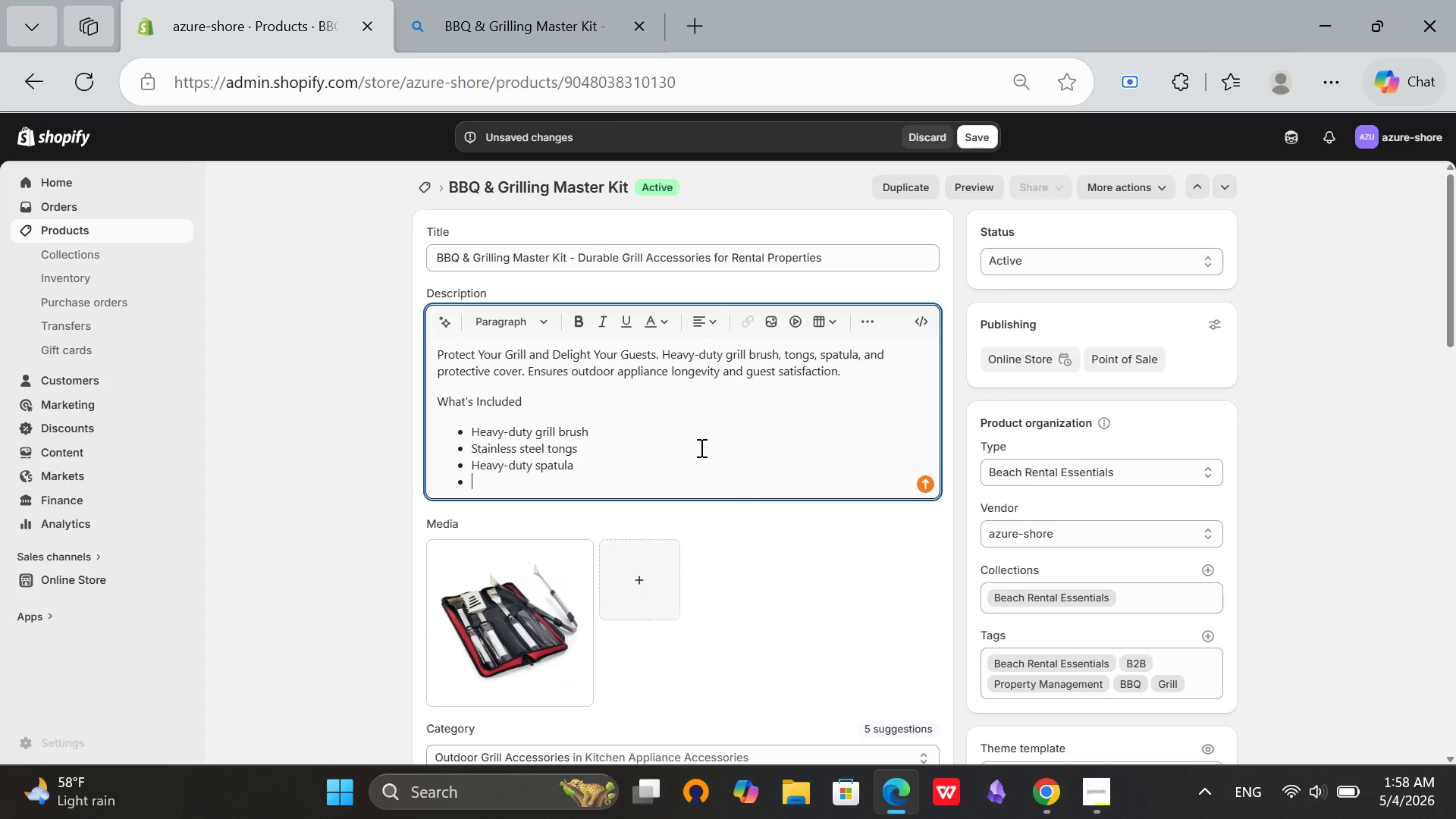 
type(Weather-resistant grill)
 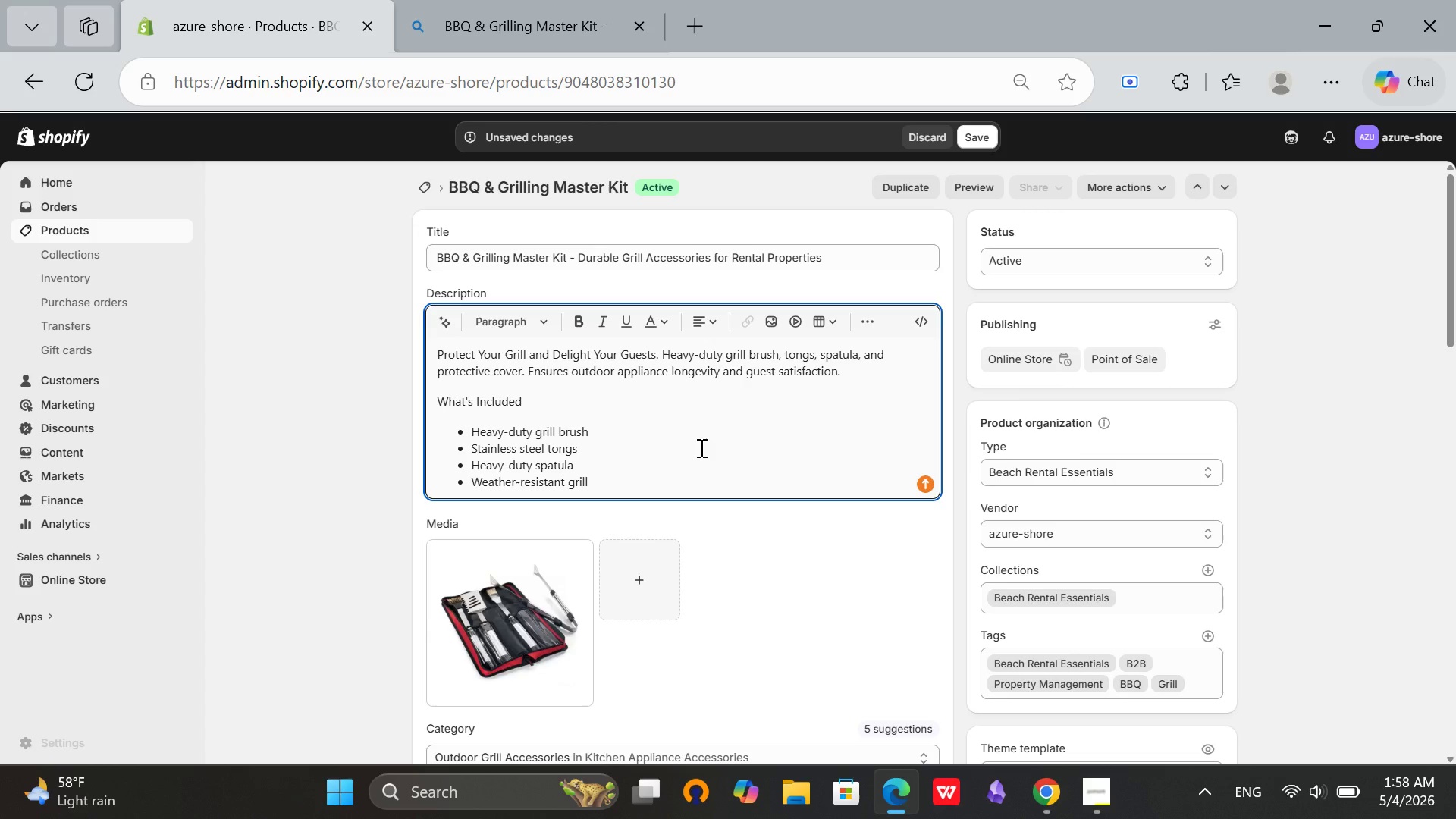 
type( cover)
 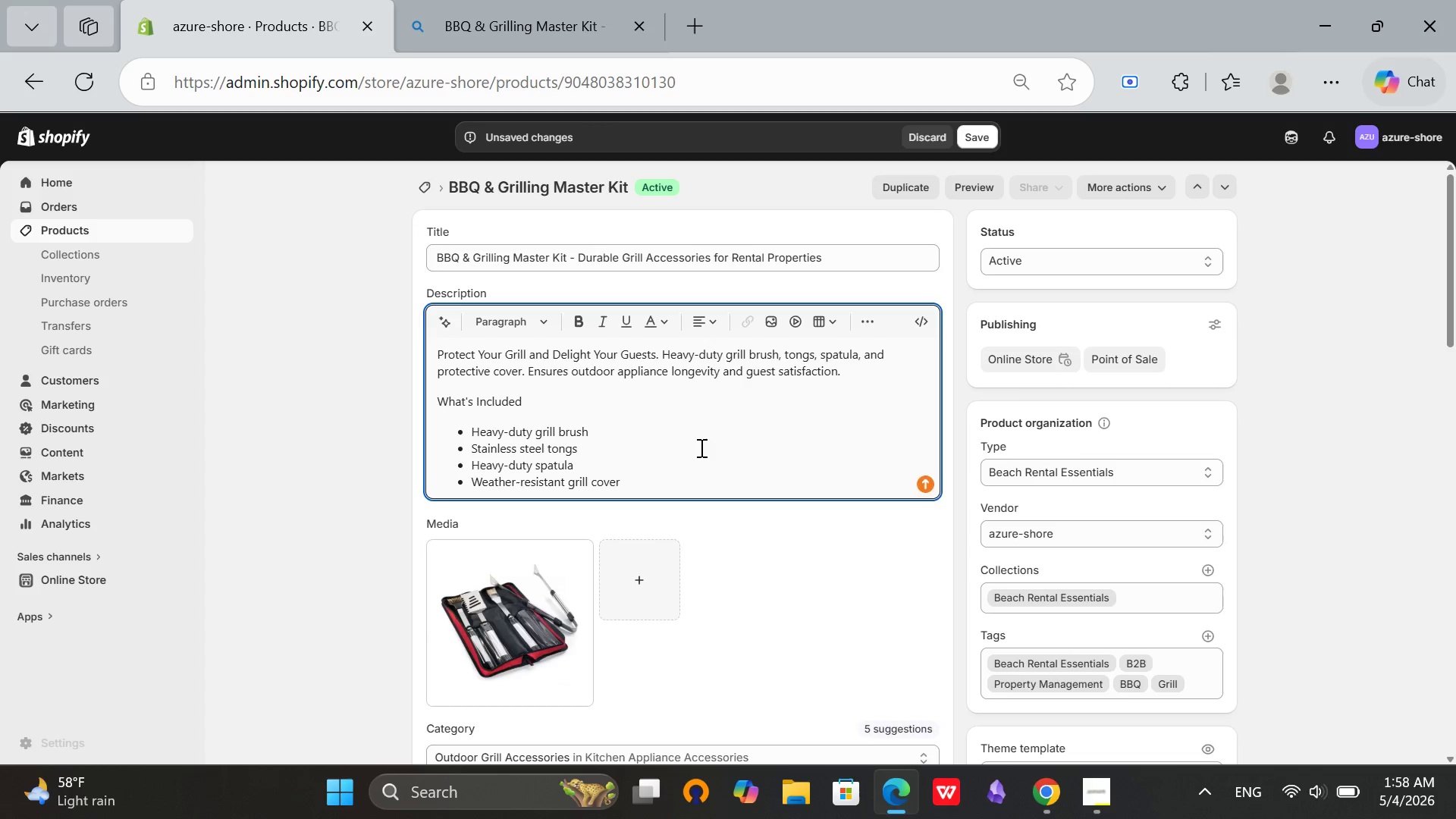 
key(Enter)
 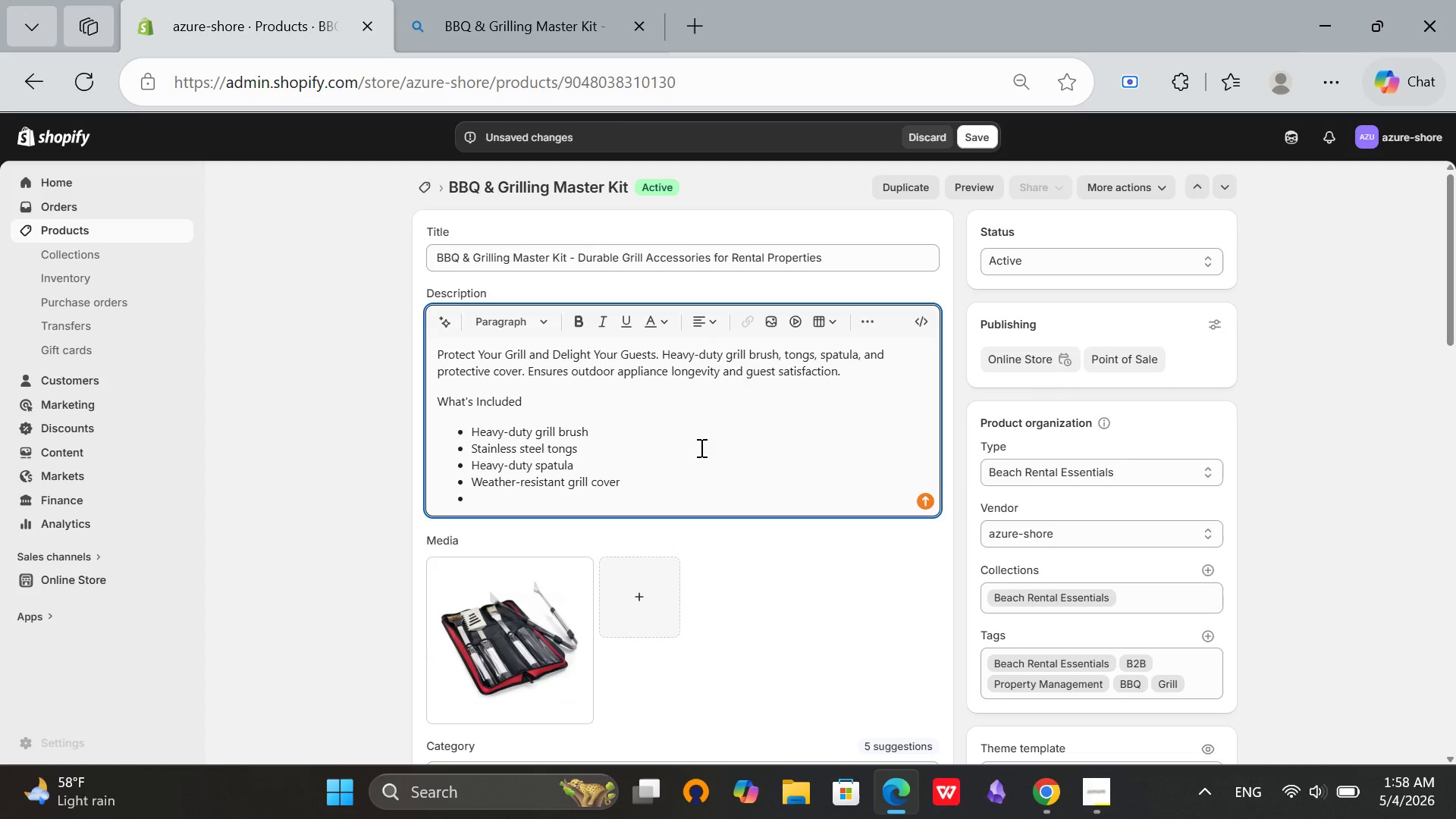 
wait(11.88)
 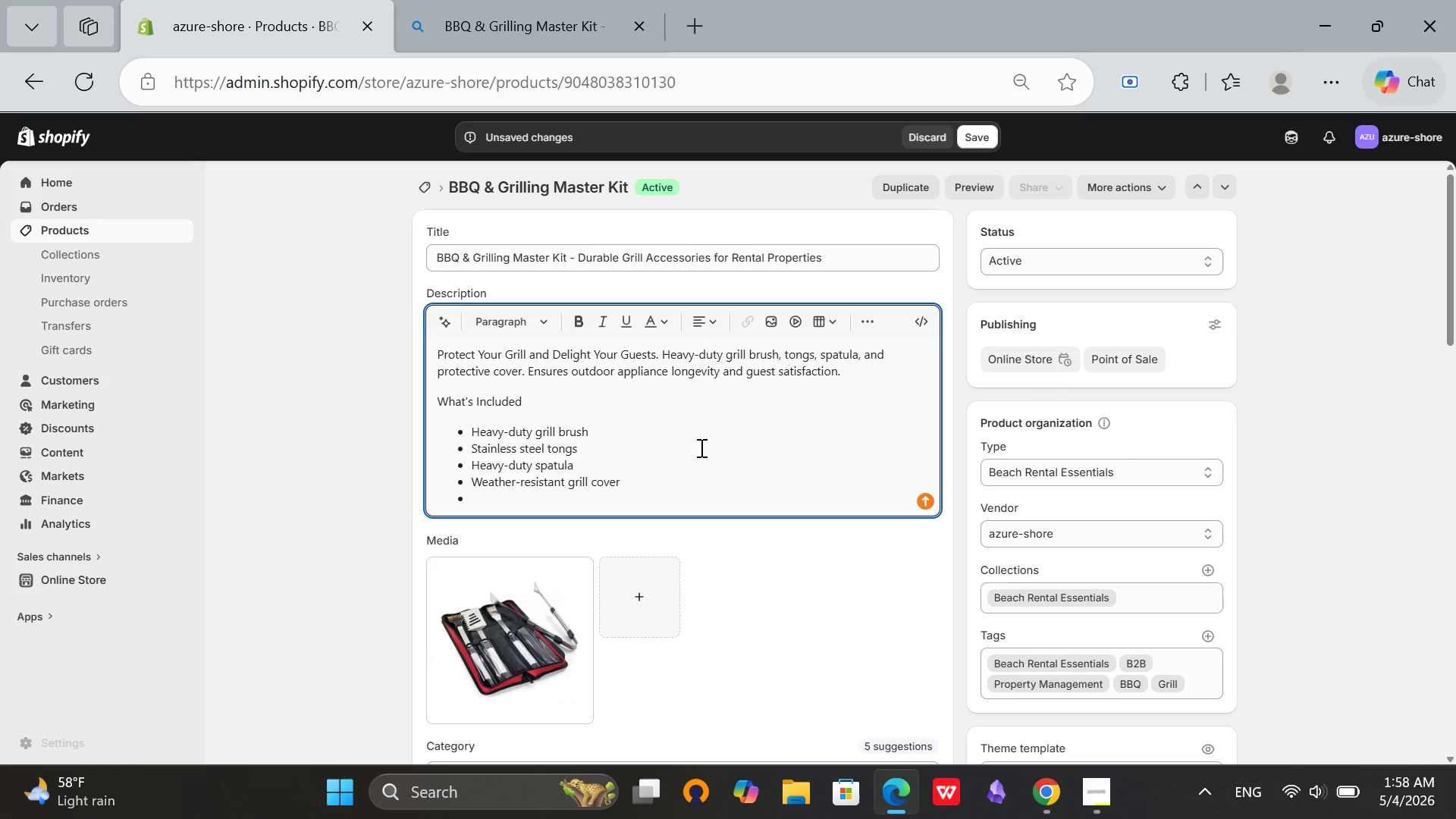 
key(Enter)
 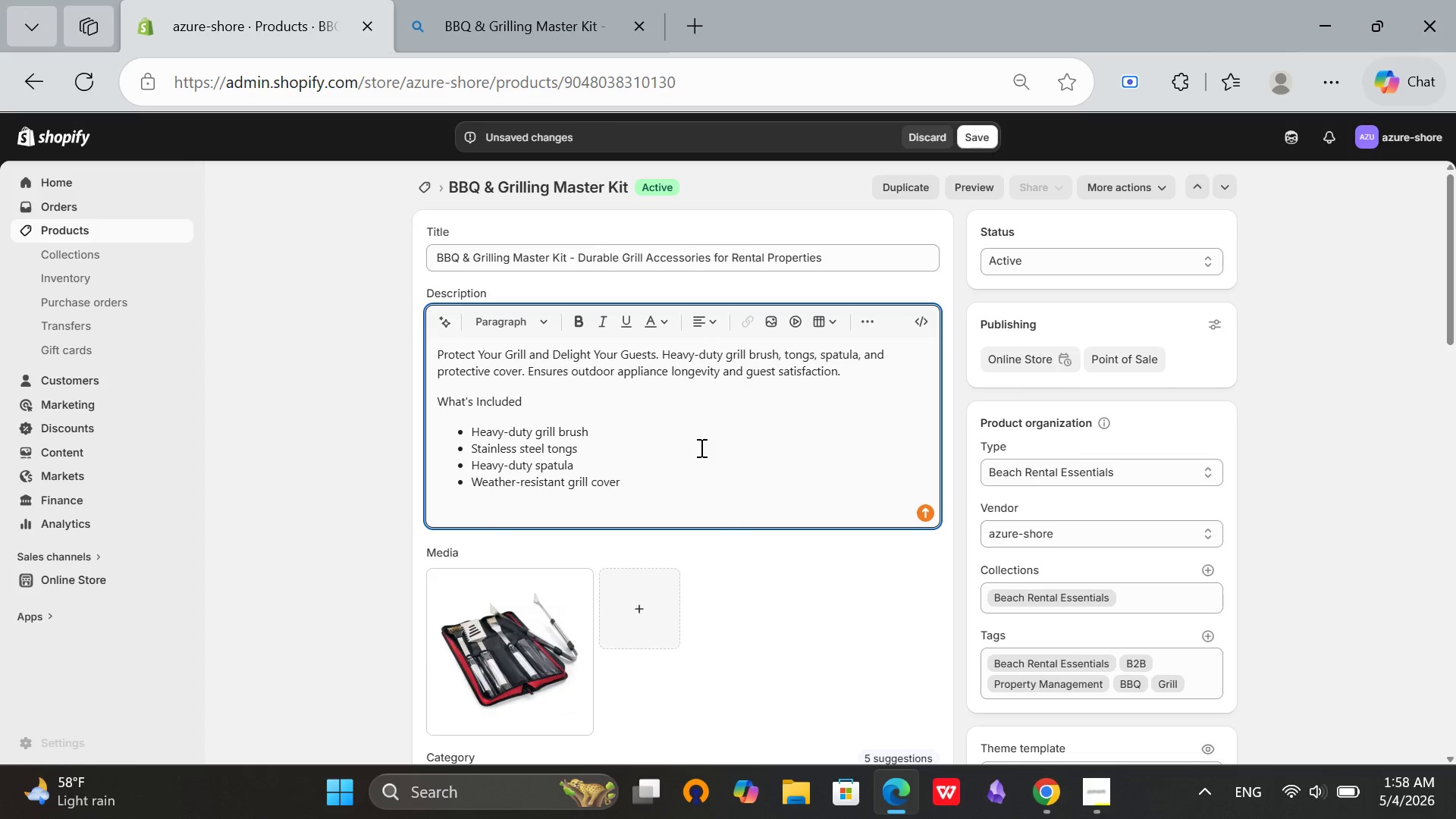 
type(Why Property Owners Chos)
key(Backspace)
type(ose This)
 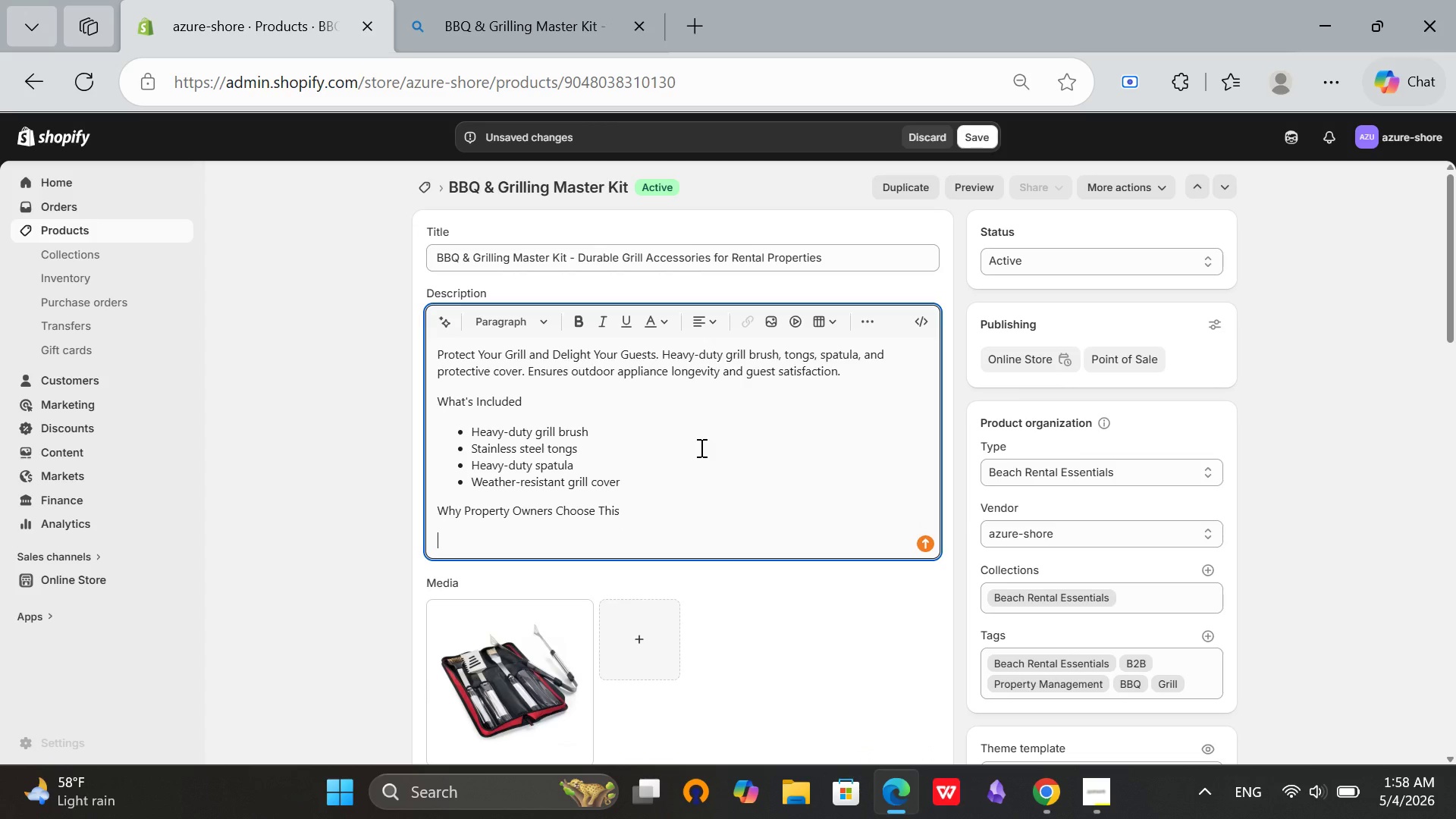 
key(Enter)
 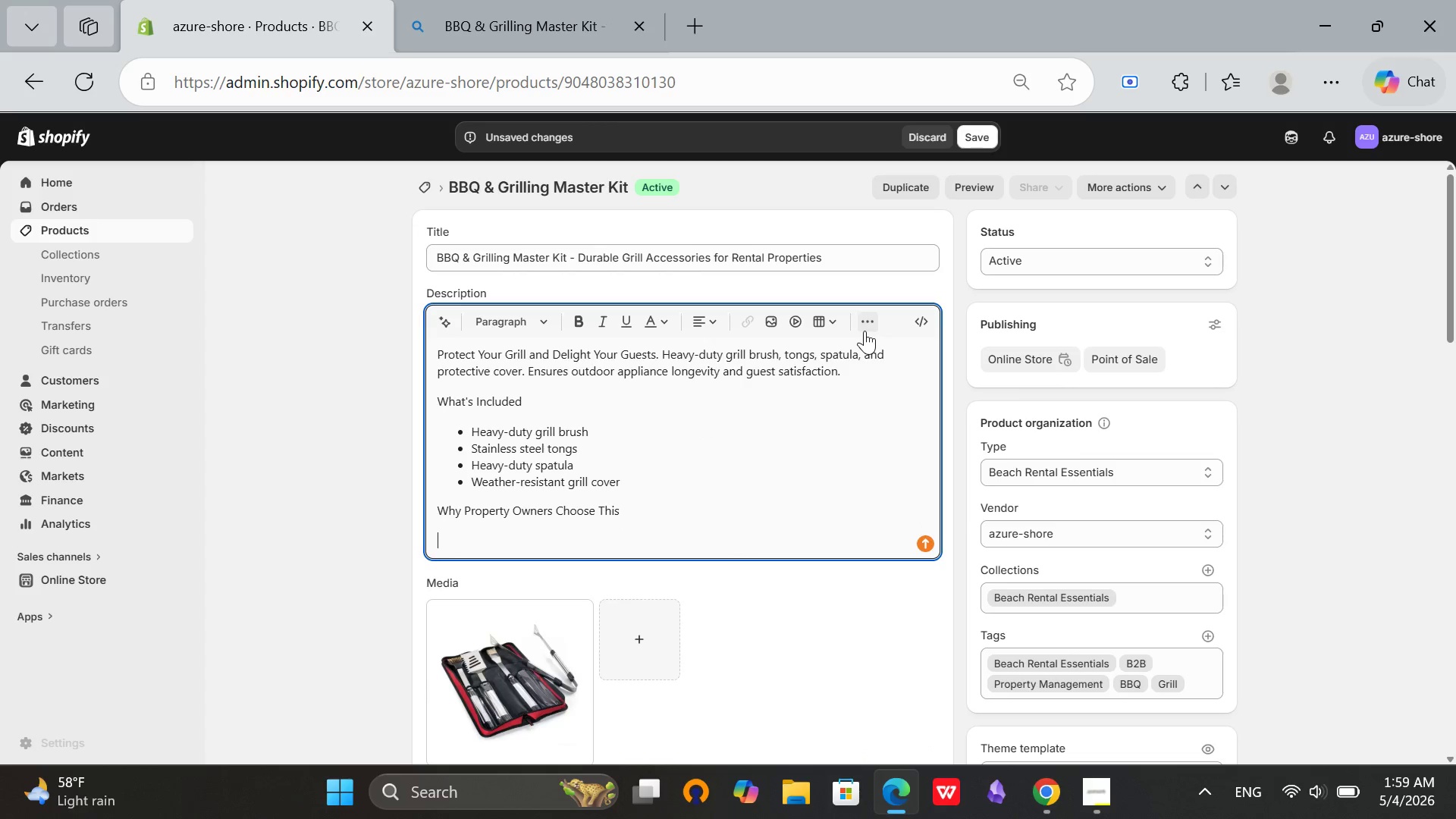 
left_click([863, 330])
 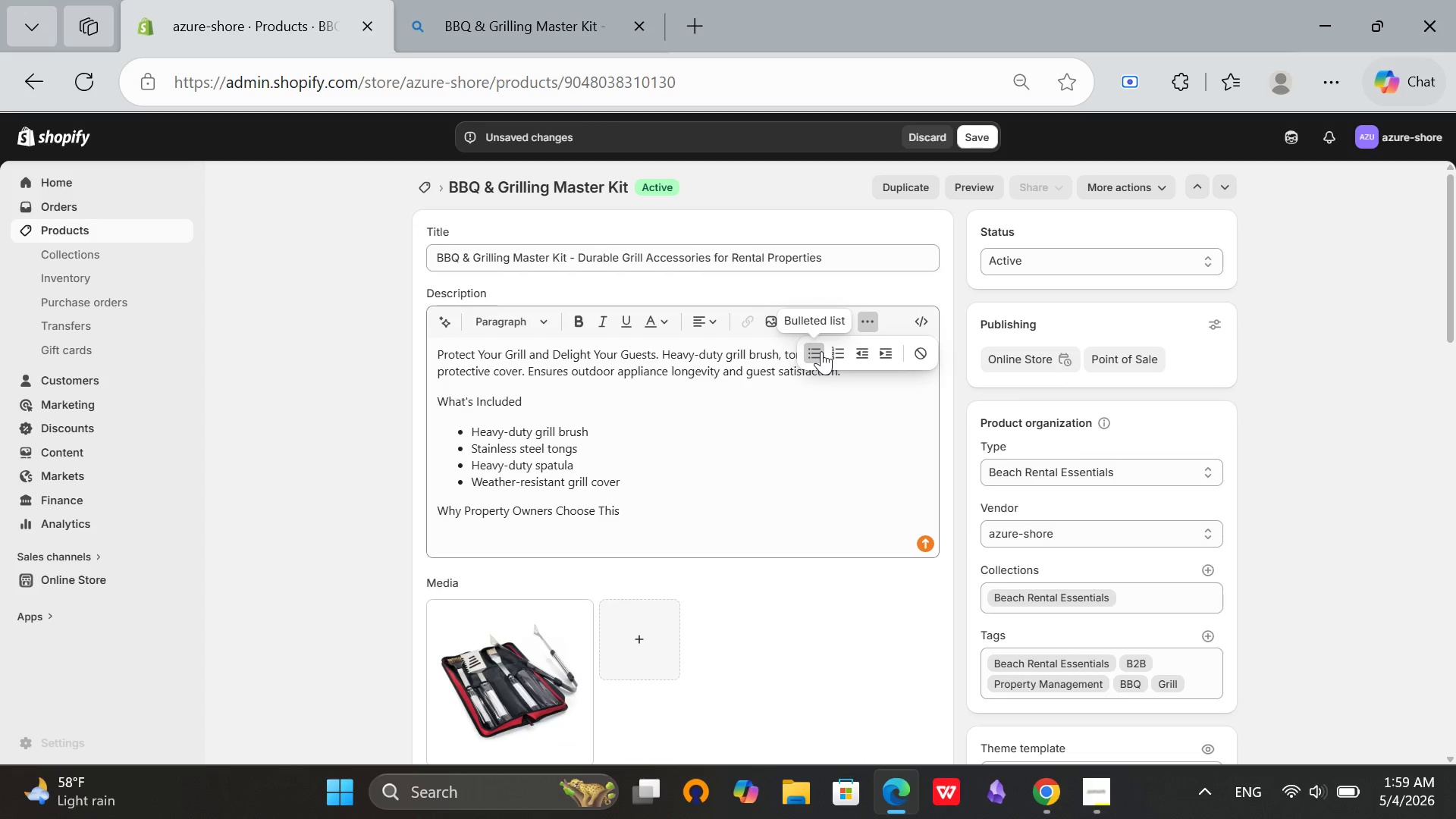 
left_click([821, 351])
 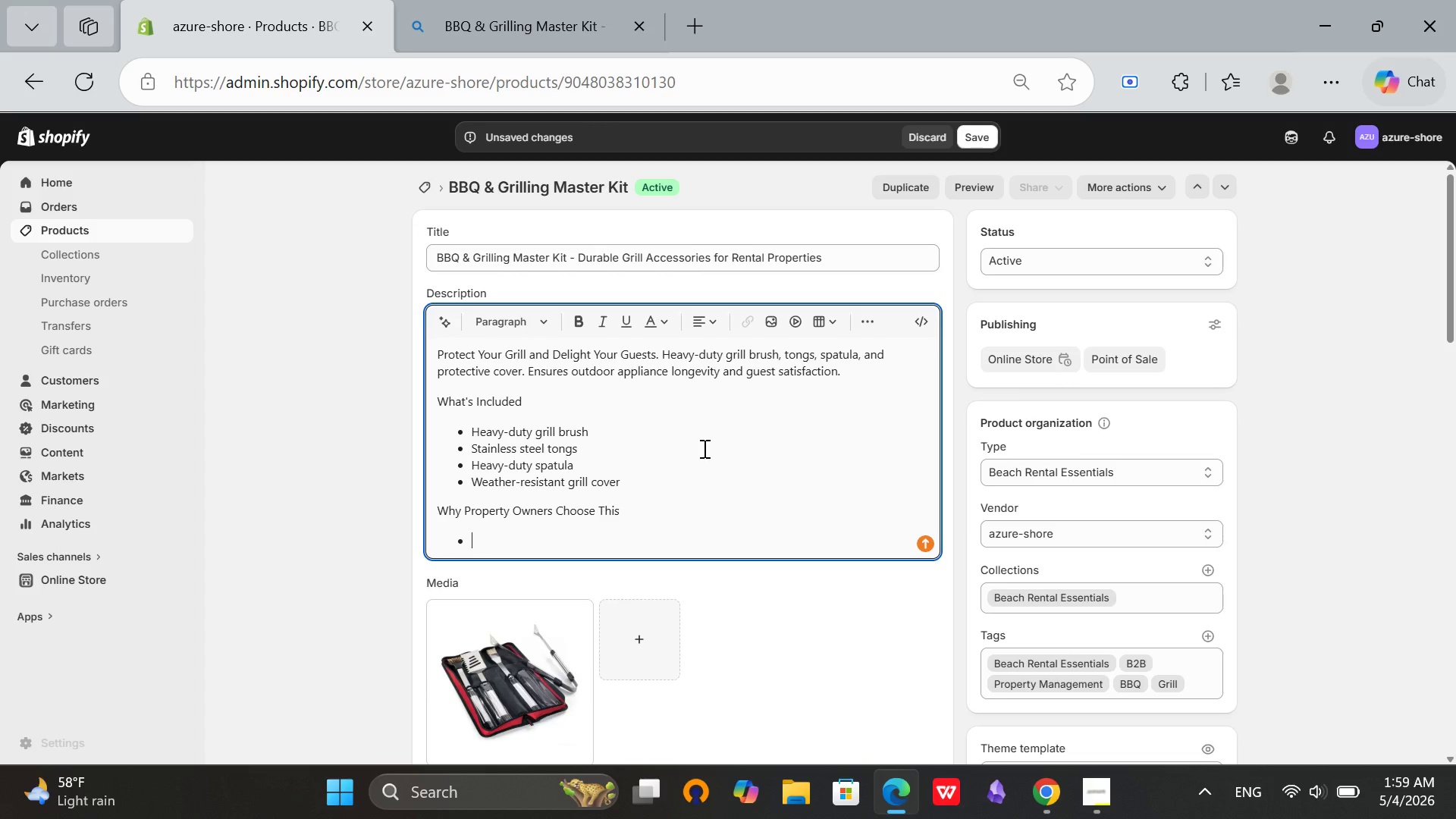 
type(Protects grill investment)
 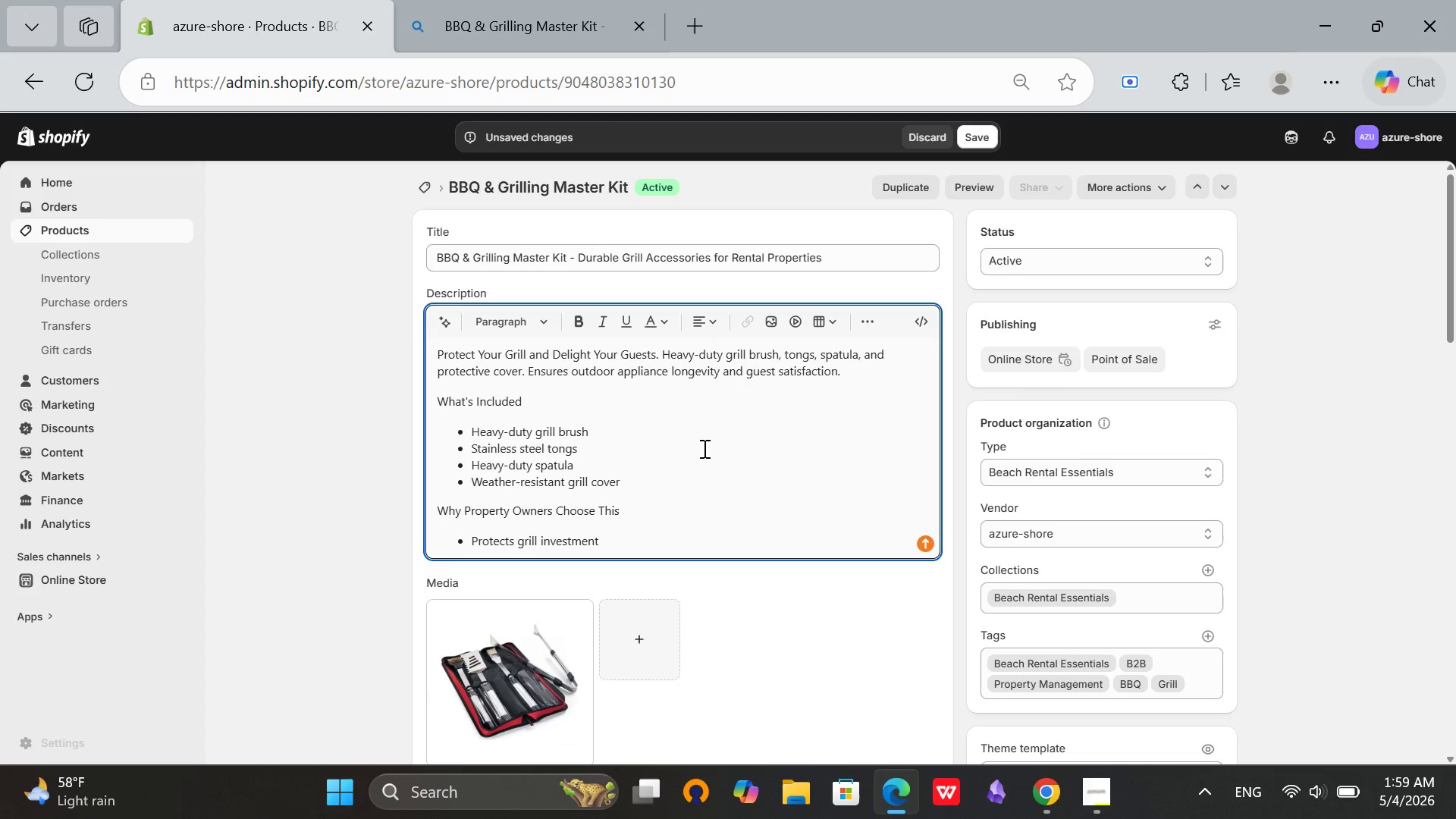 
key(Enter)
 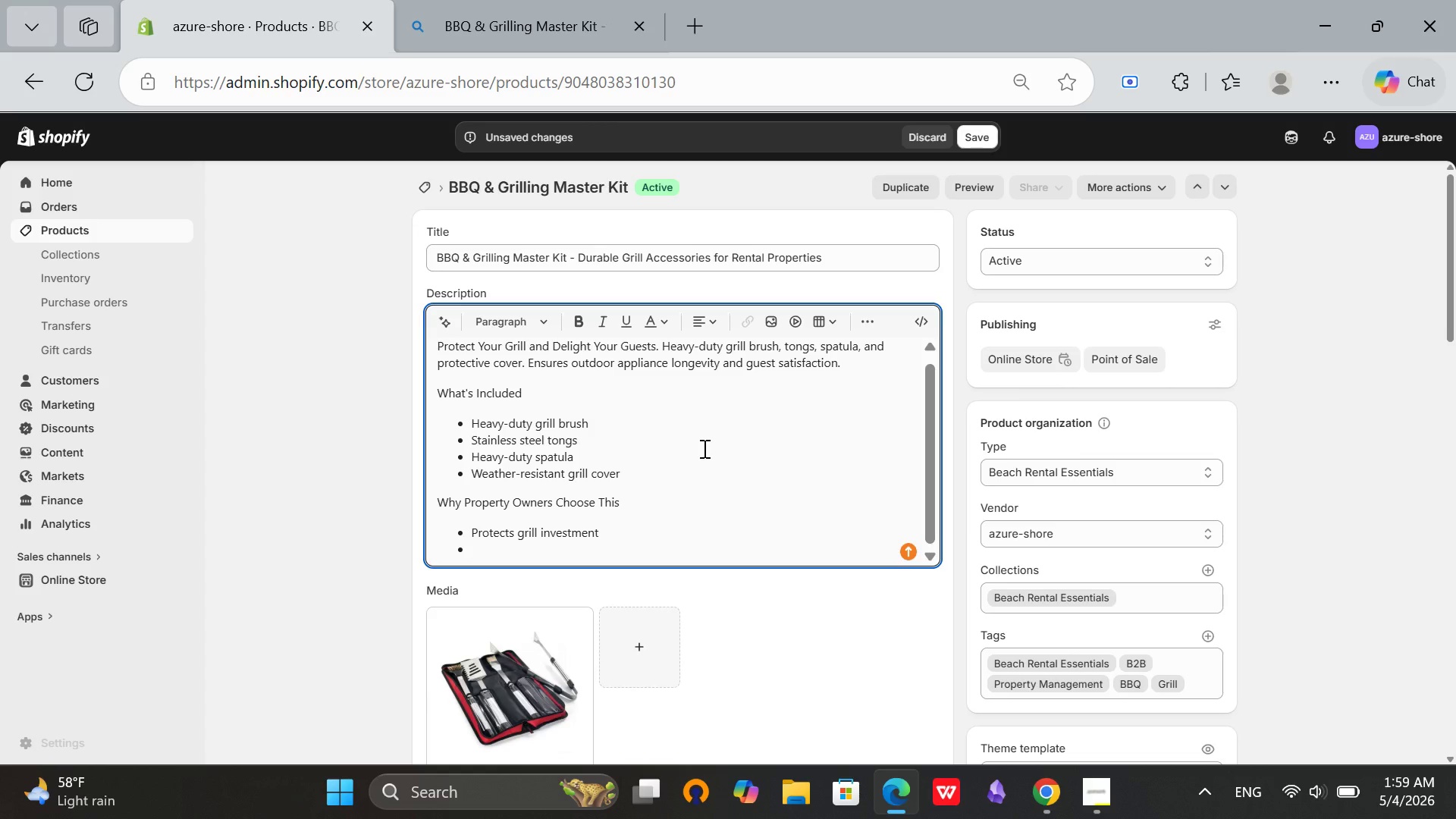 
type(Guest-pleasing amenity)
 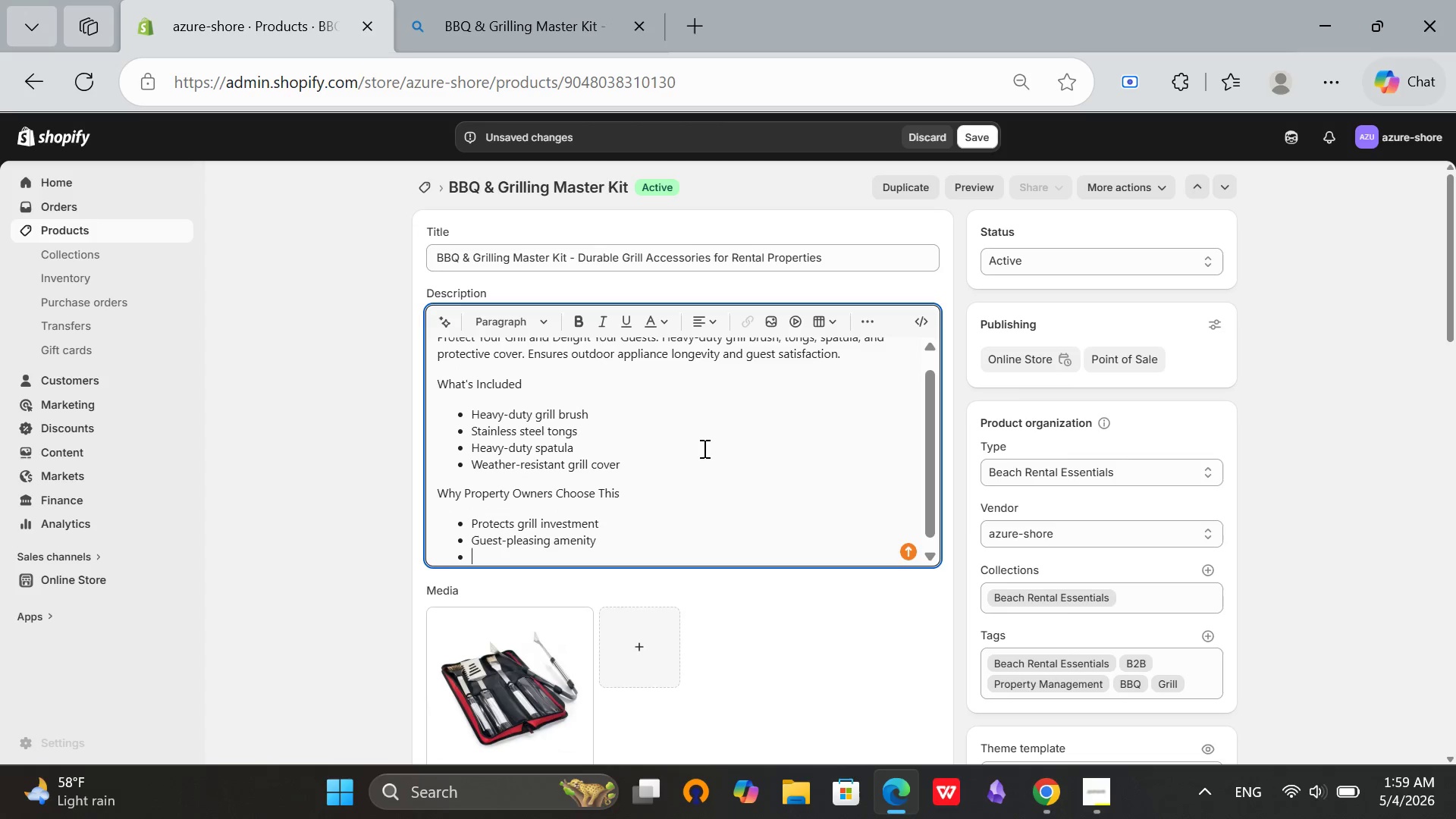 
key(Enter)
 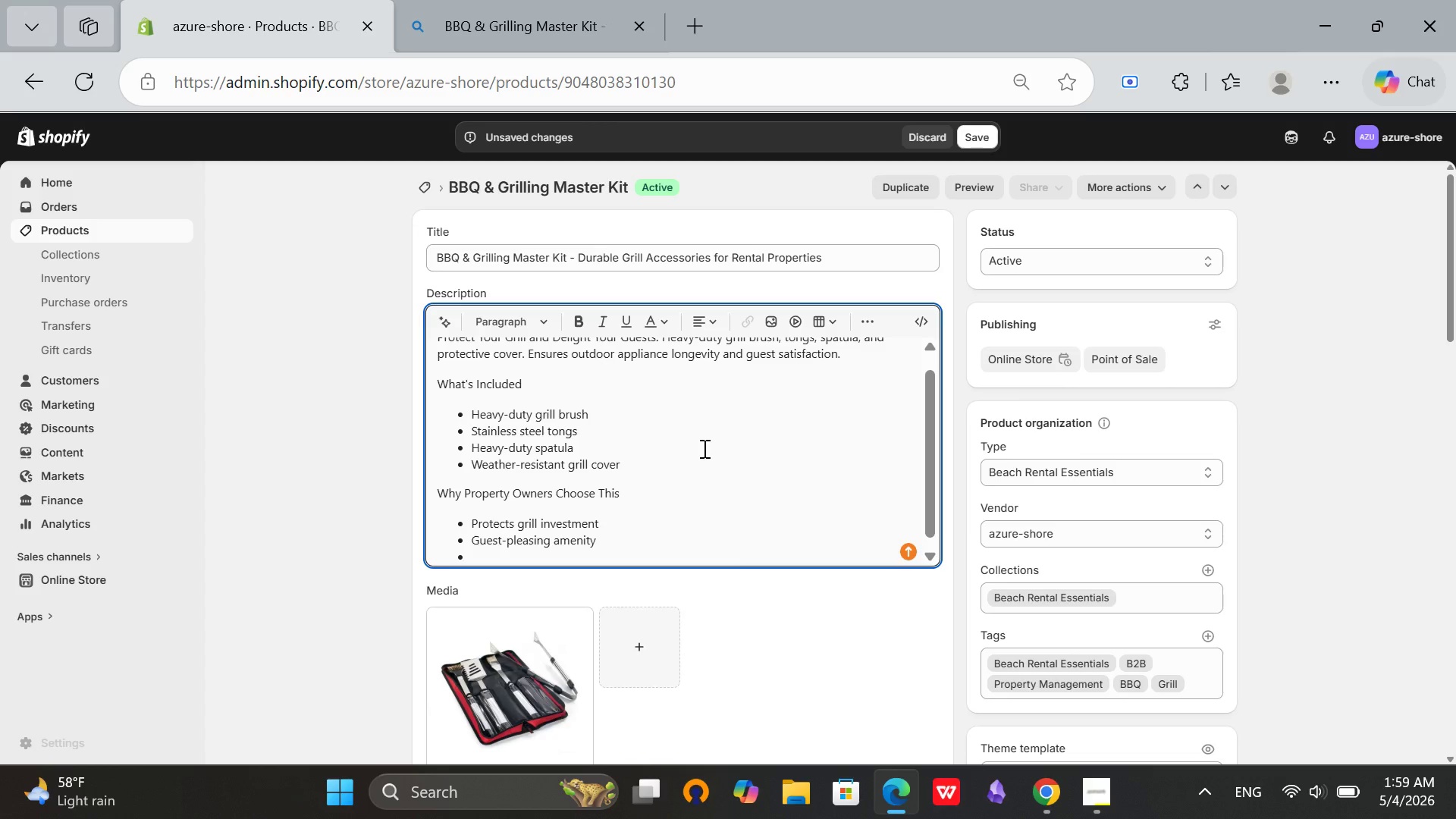 
type(Commercial-grade surability)
 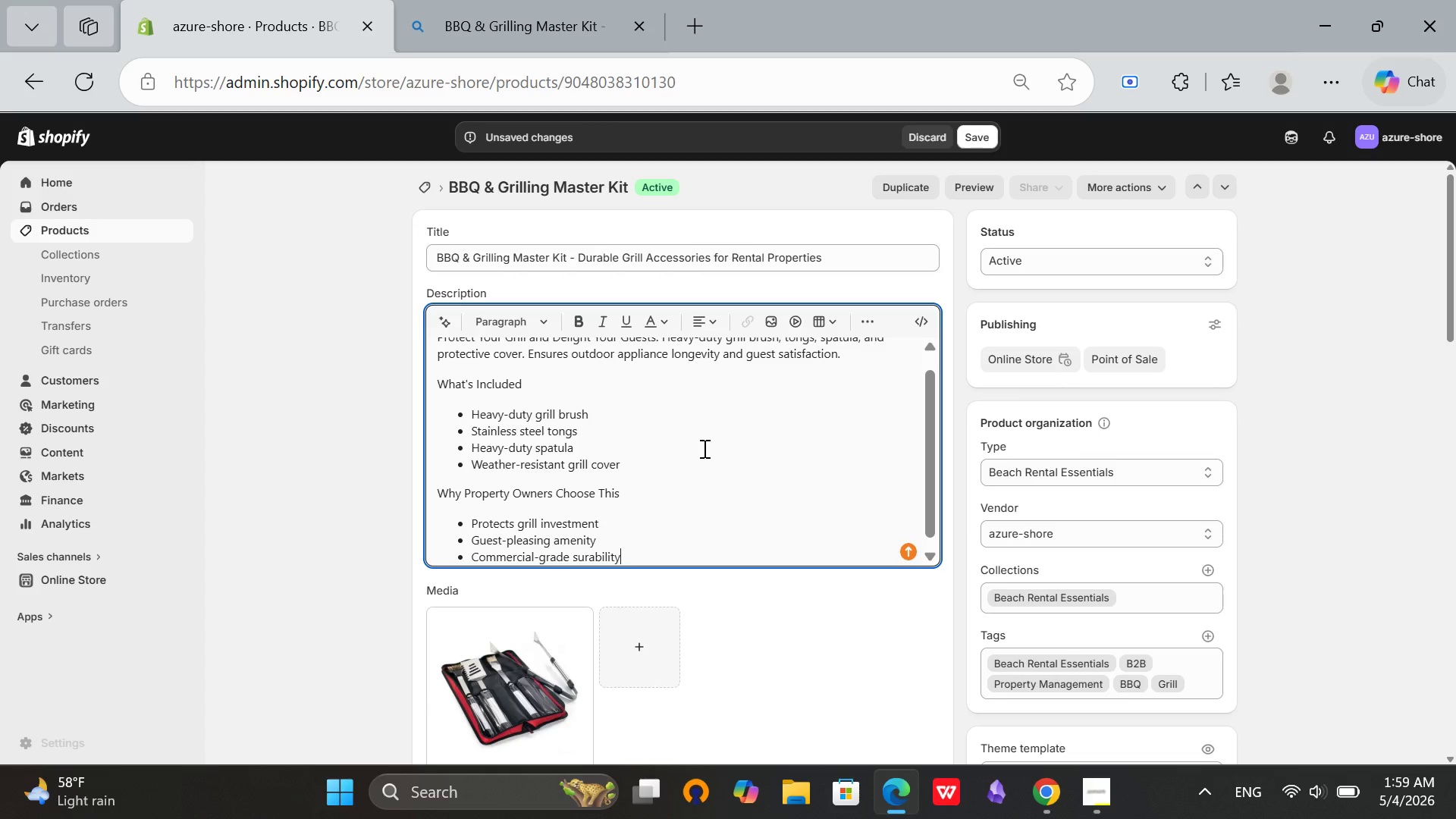 
hold_key(key=ArrowLeft, duration=0.7)
 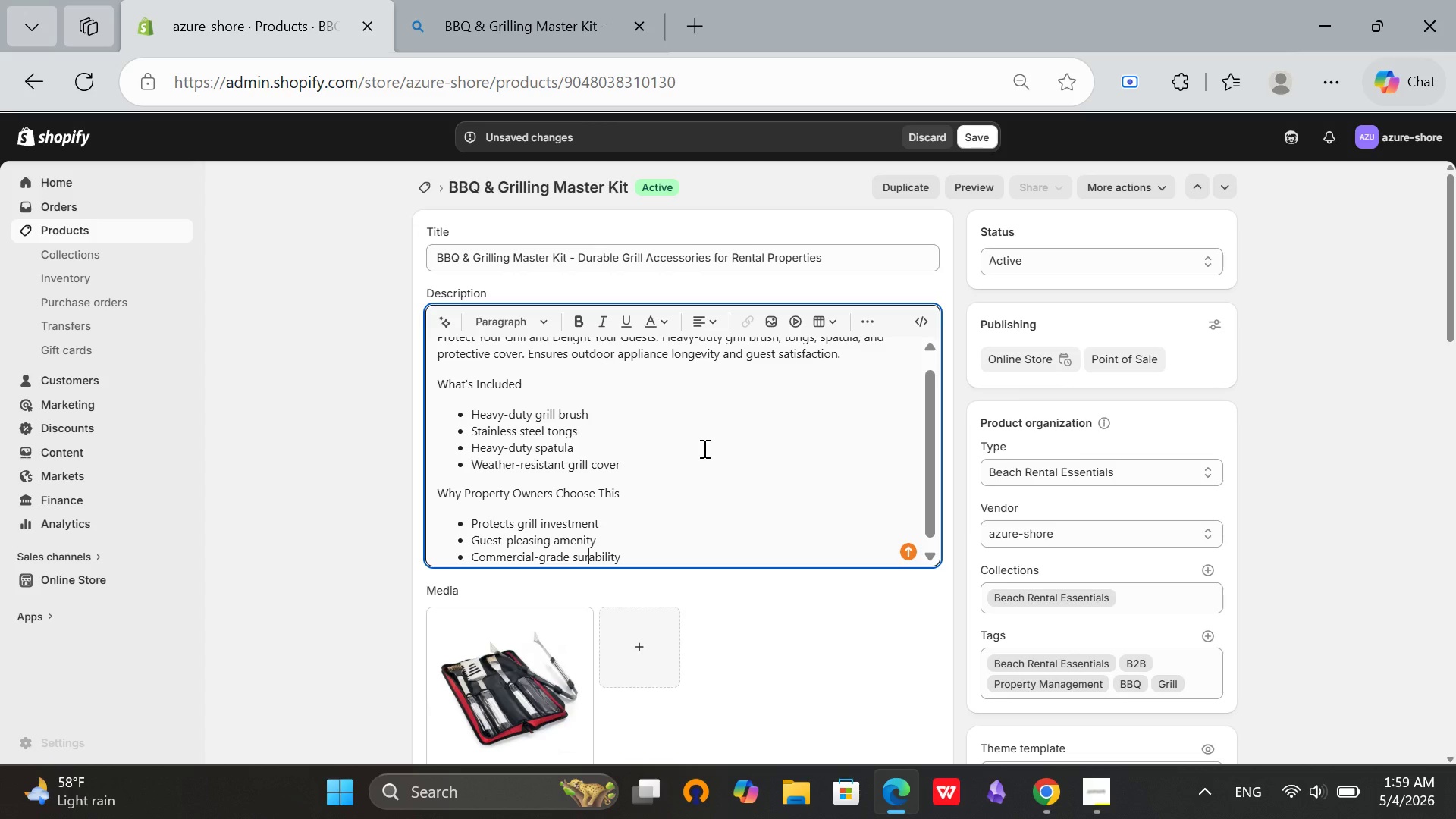 
key(ArrowLeft)
 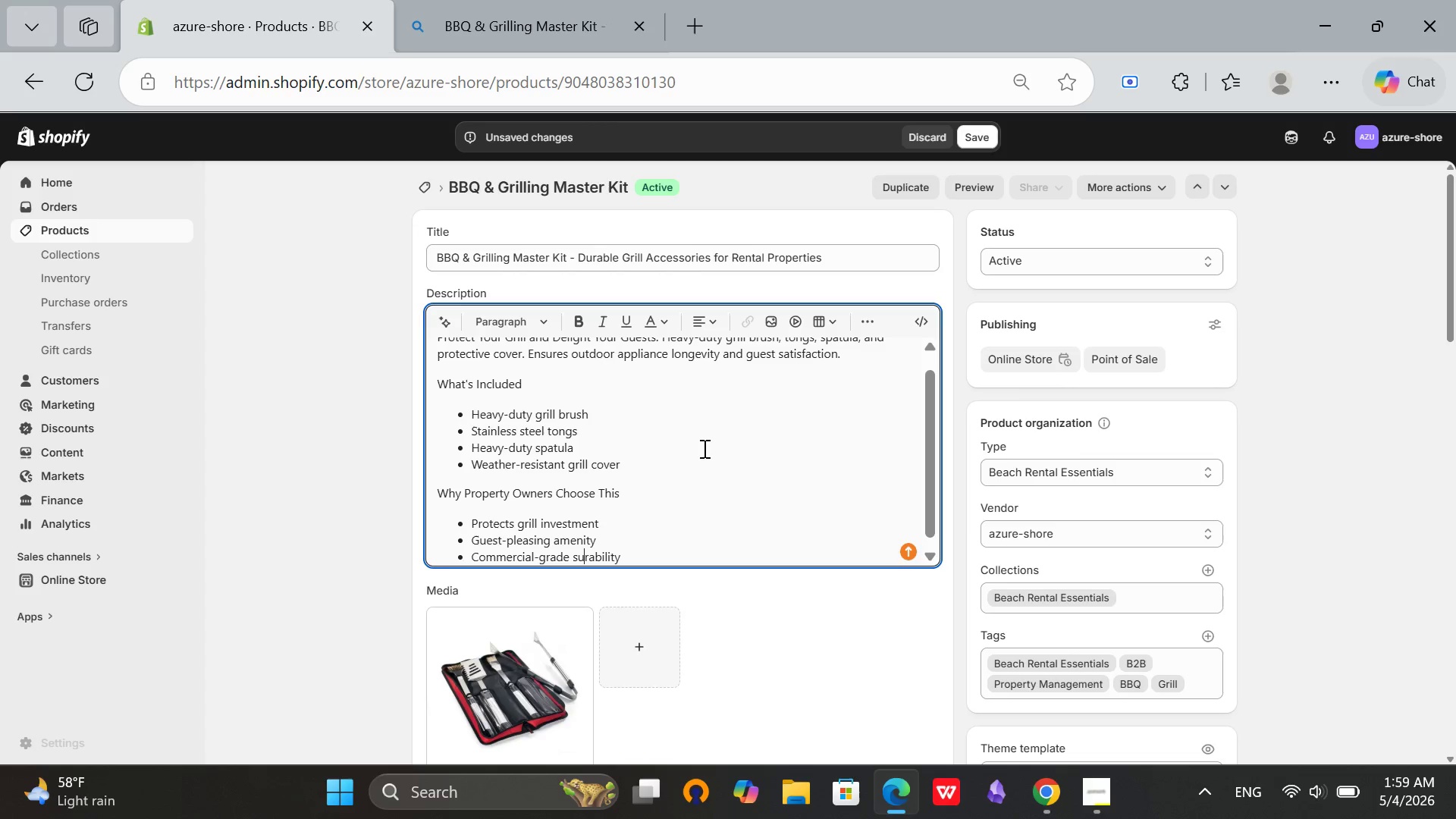 
key(ArrowLeft)
 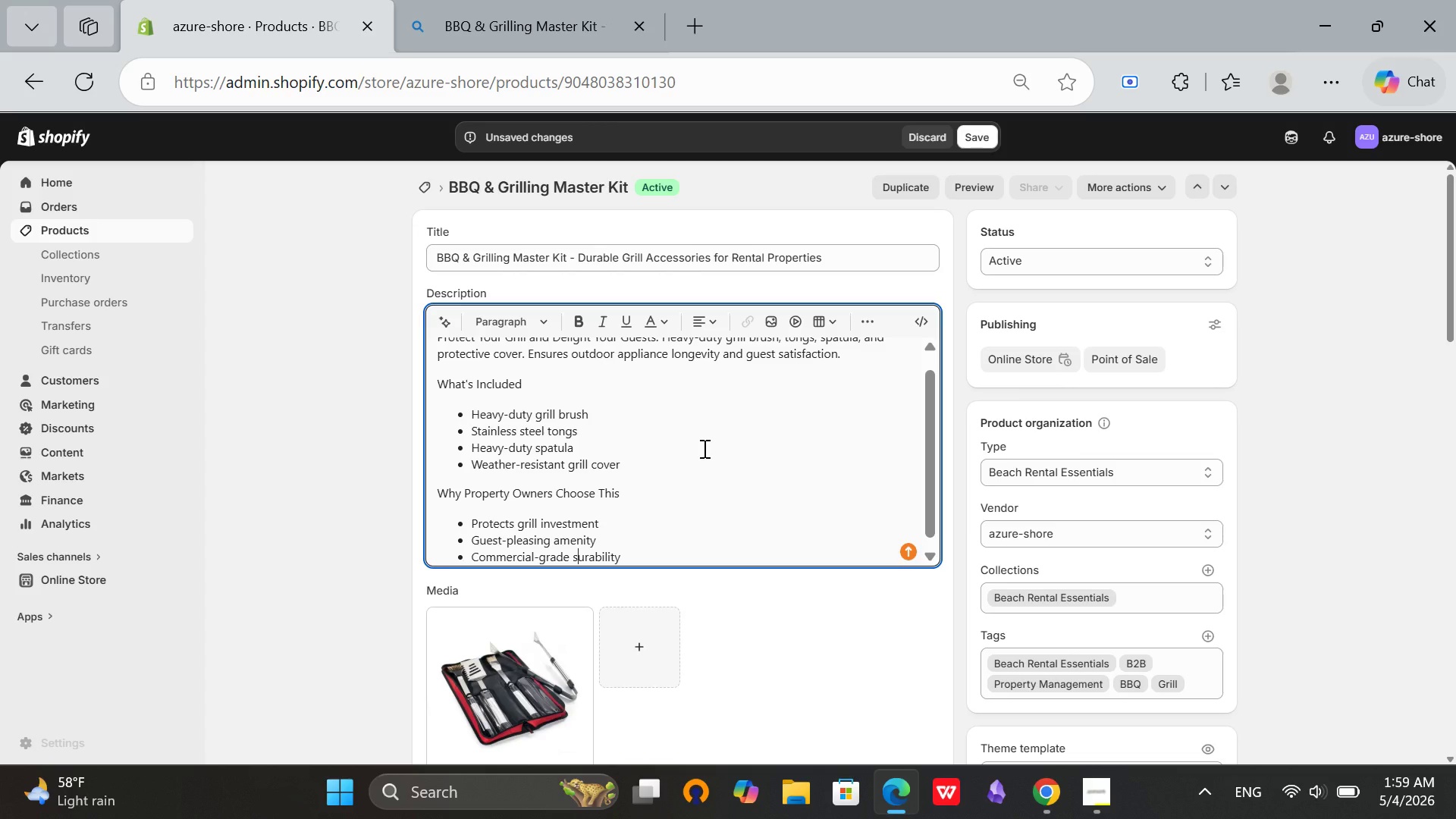 
key(ArrowLeft)
 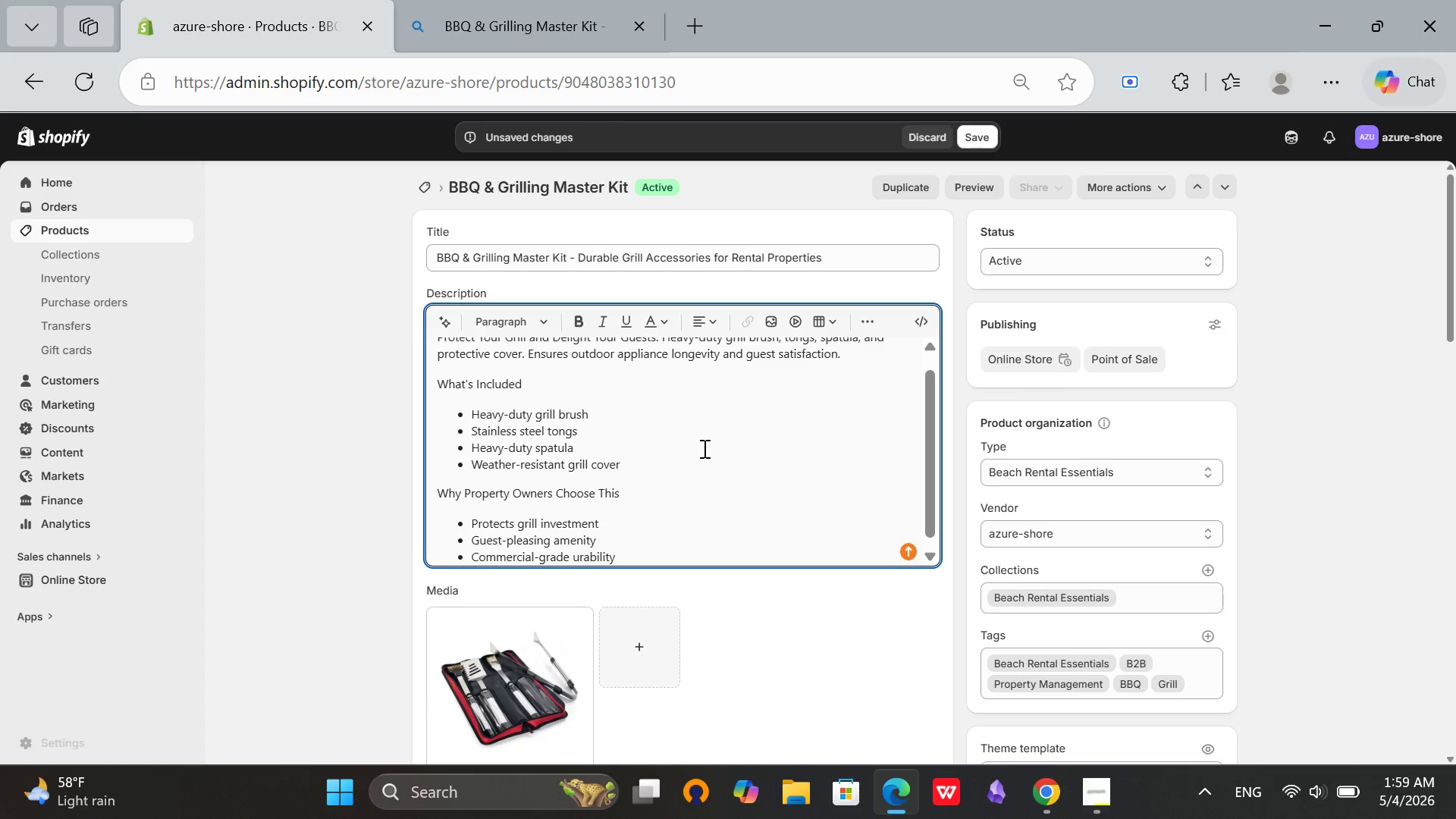 
key(Backspace)
 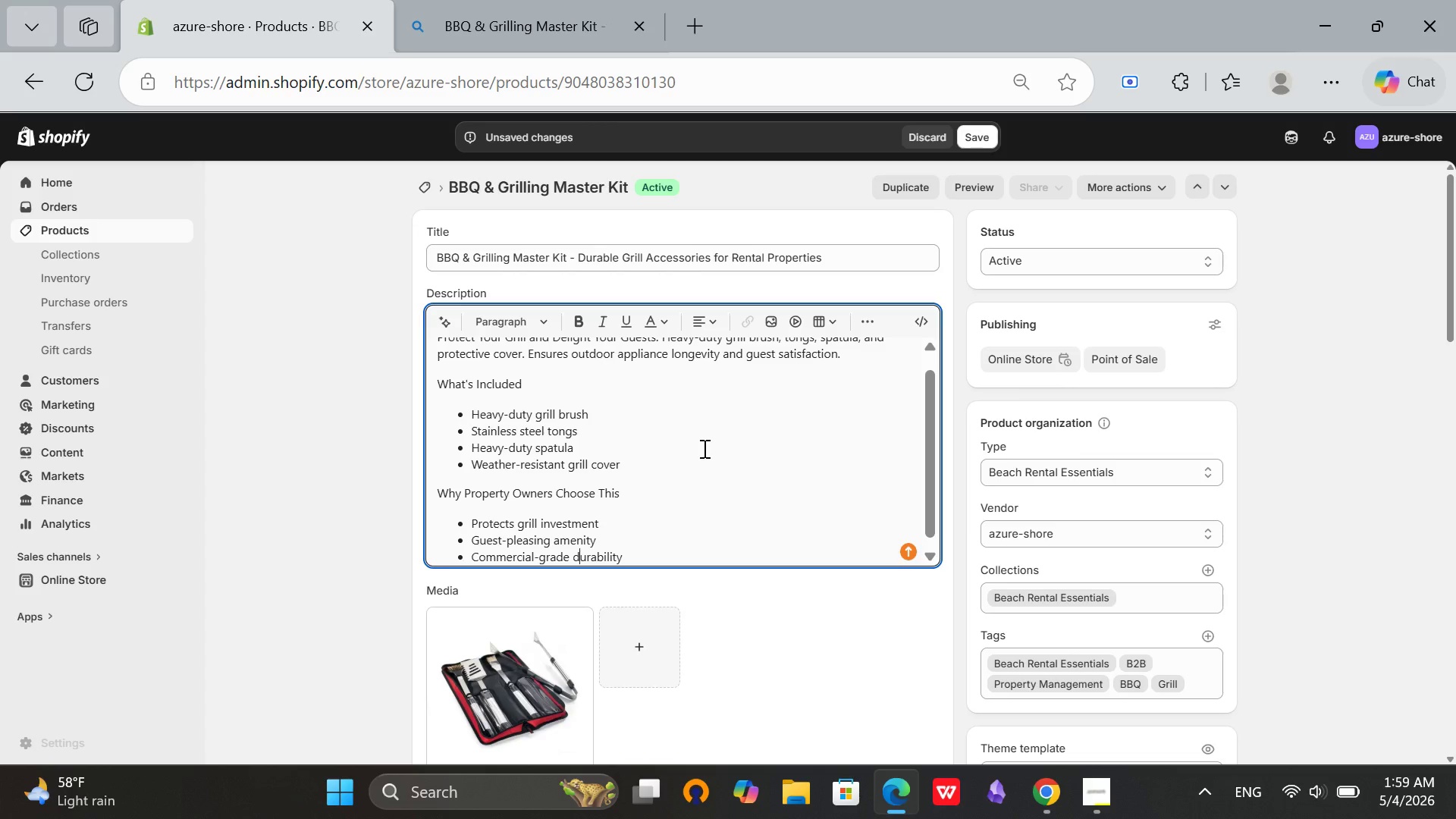 
key(D)
 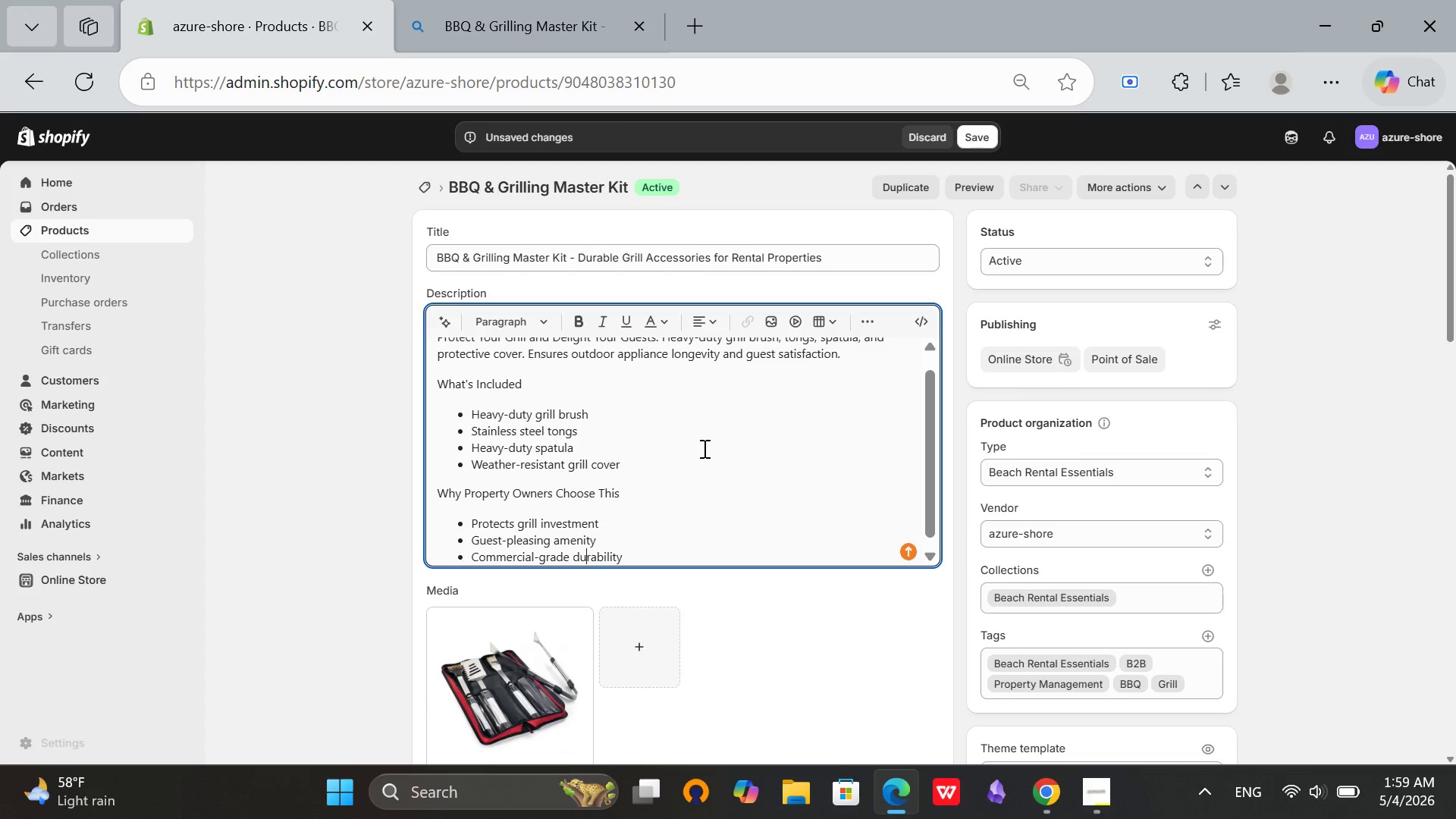 
hold_key(key=ArrowRight, duration=0.77)
 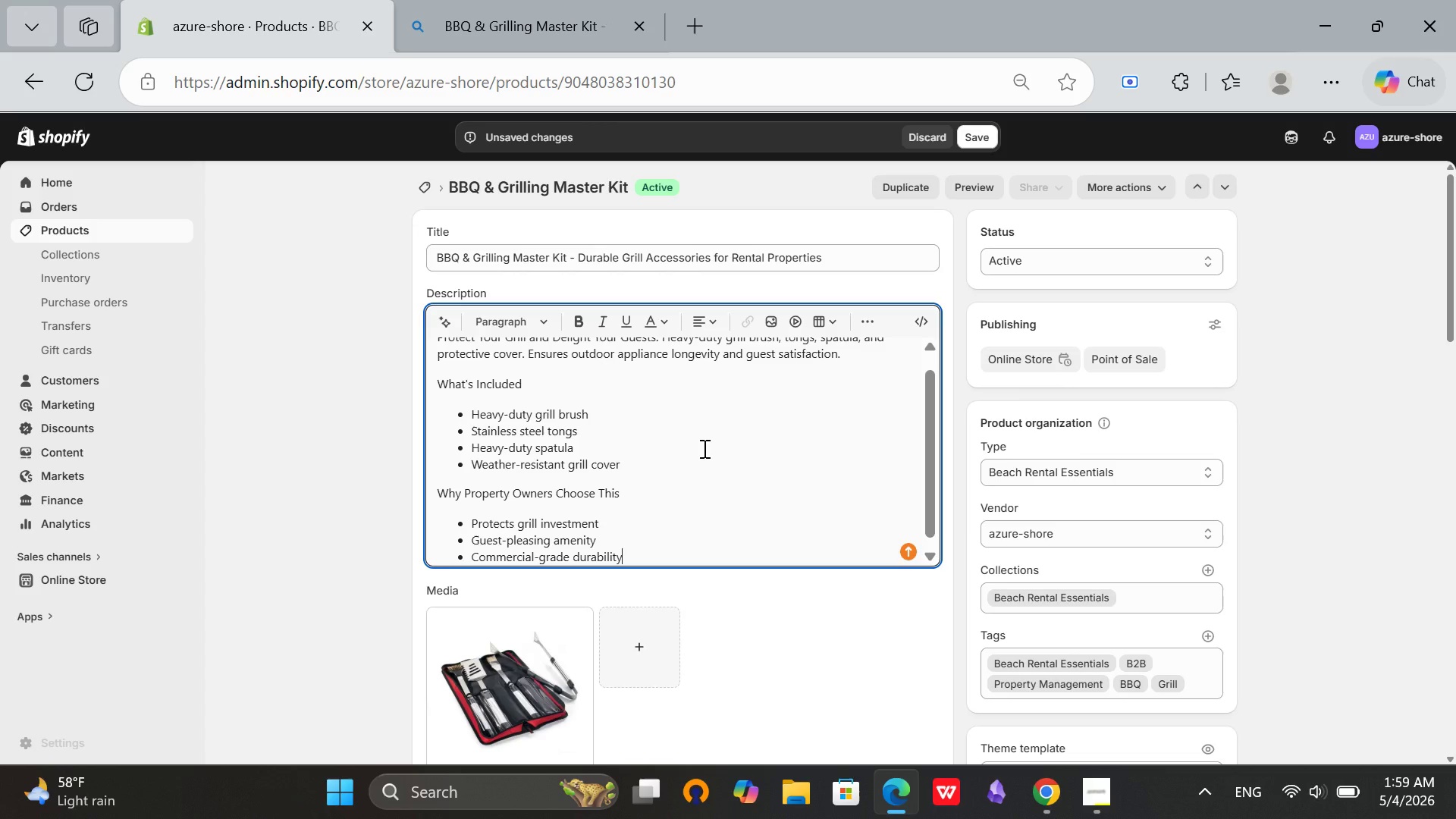 
key(ArrowRight)
 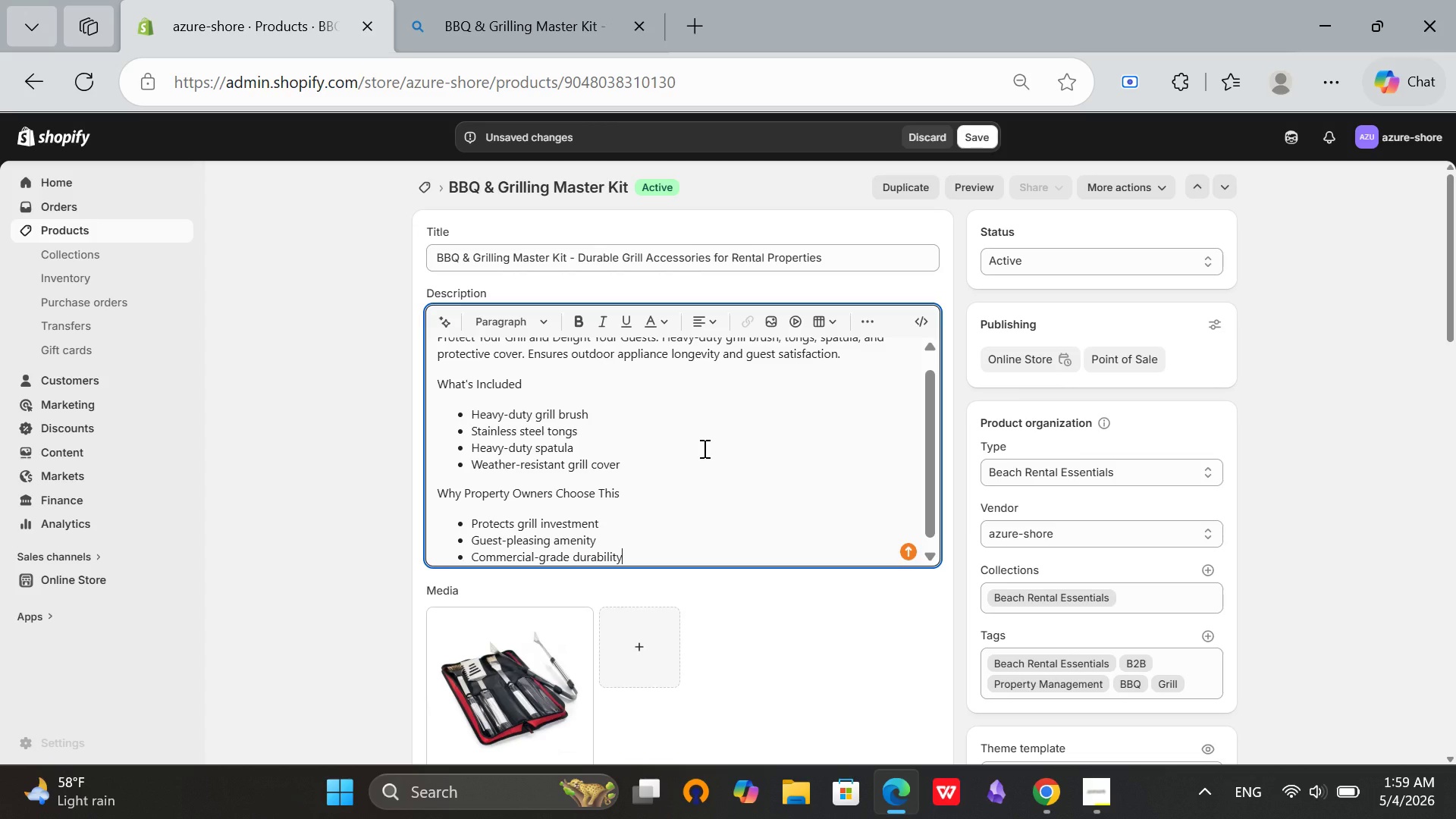 
key(Enter)
 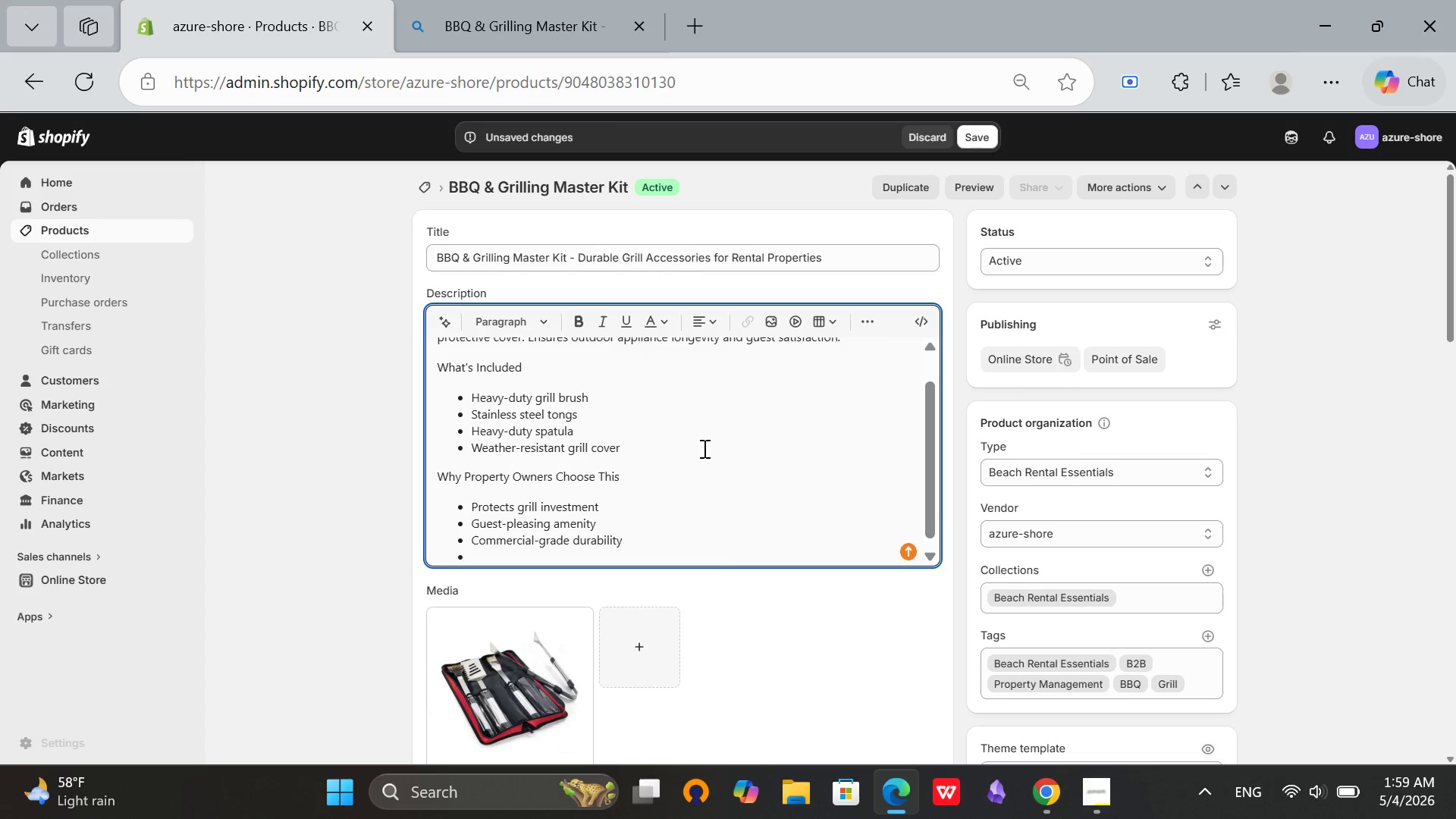 
type(All-in-one set)
 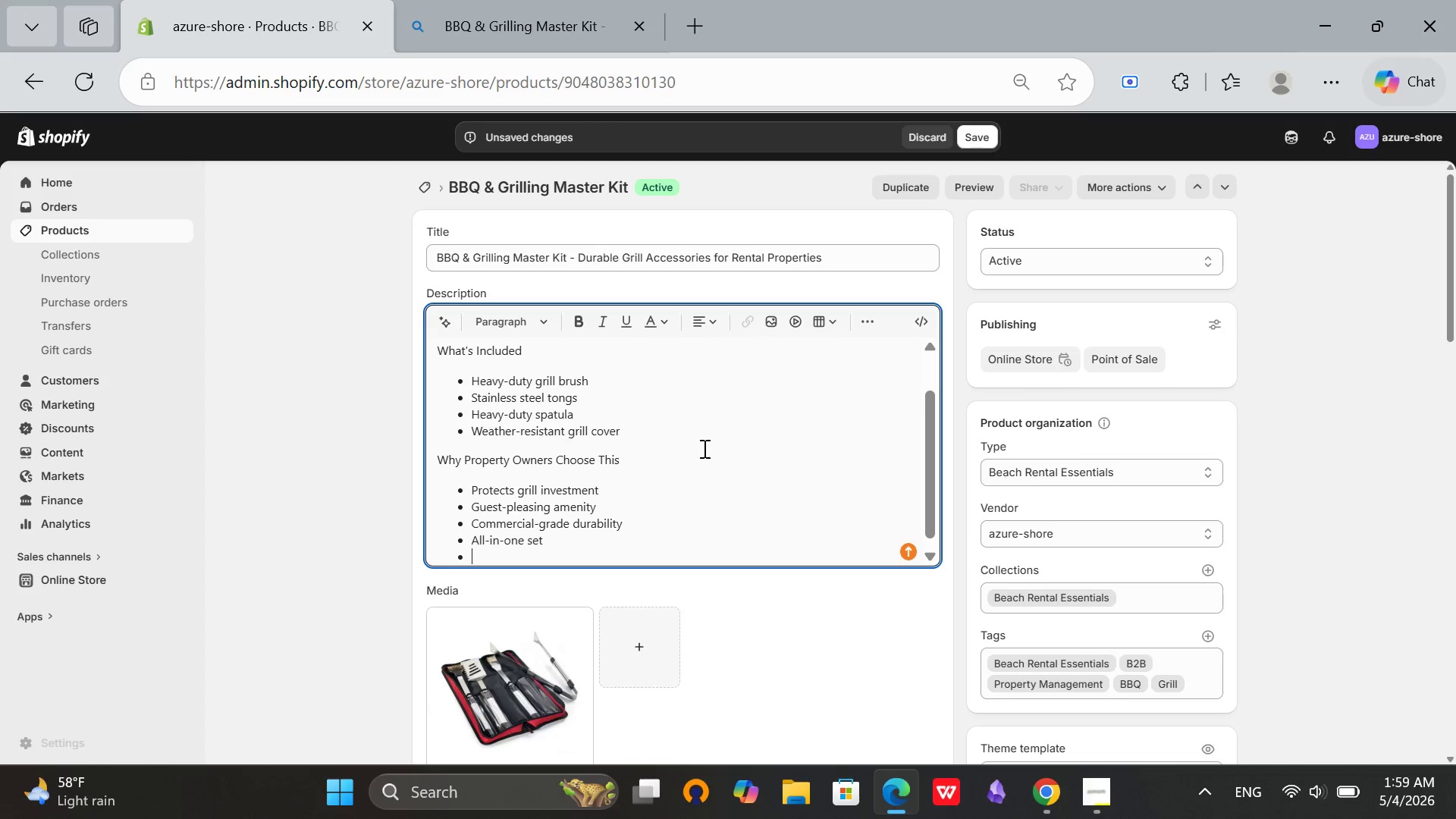 
key(Enter)
 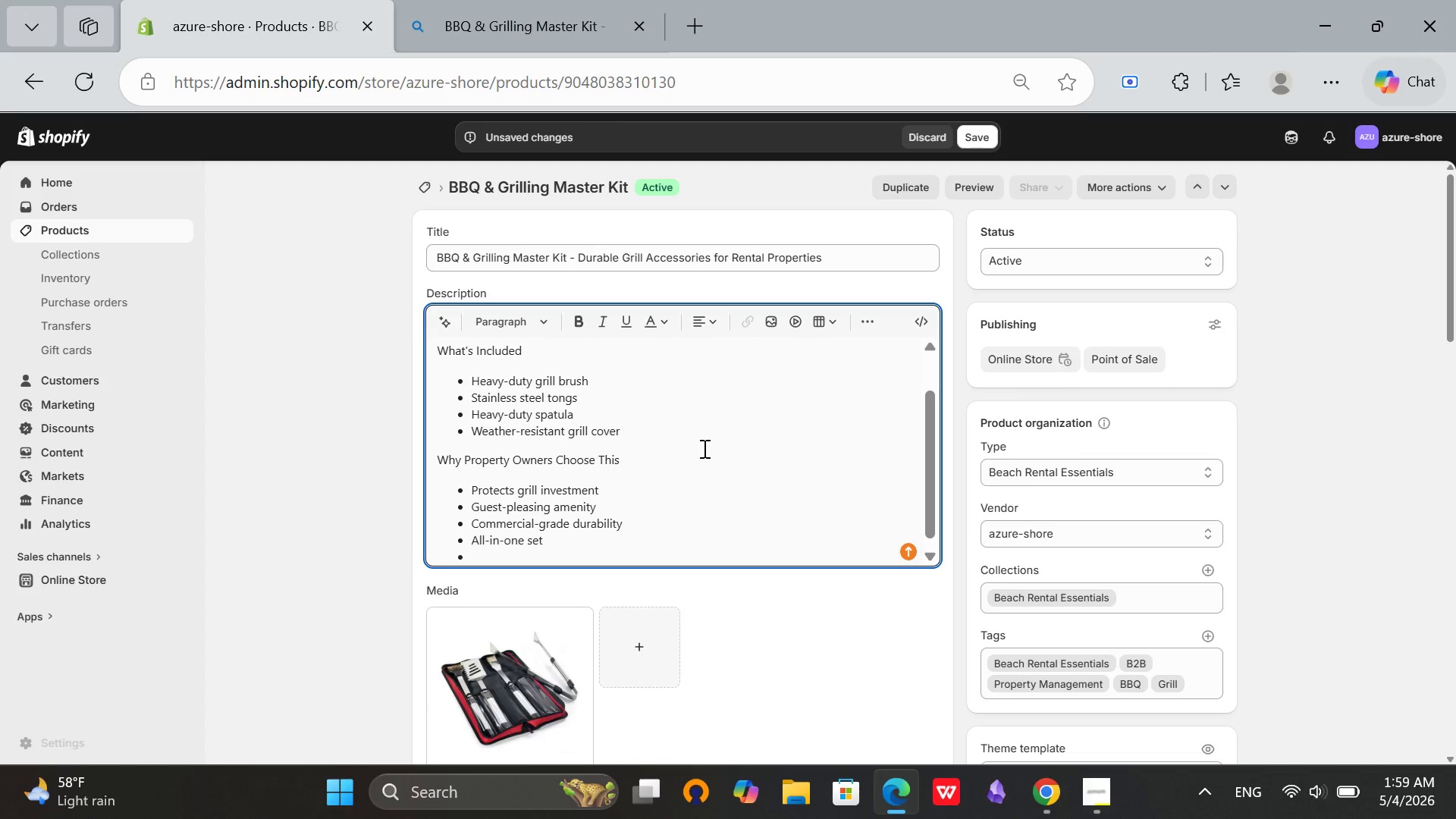 
type(Perfect for coastal properties)
 